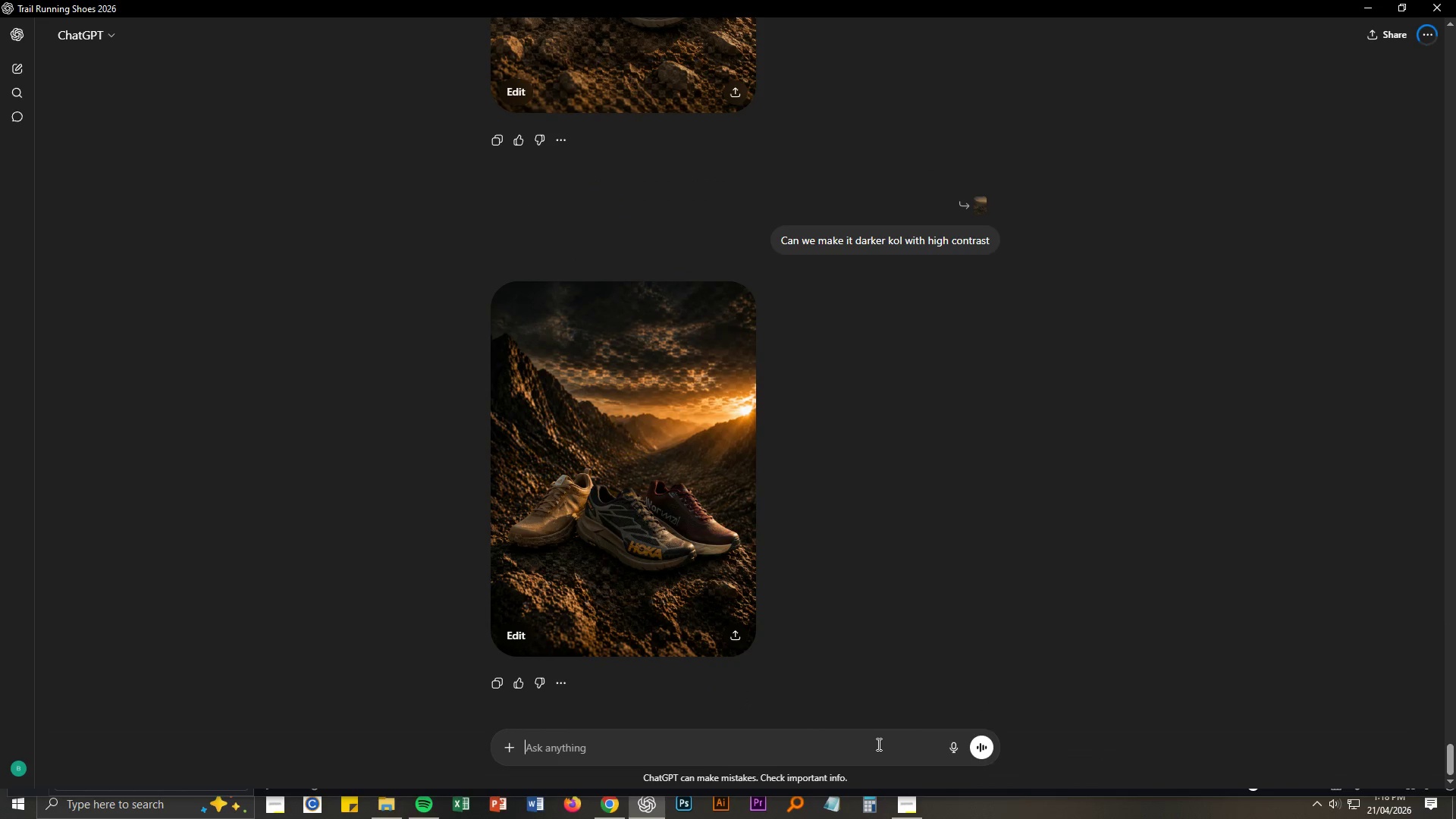 
type(Unsa ang font a)
key(Backspace)
type(gamit ani sa word na )
key(Backspace)
type( Mafate?)
 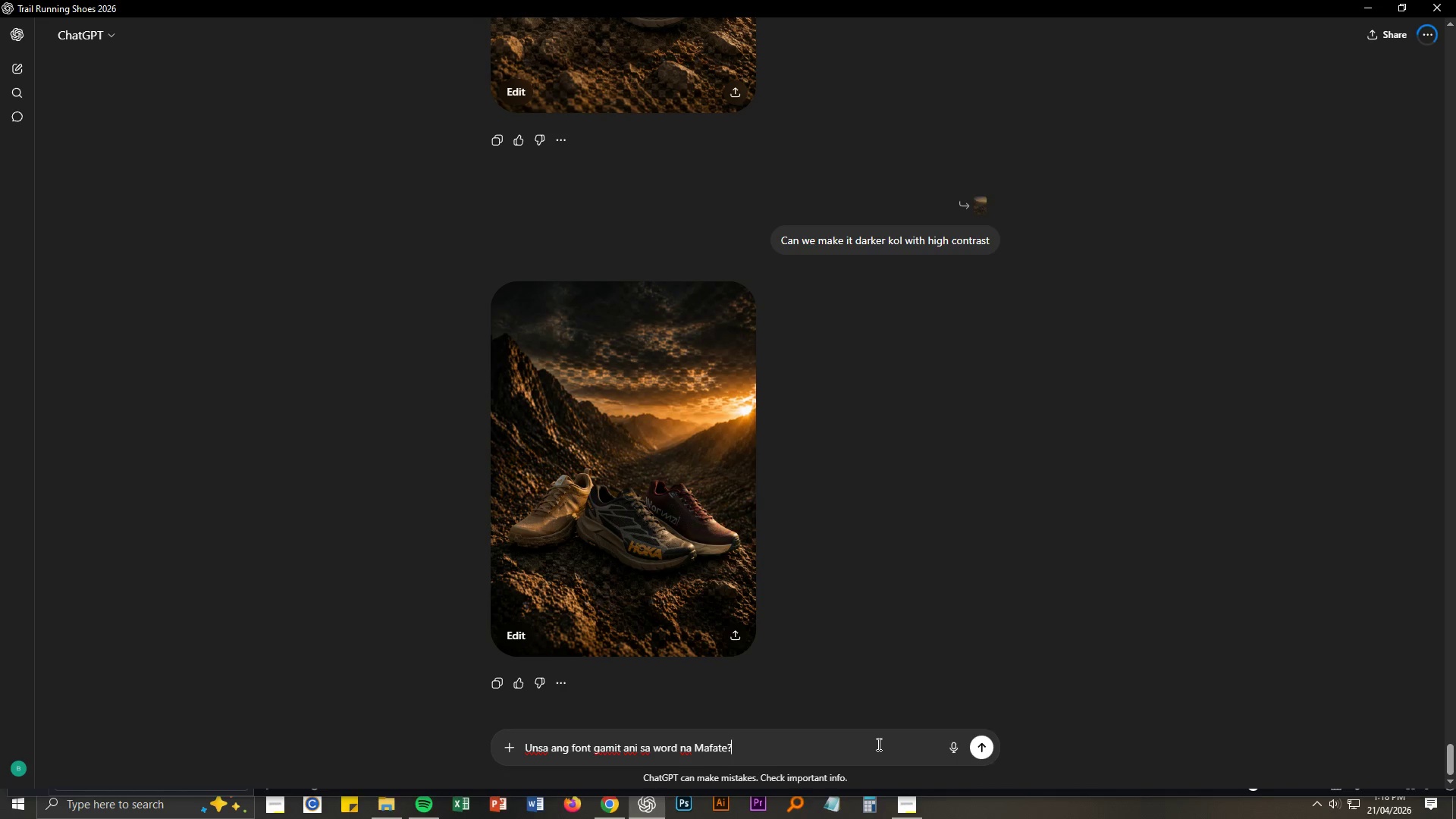 
key(Control+V)
 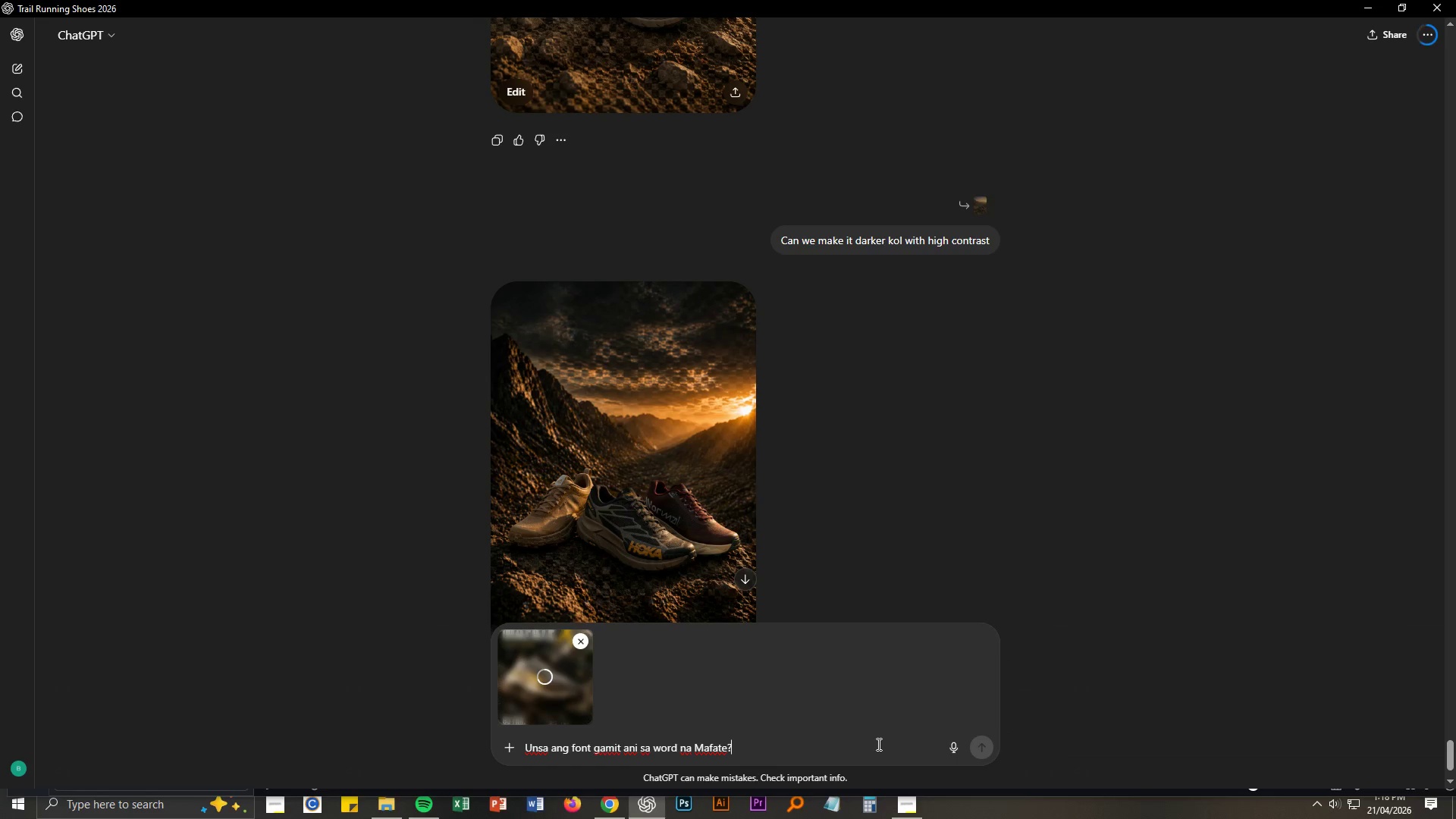 
wait(6.19)
 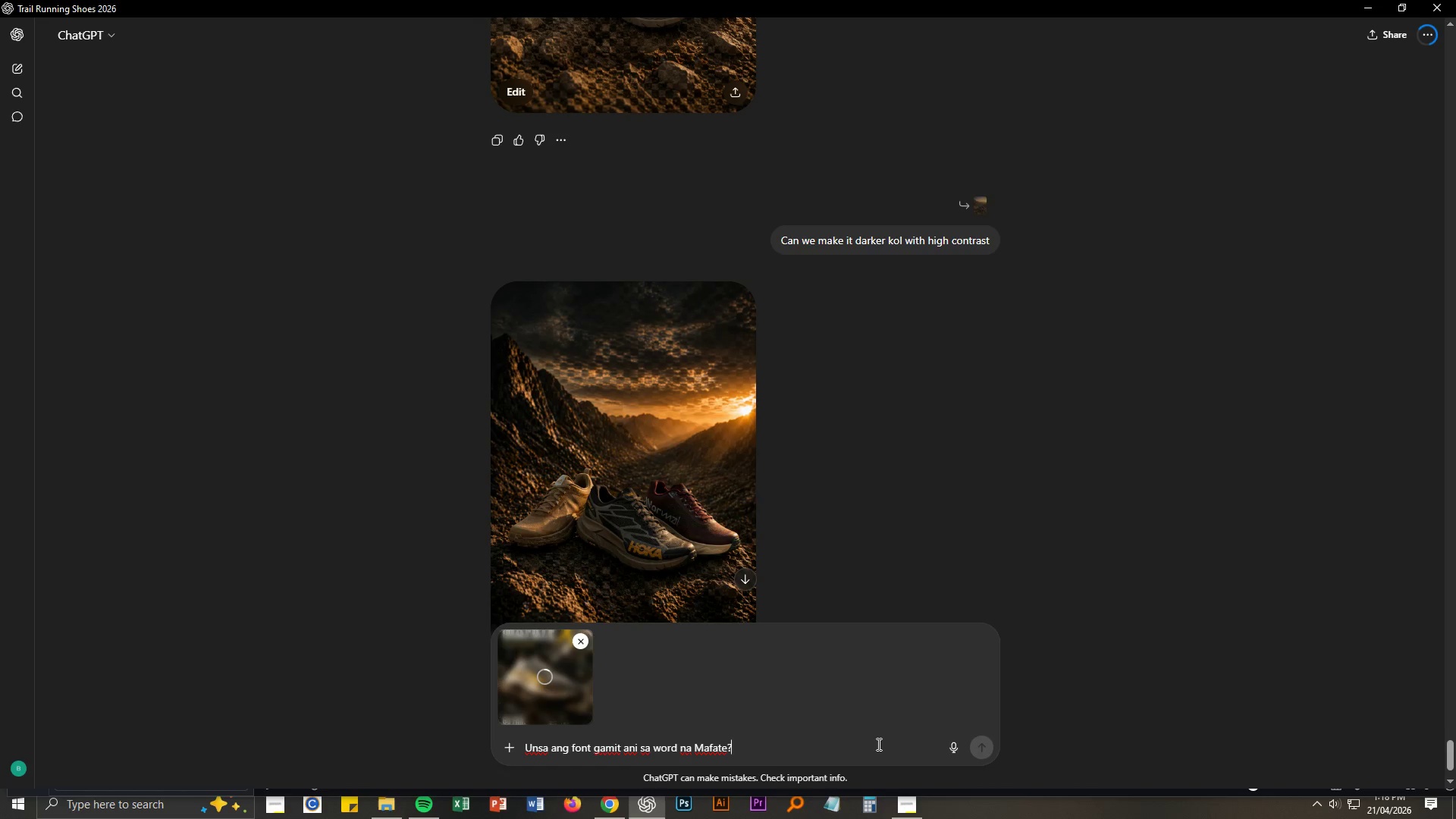 
key(Enter)
 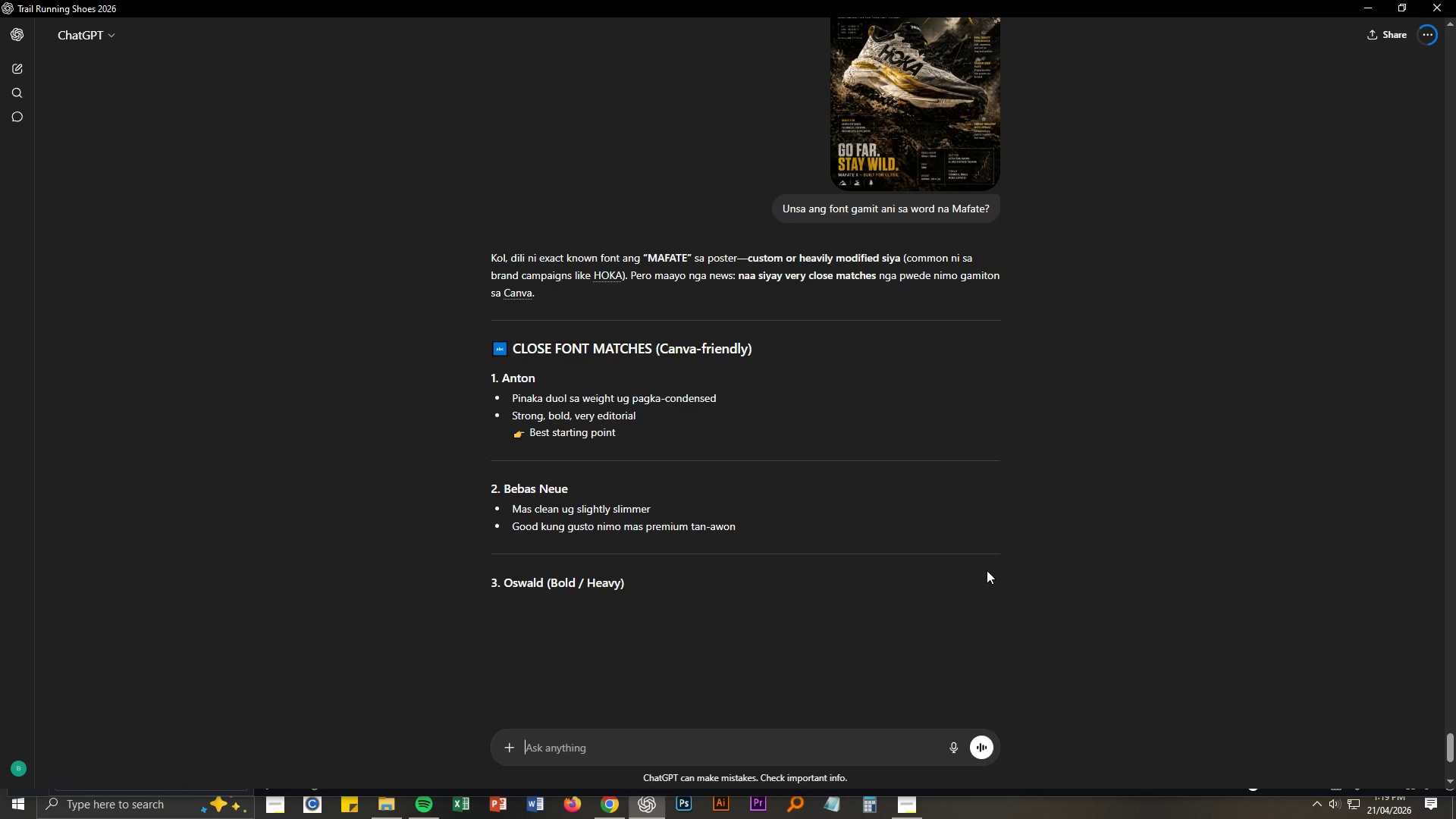 
wait(20.3)
 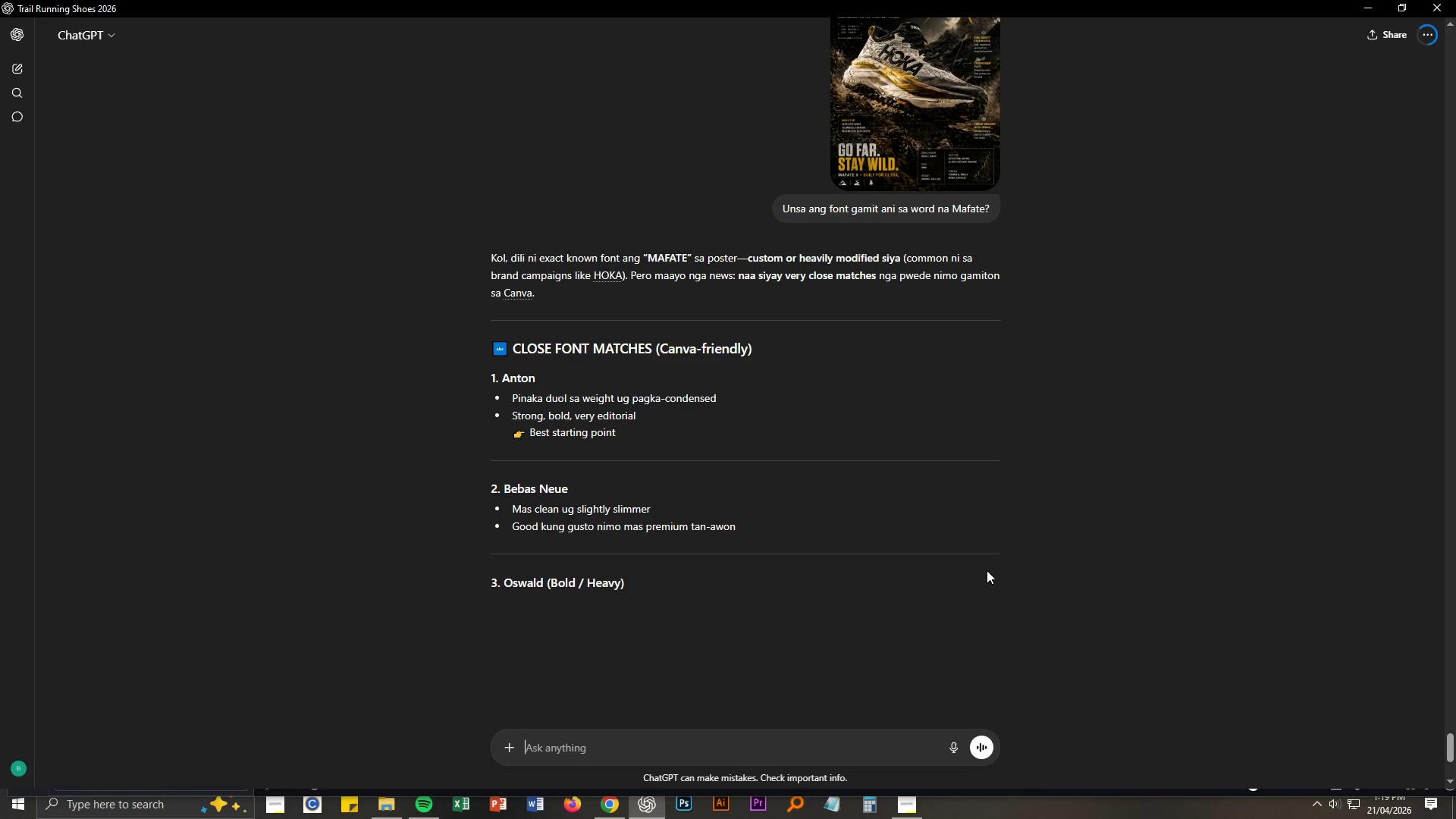 
scroll: coordinate [981, 573], scroll_direction: down, amount: 2.0
 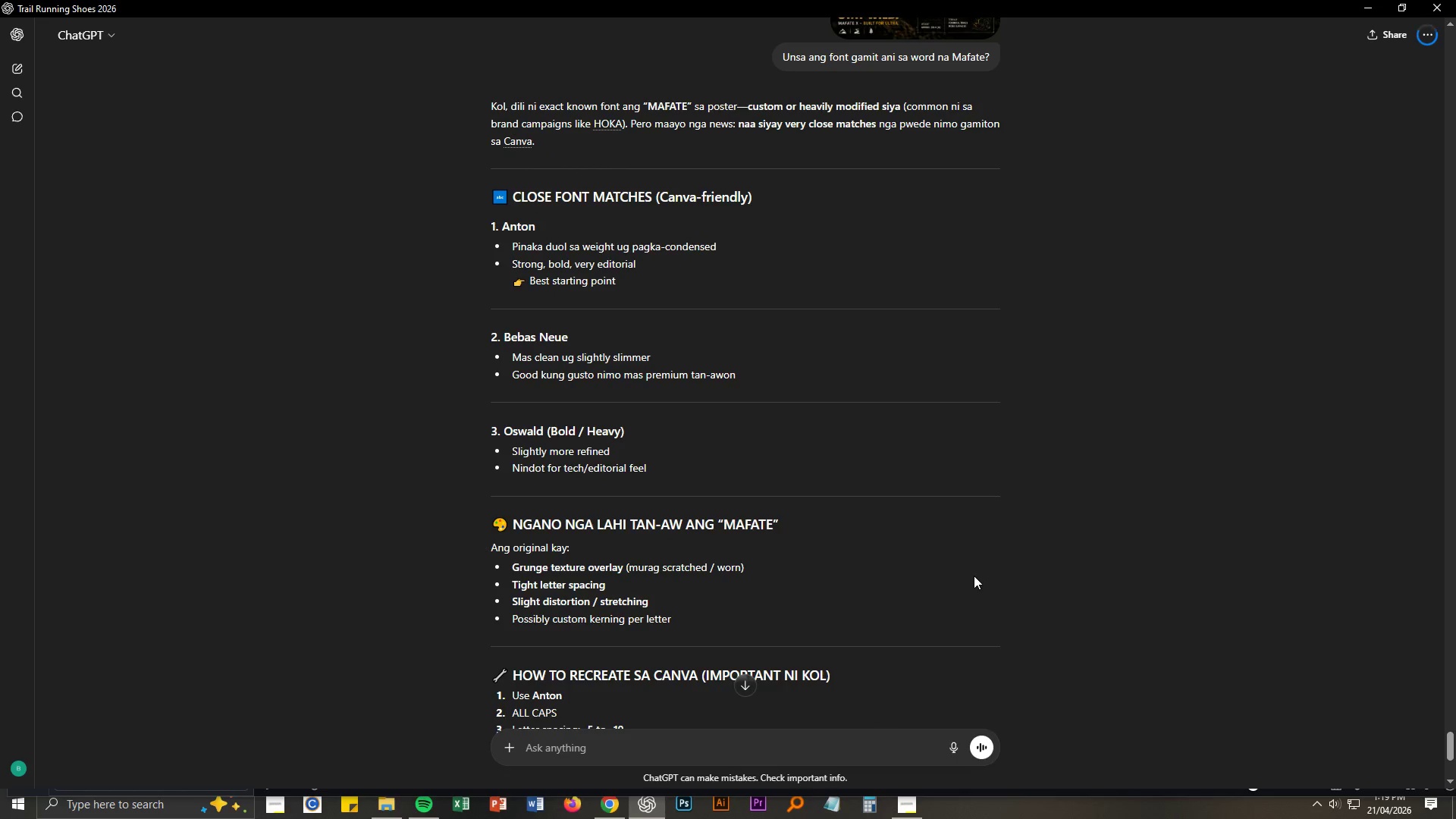 
key(Alt+AltLeft)
 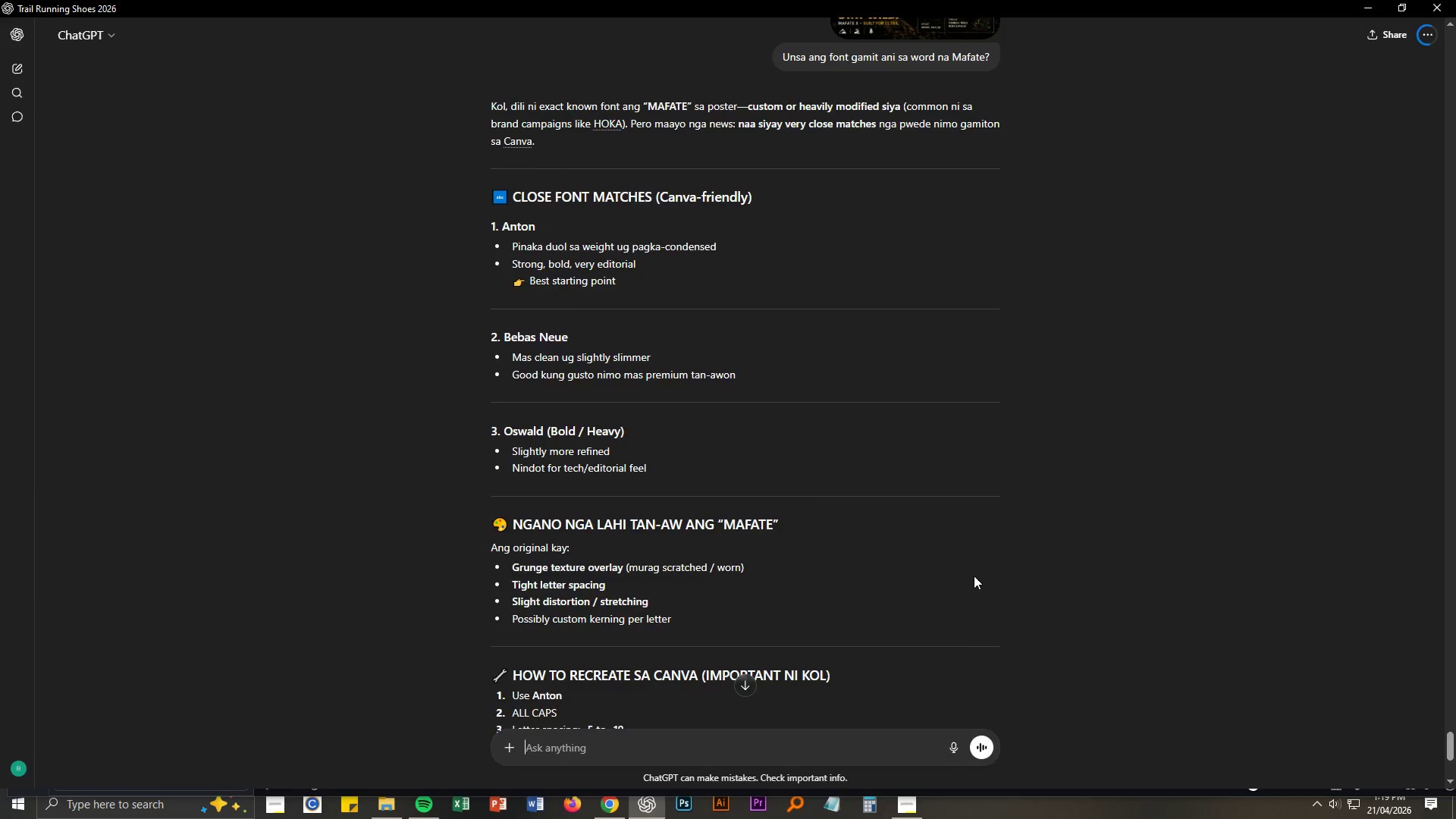 
key(Alt+Tab)
 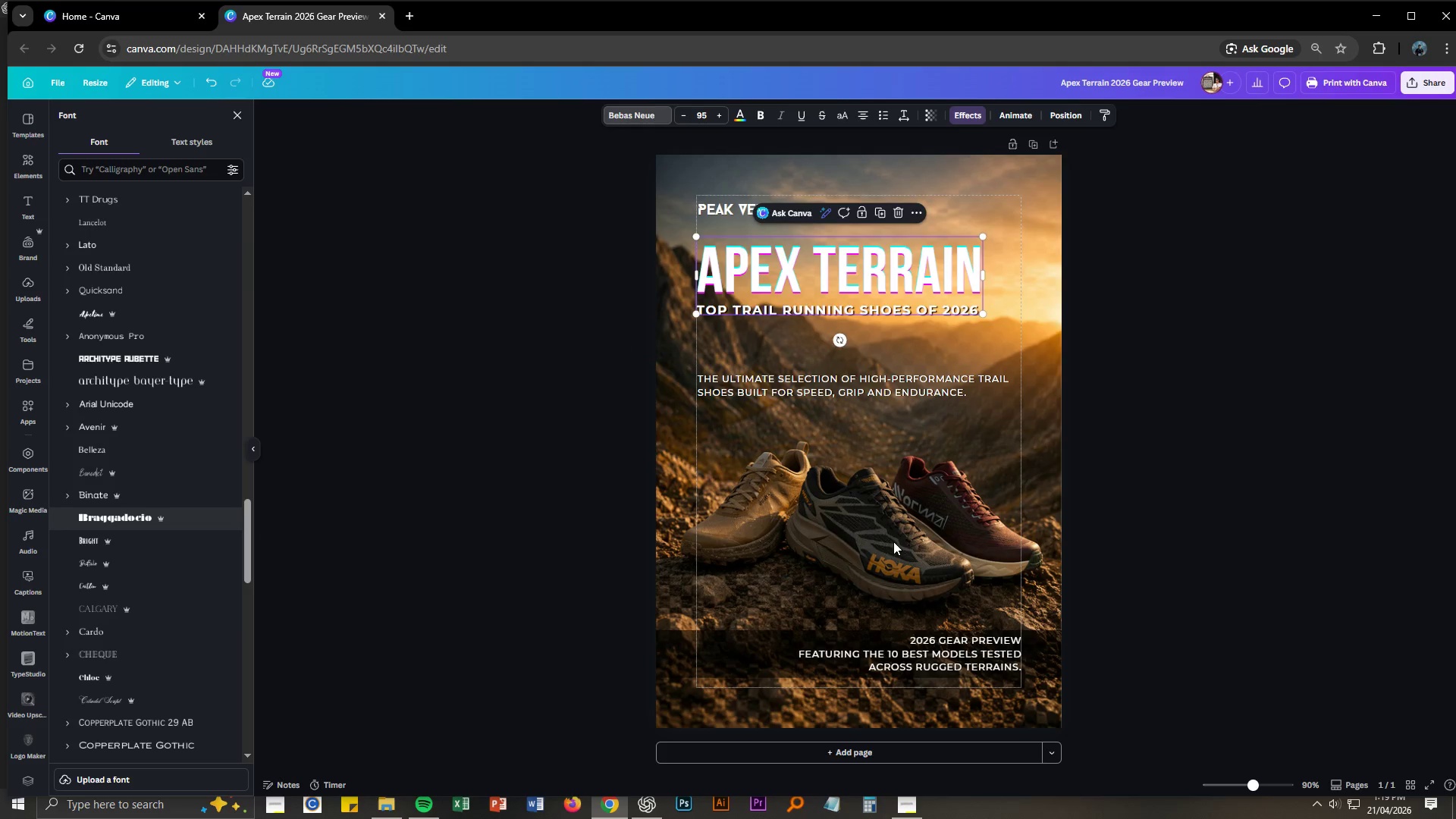 
key(Alt+AltLeft)
 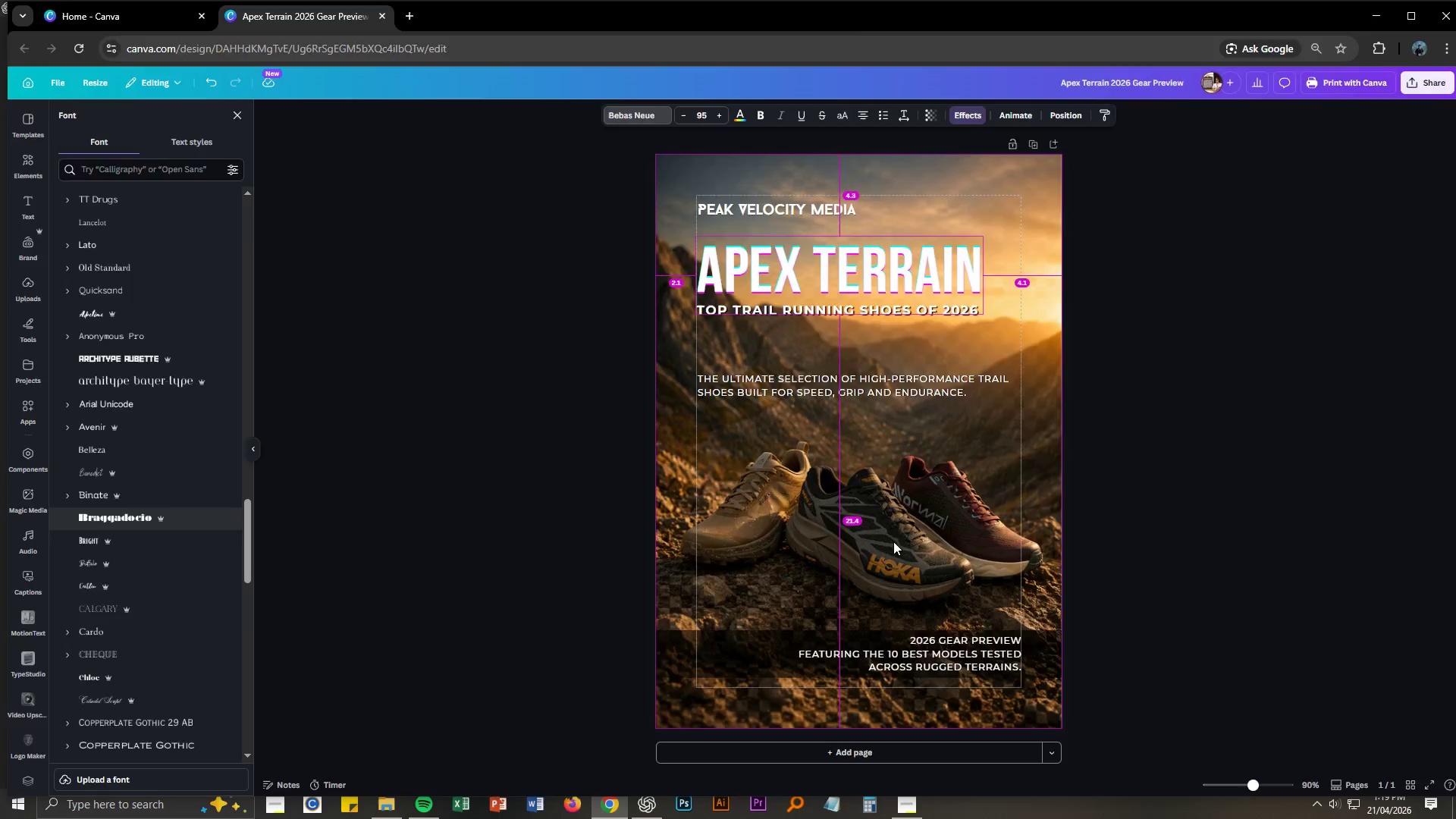 
key(Alt+Tab)
 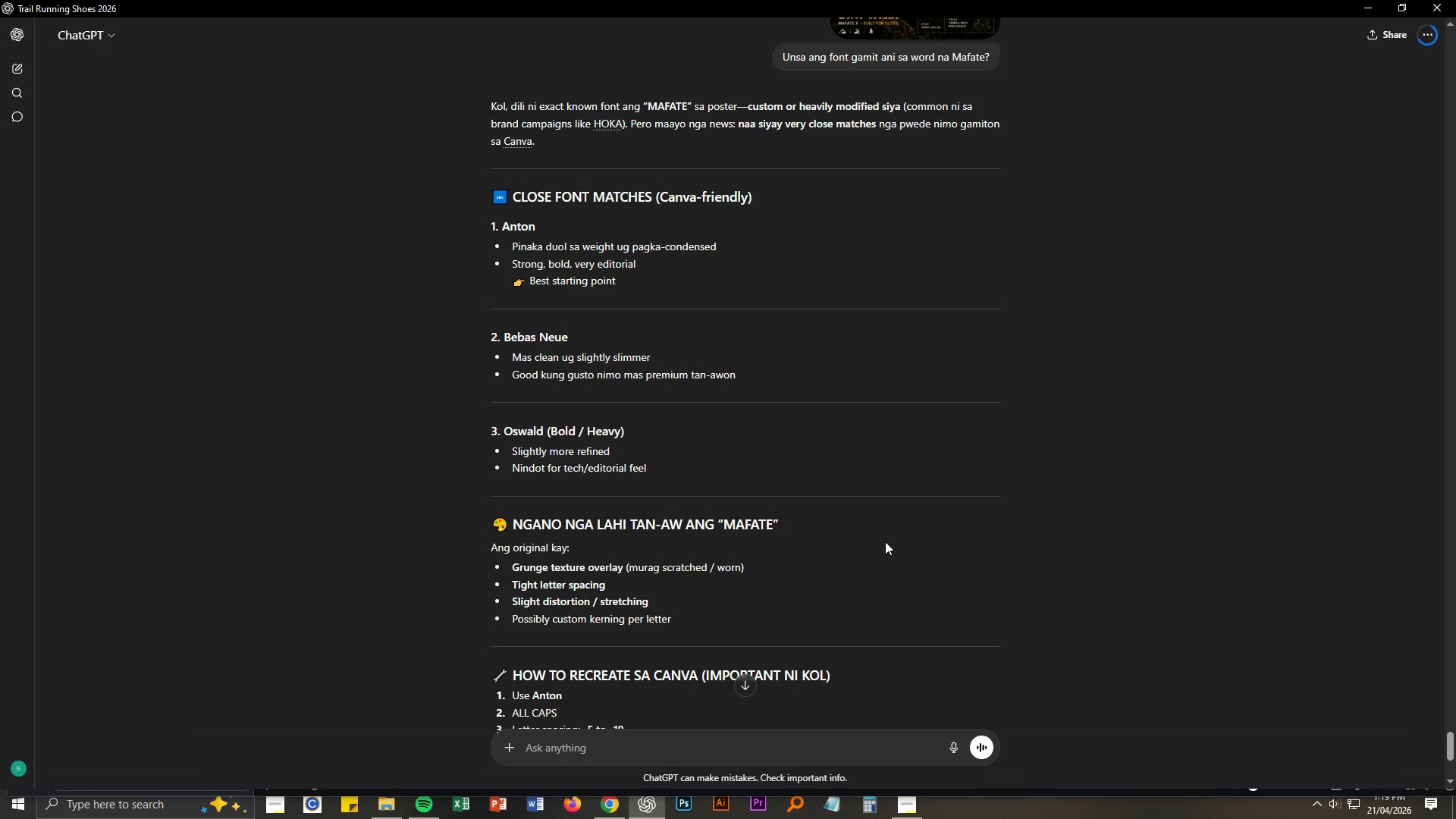 
key(Alt+AltLeft)
 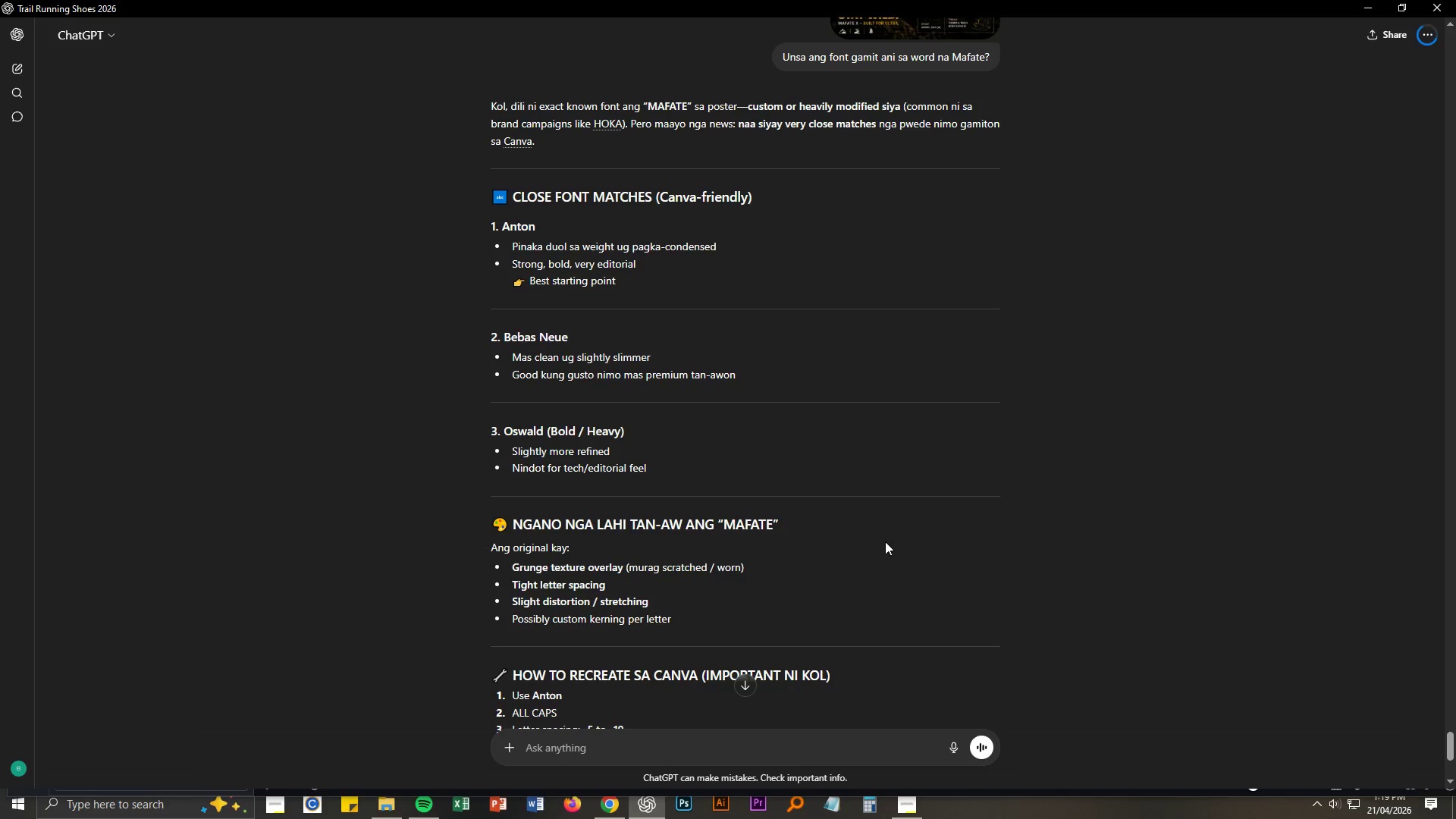 
key(Alt+Tab)
 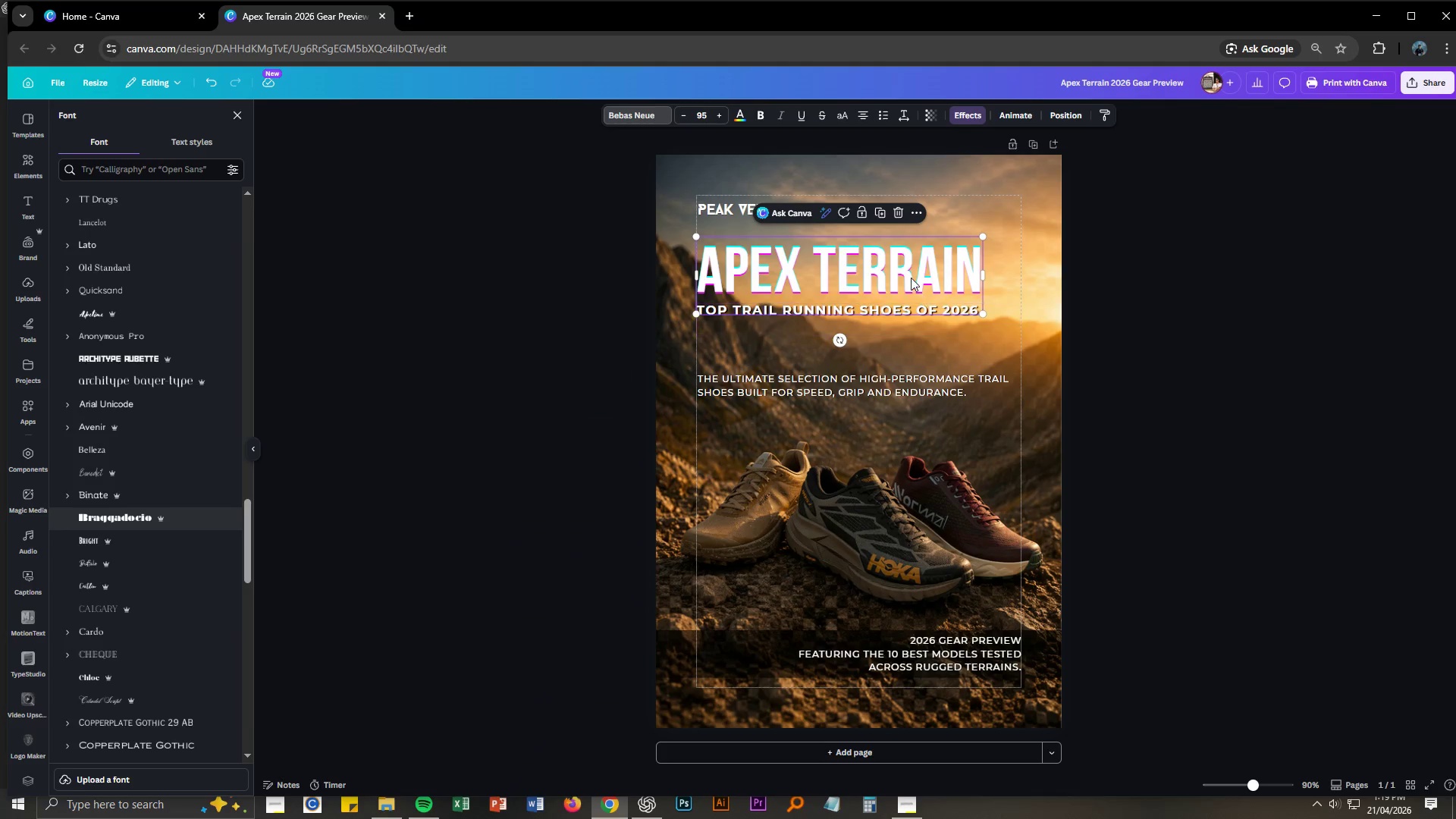 
double_click([911, 277])
 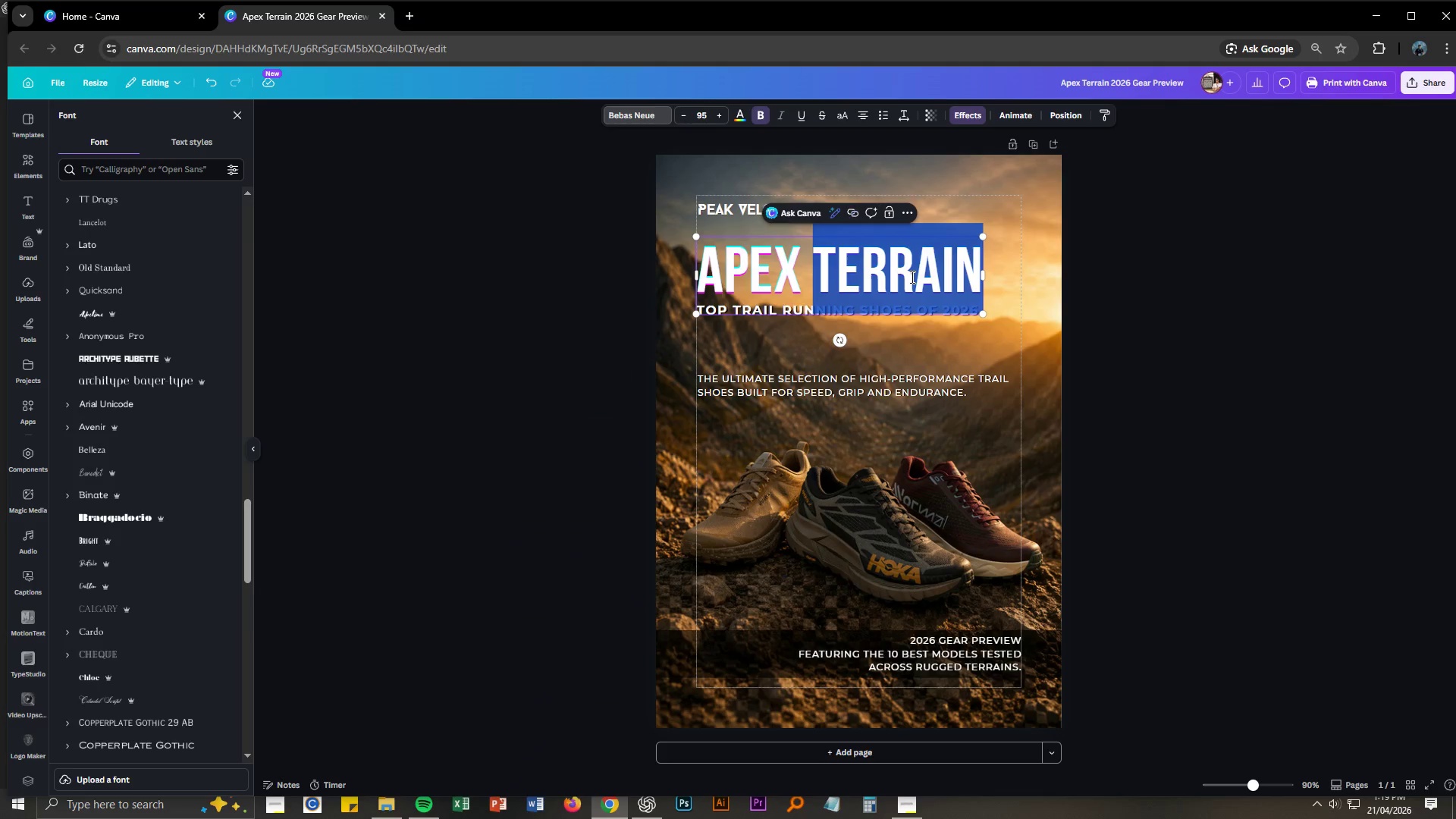 
triple_click([911, 277])
 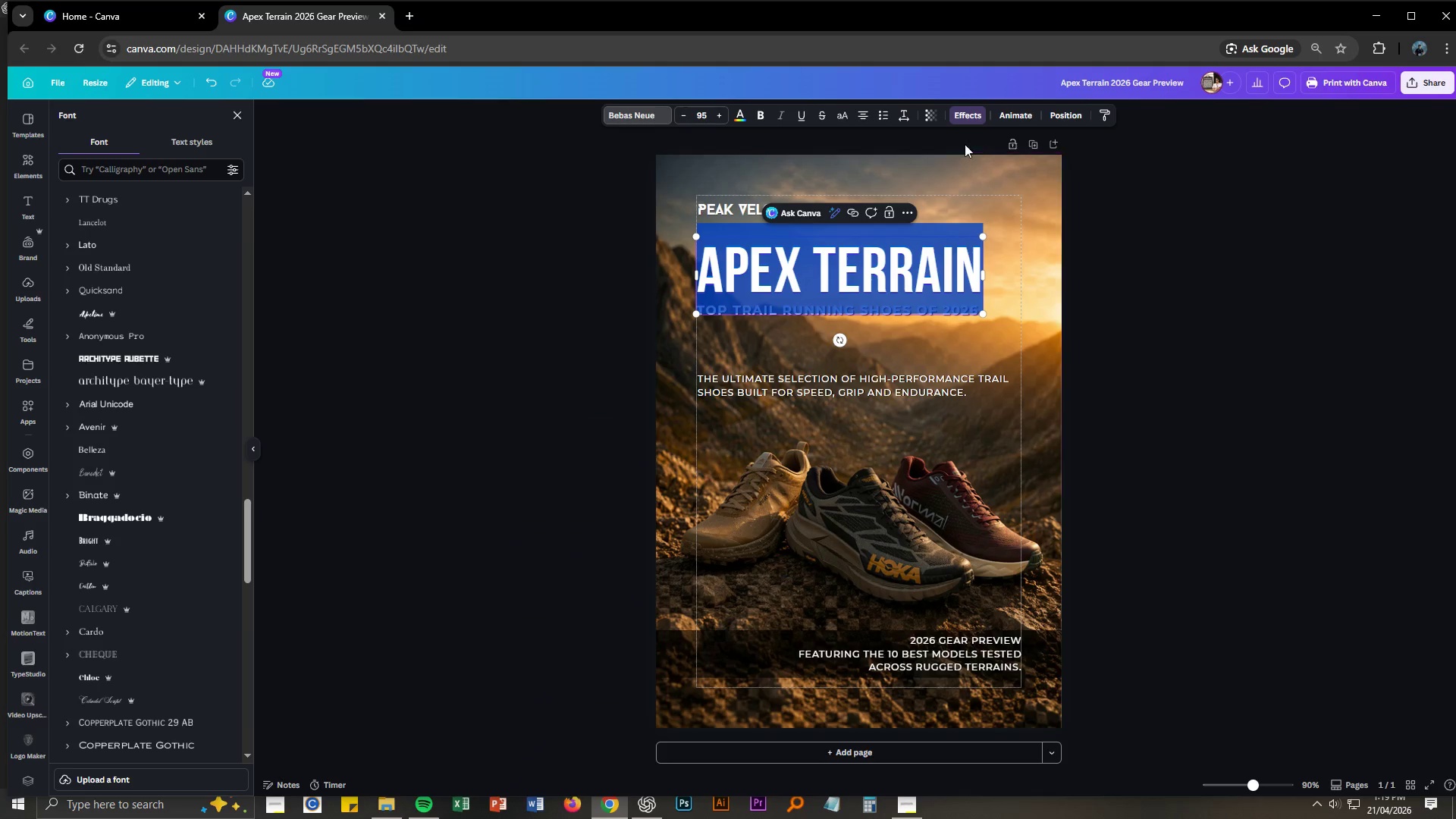 
left_click([962, 113])
 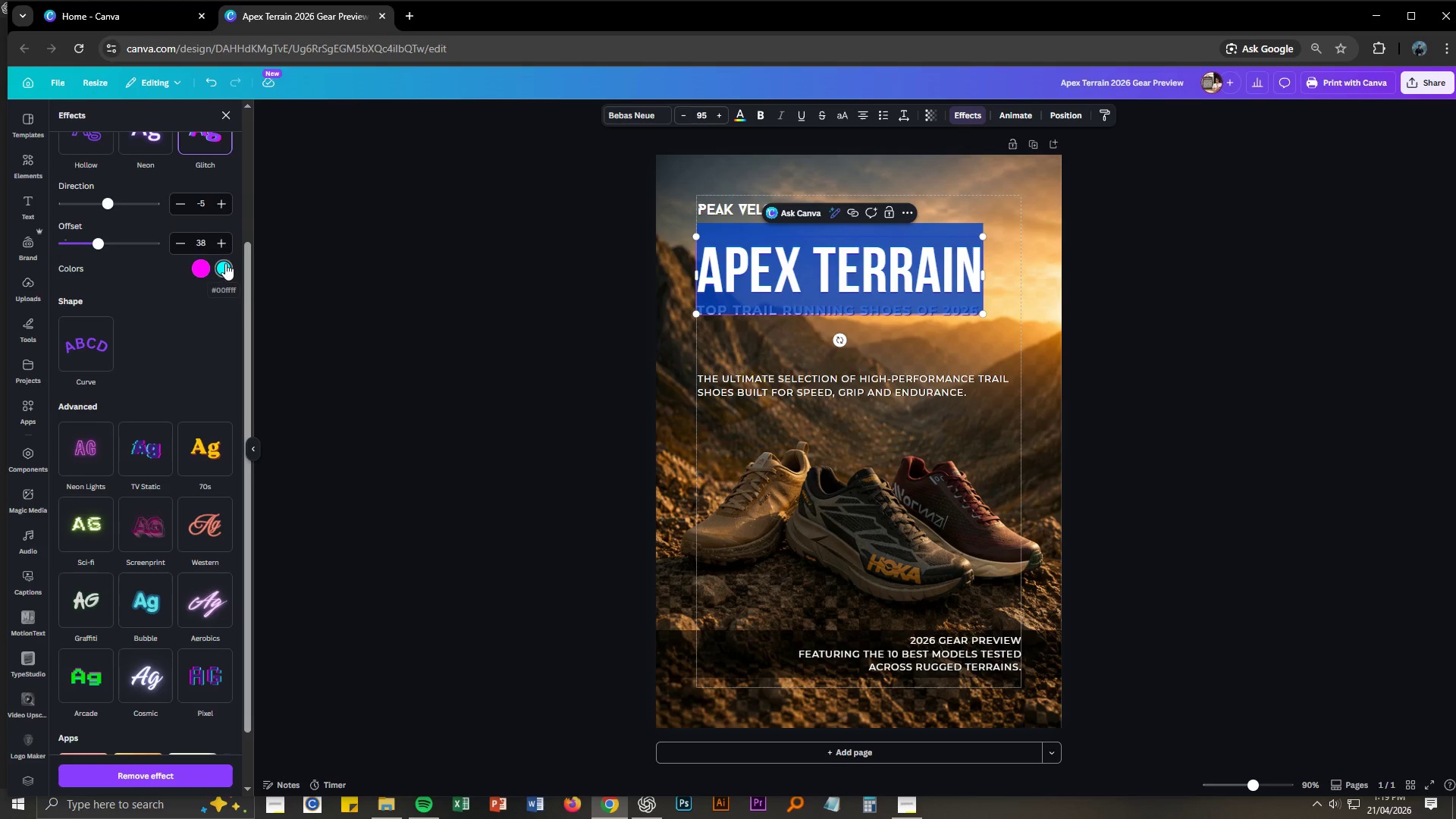 
scroll: coordinate [196, 315], scroll_direction: up, amount: 2.0
 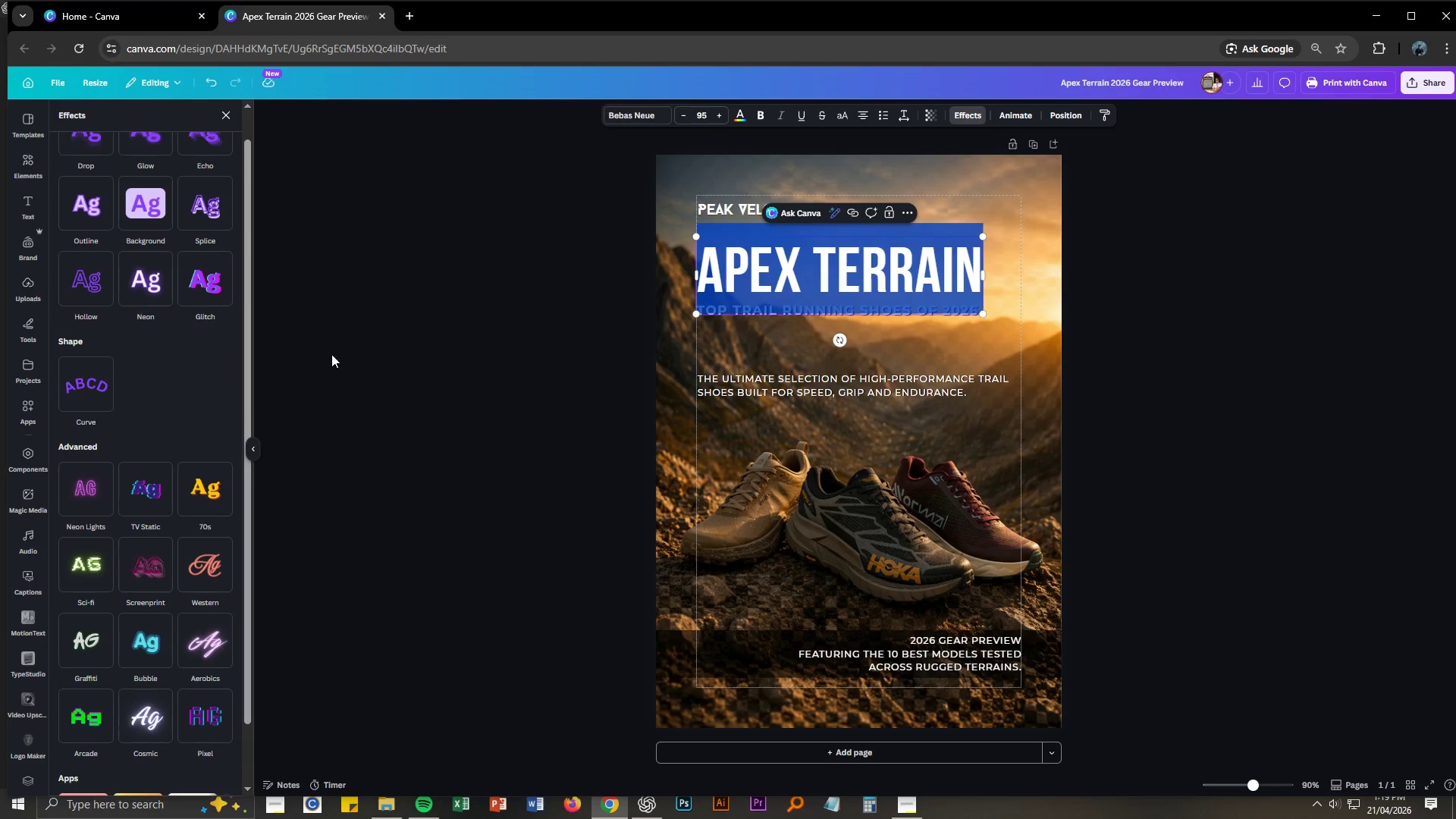 
left_click([1038, 331])
 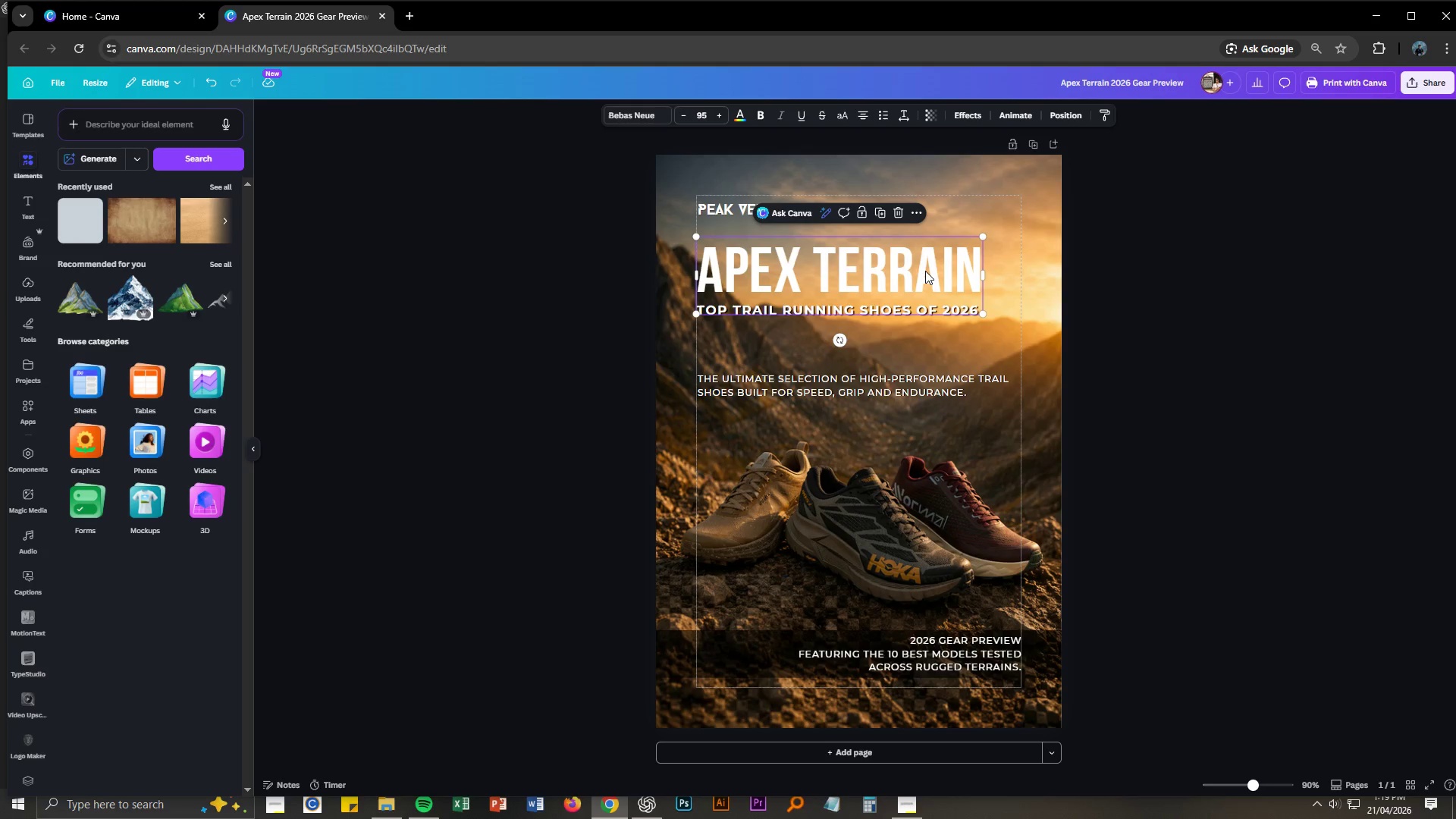 
double_click([925, 270])
 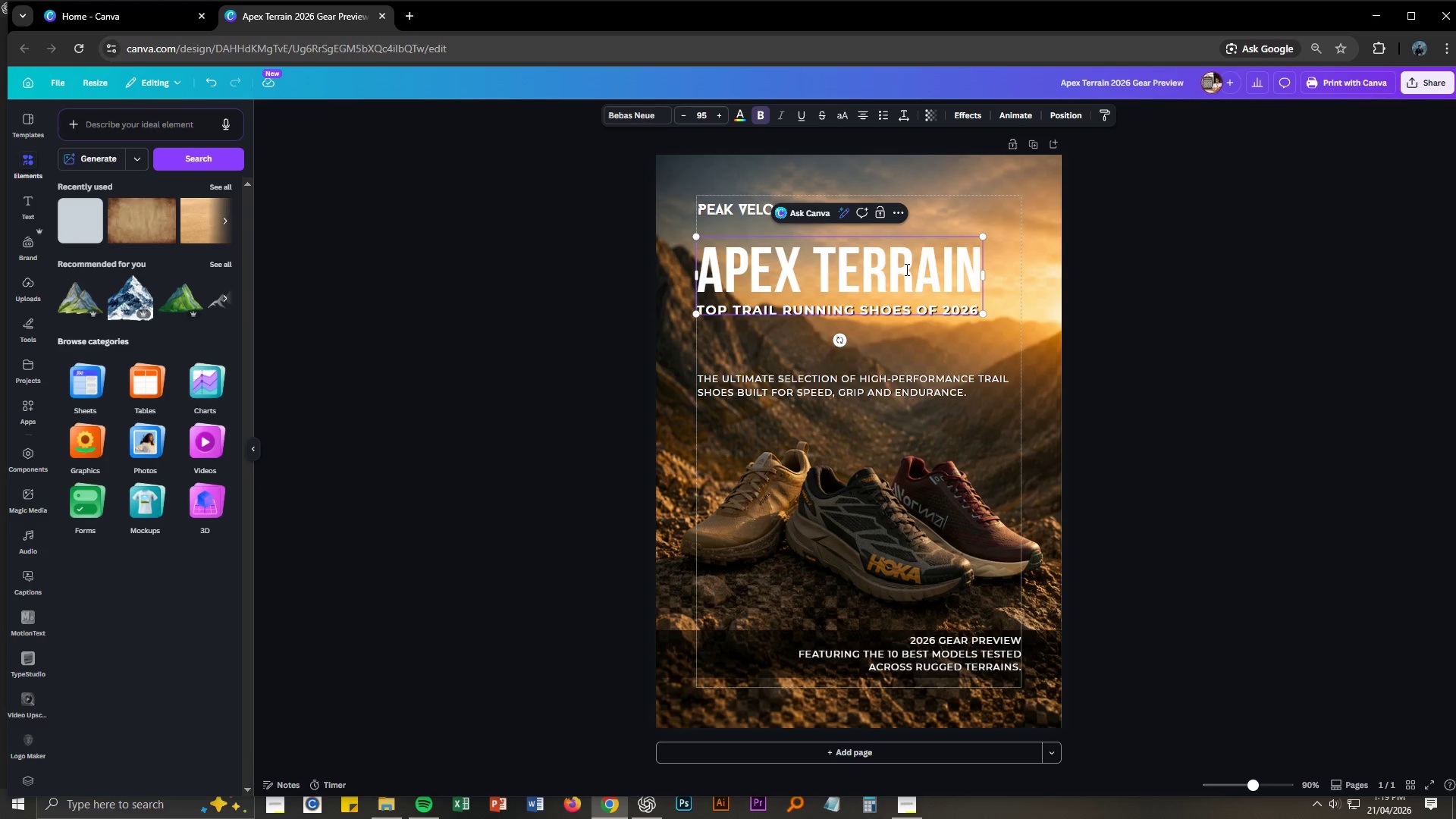 
key(Control+ControlLeft)
 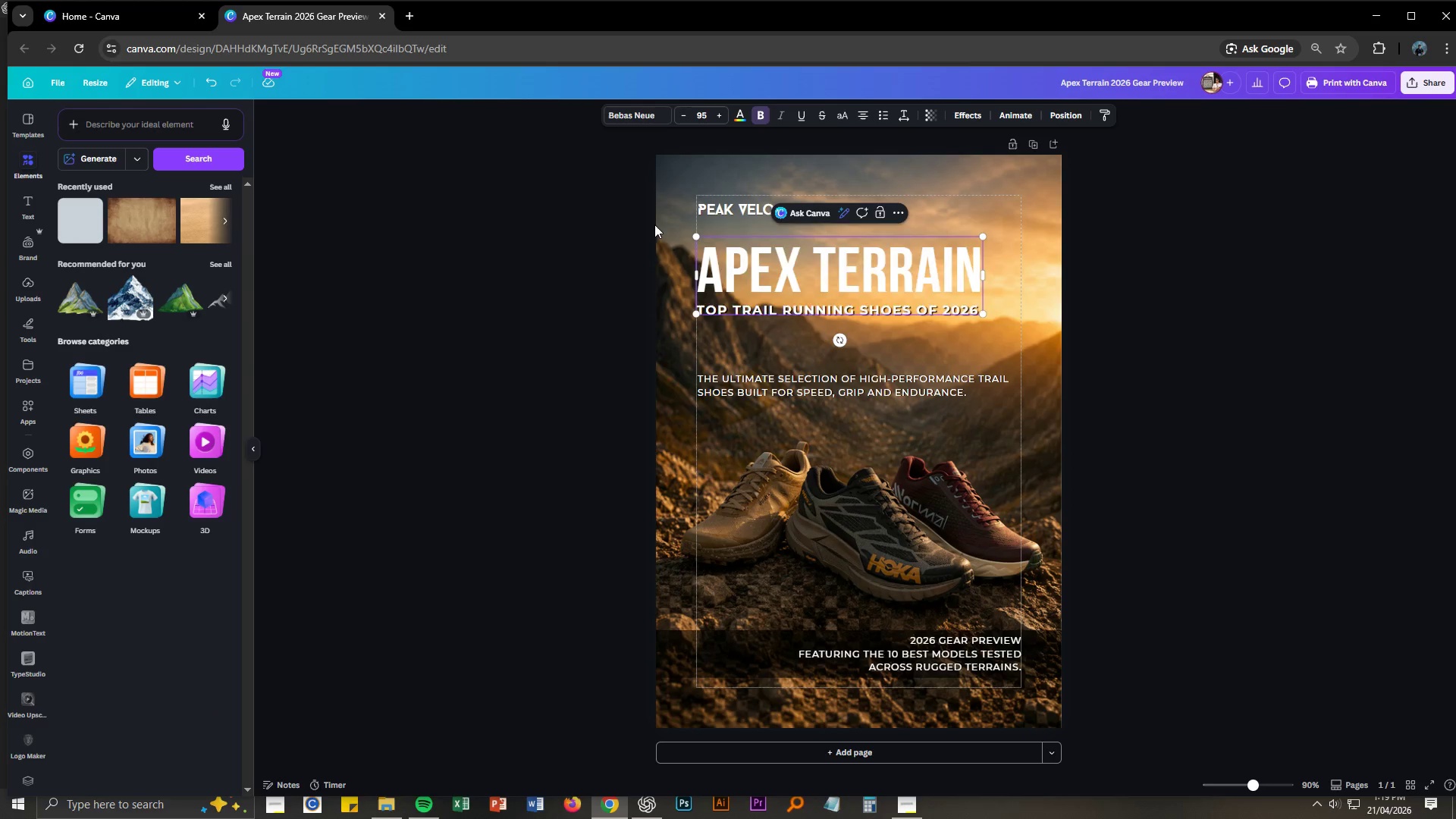 
key(Control+A)
 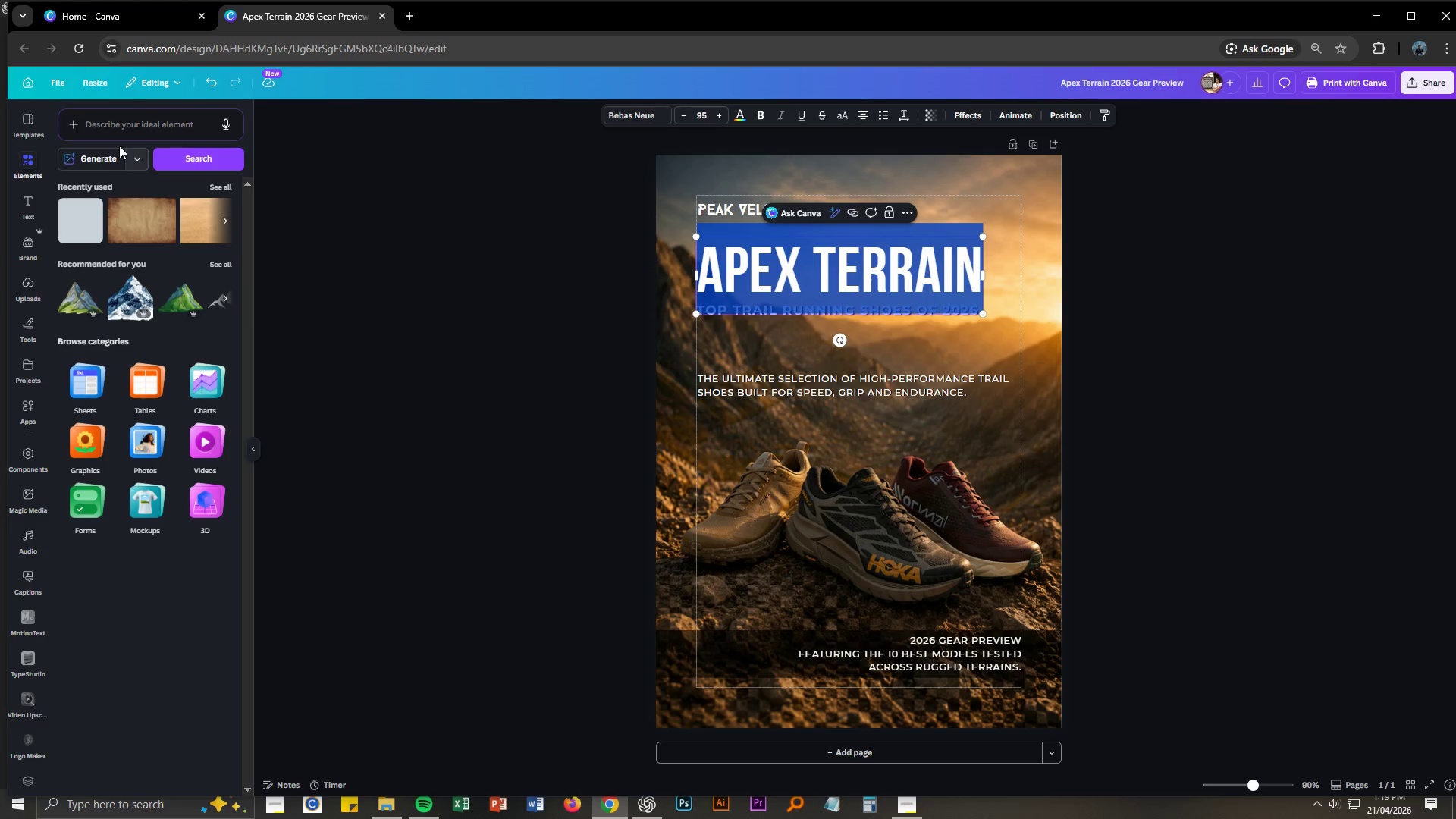 
left_click([110, 121])
 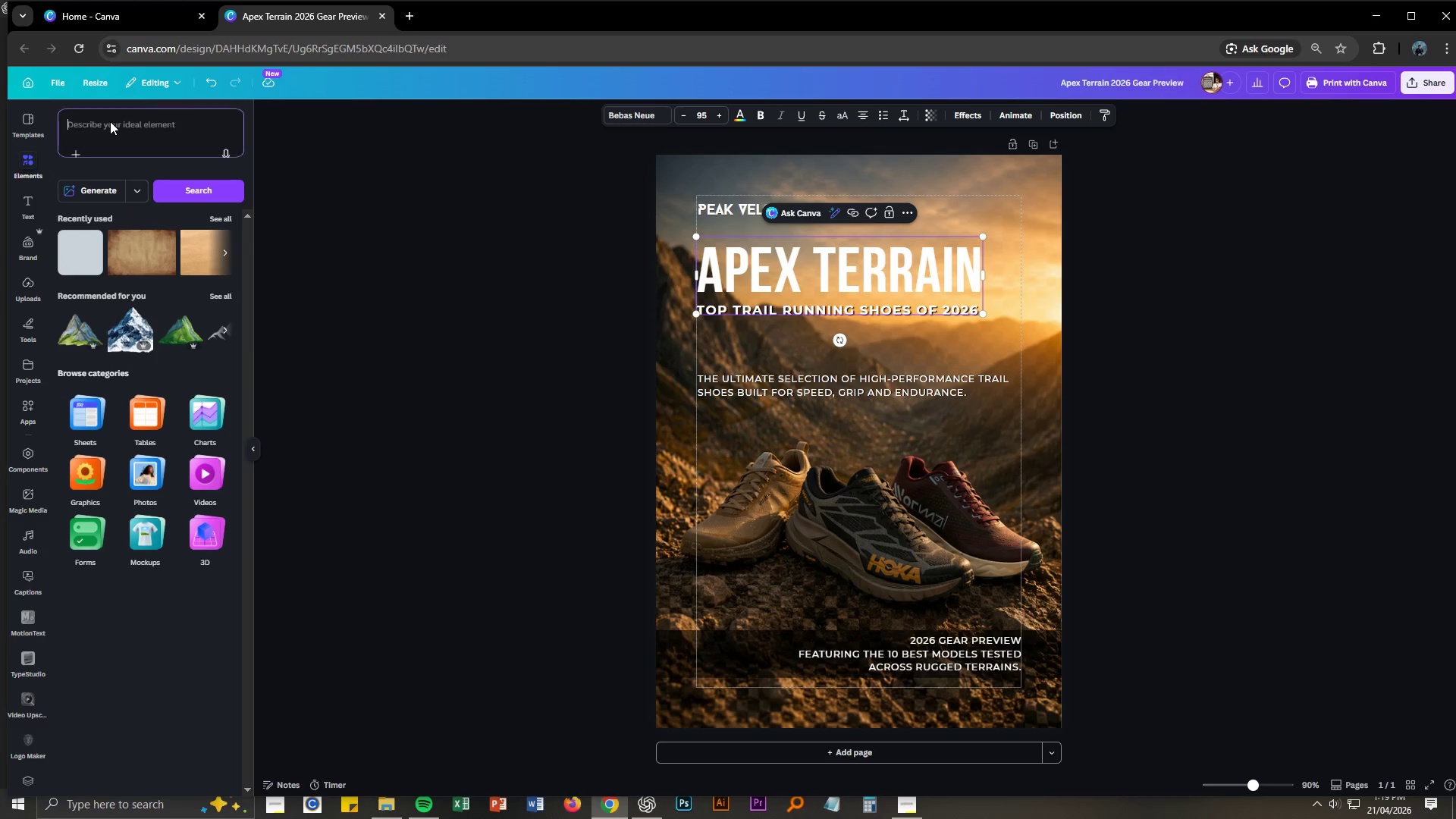 
type(Ows)
key(Backspace)
key(Backspace)
type(swald)
 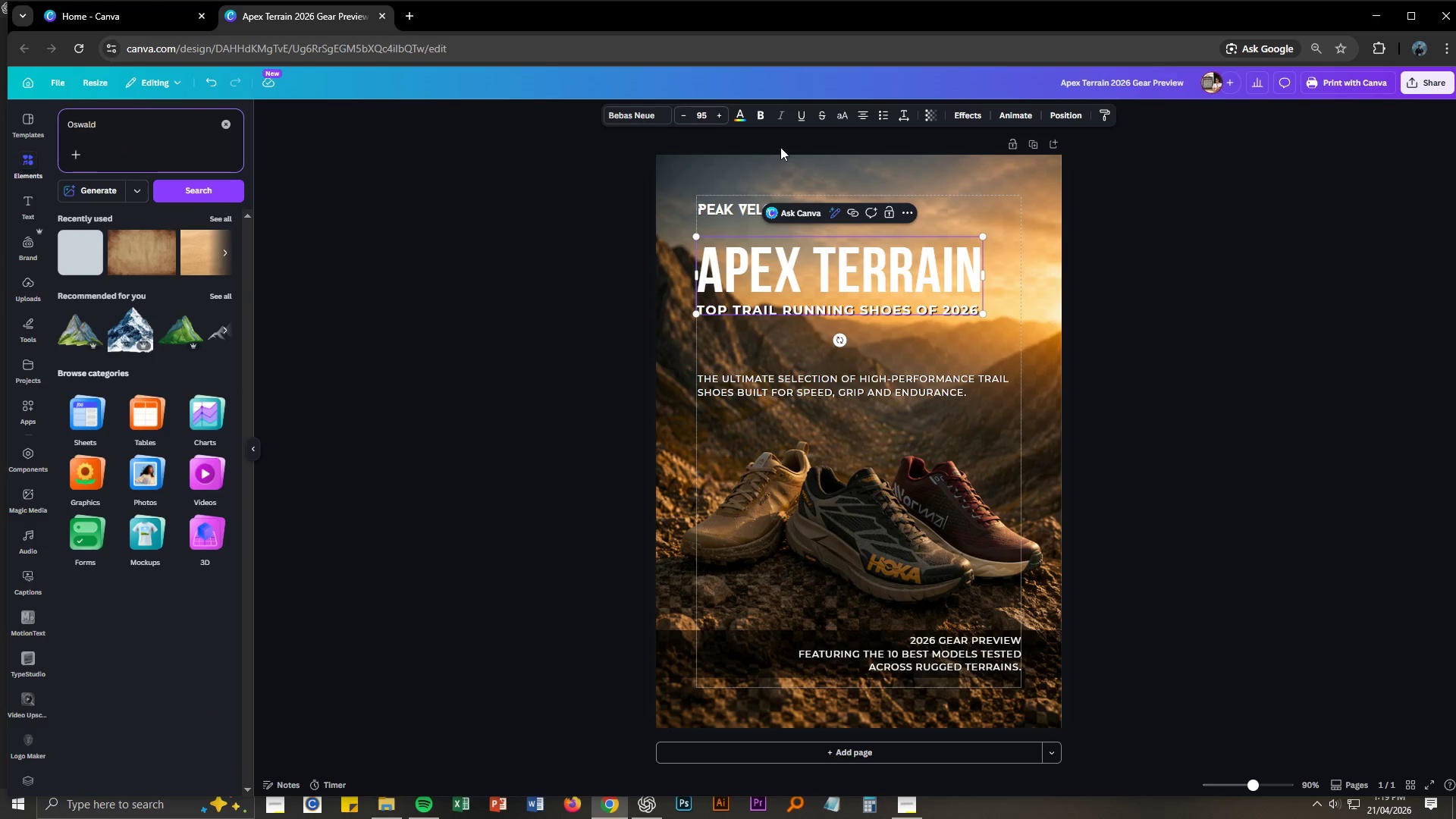 
left_click([635, 113])
 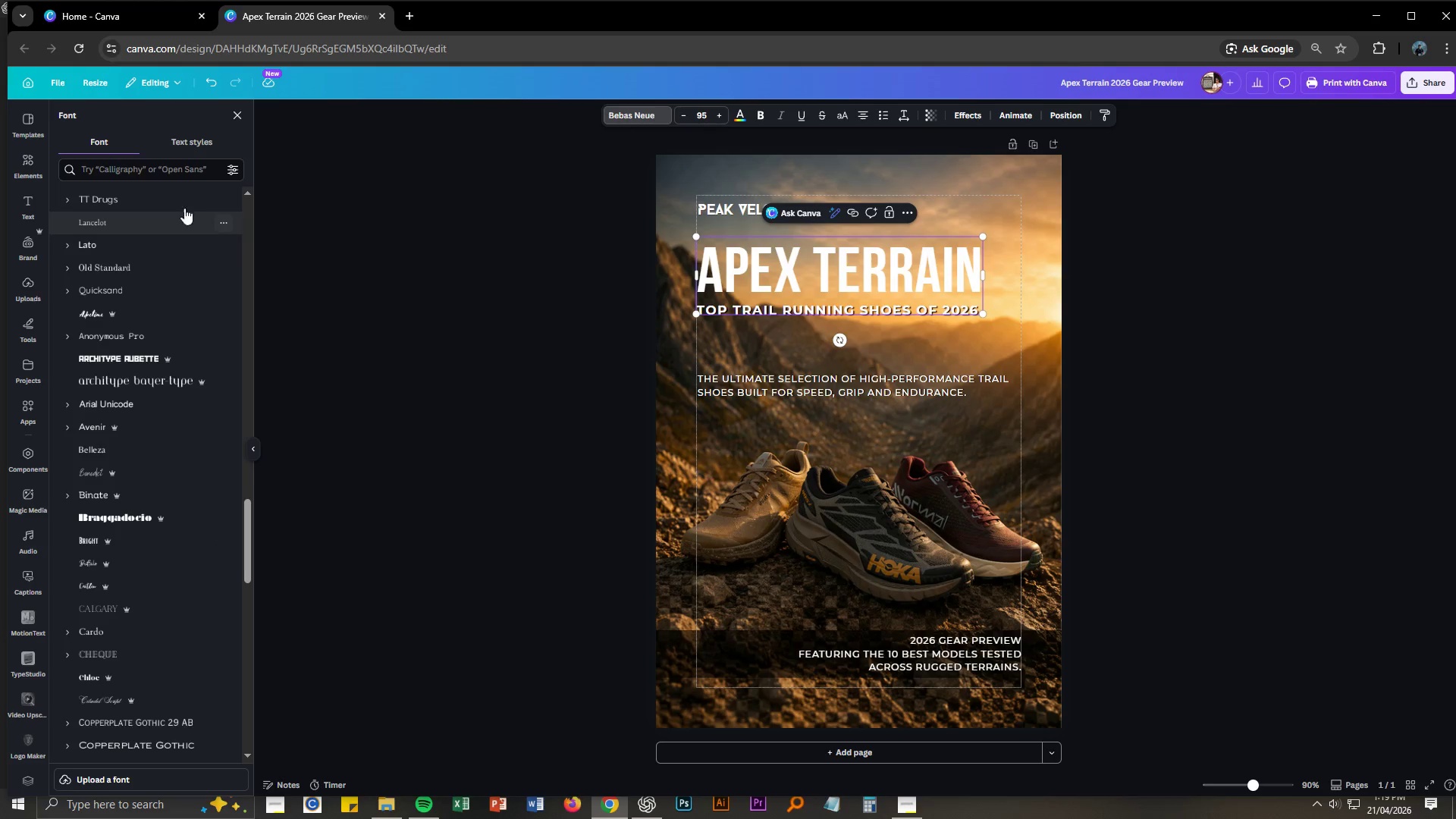 
left_click([164, 169])
 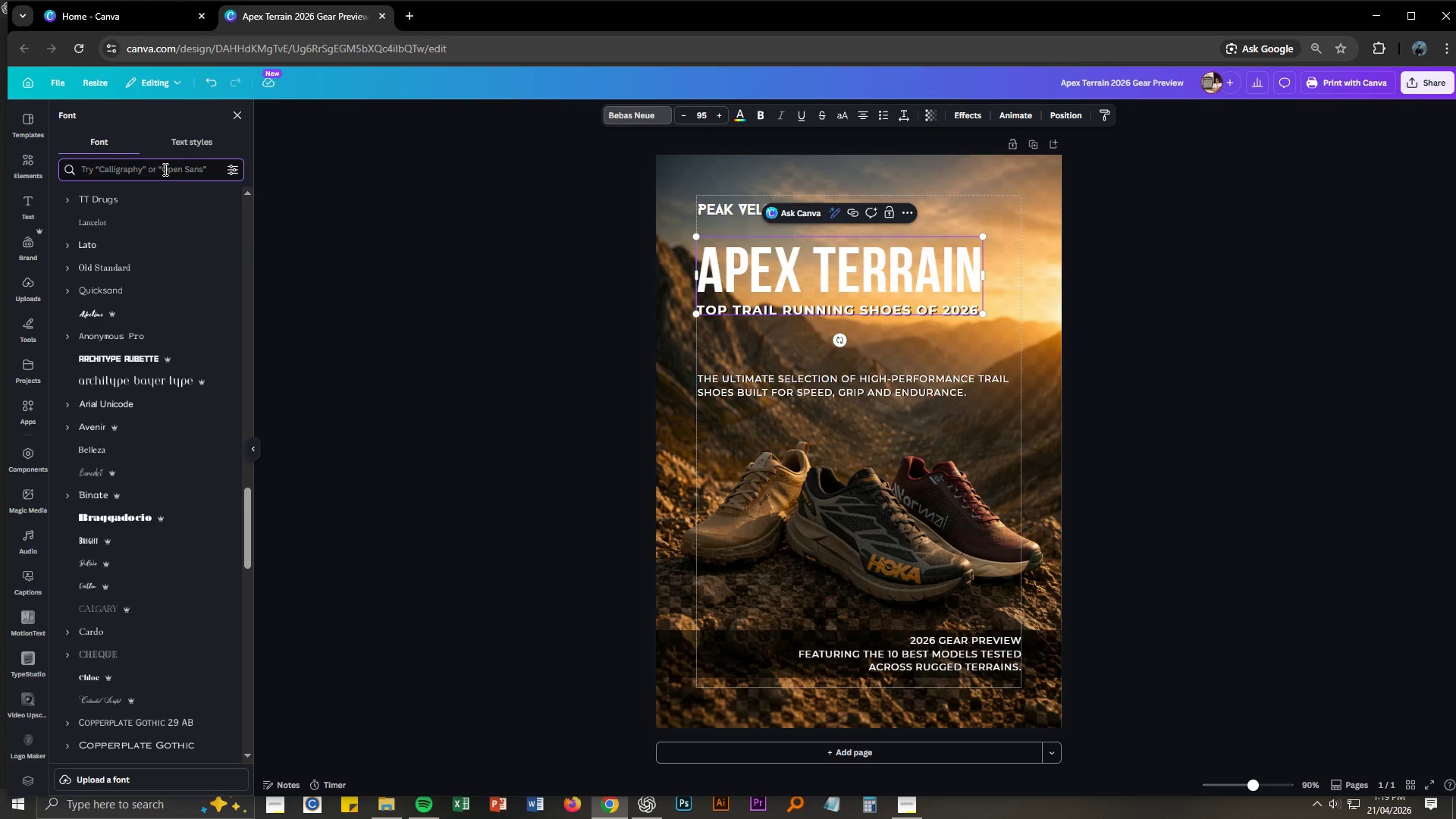 
type(OSWALD)
 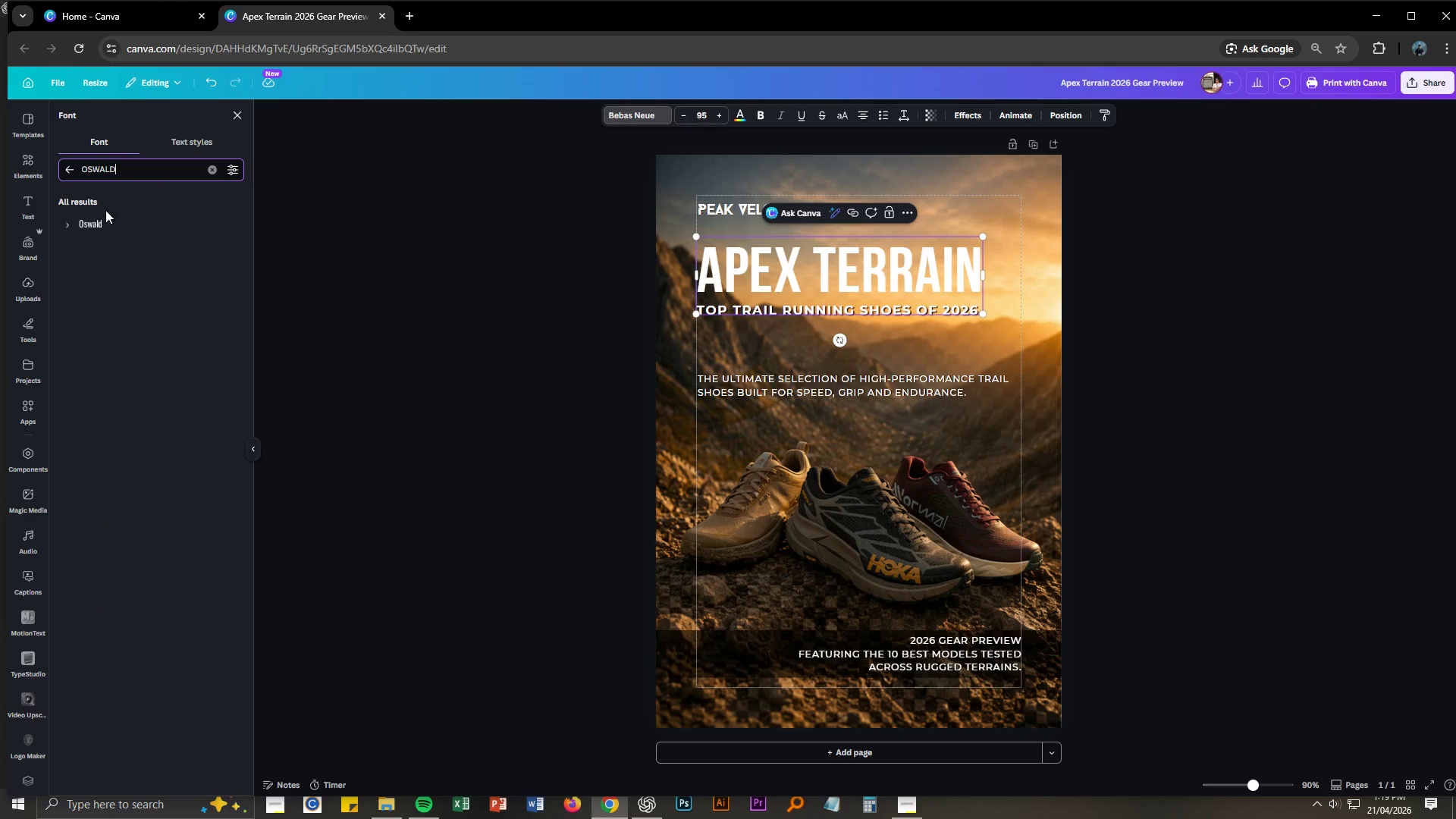 
left_click([87, 221])
 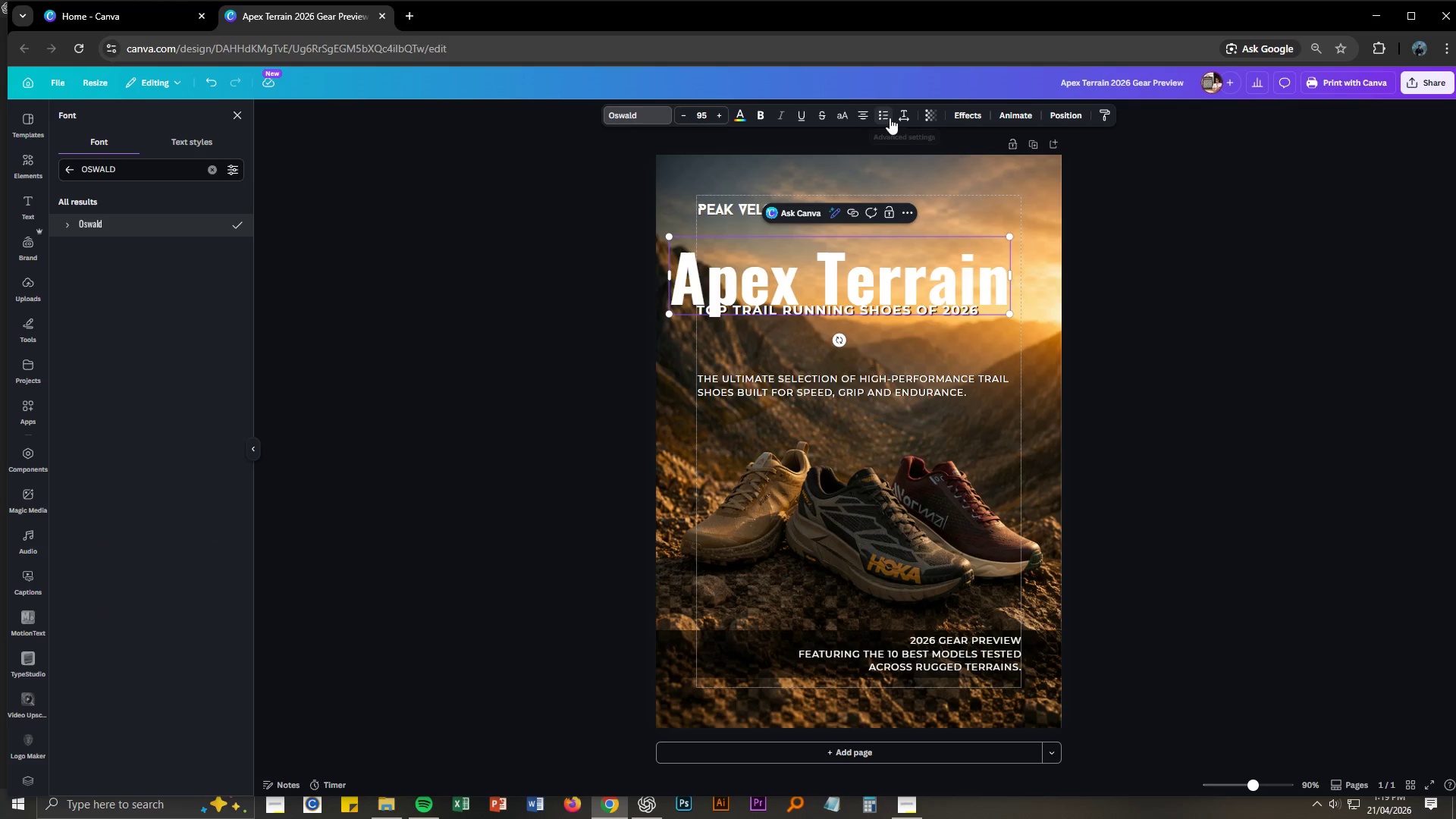 
left_click([839, 117])
 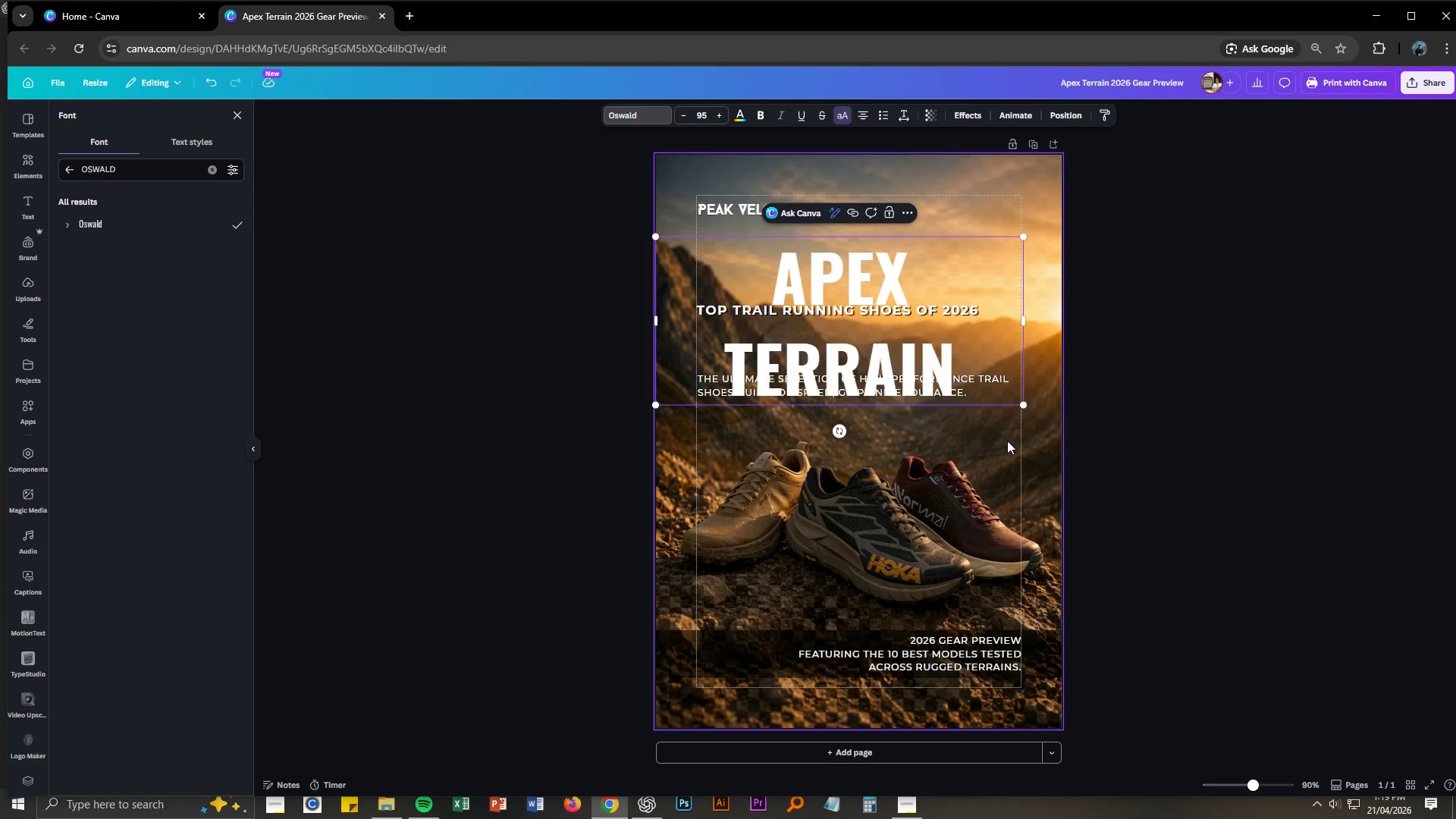 
key(Control+Z)
 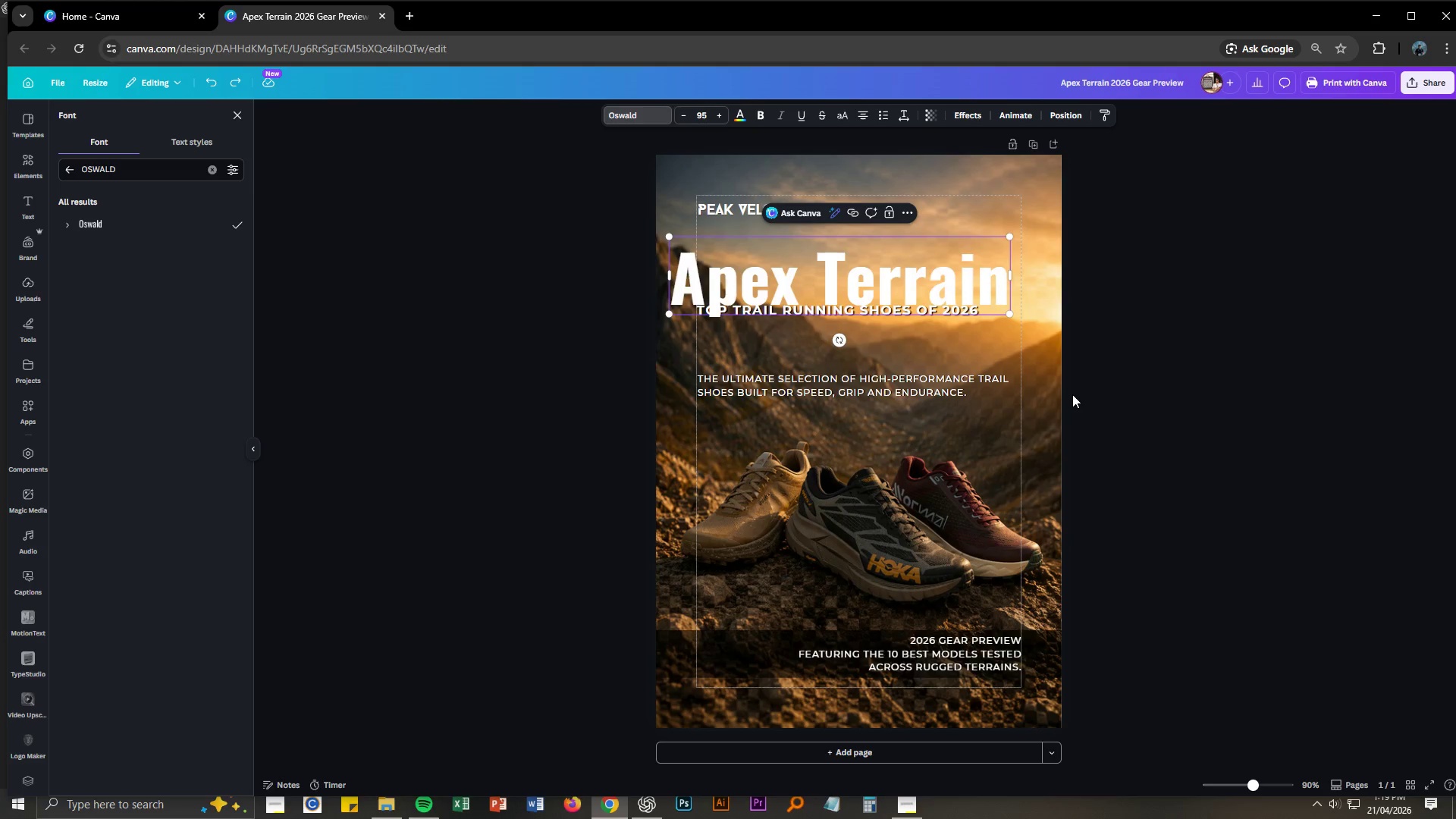 
key(Control+Z)
 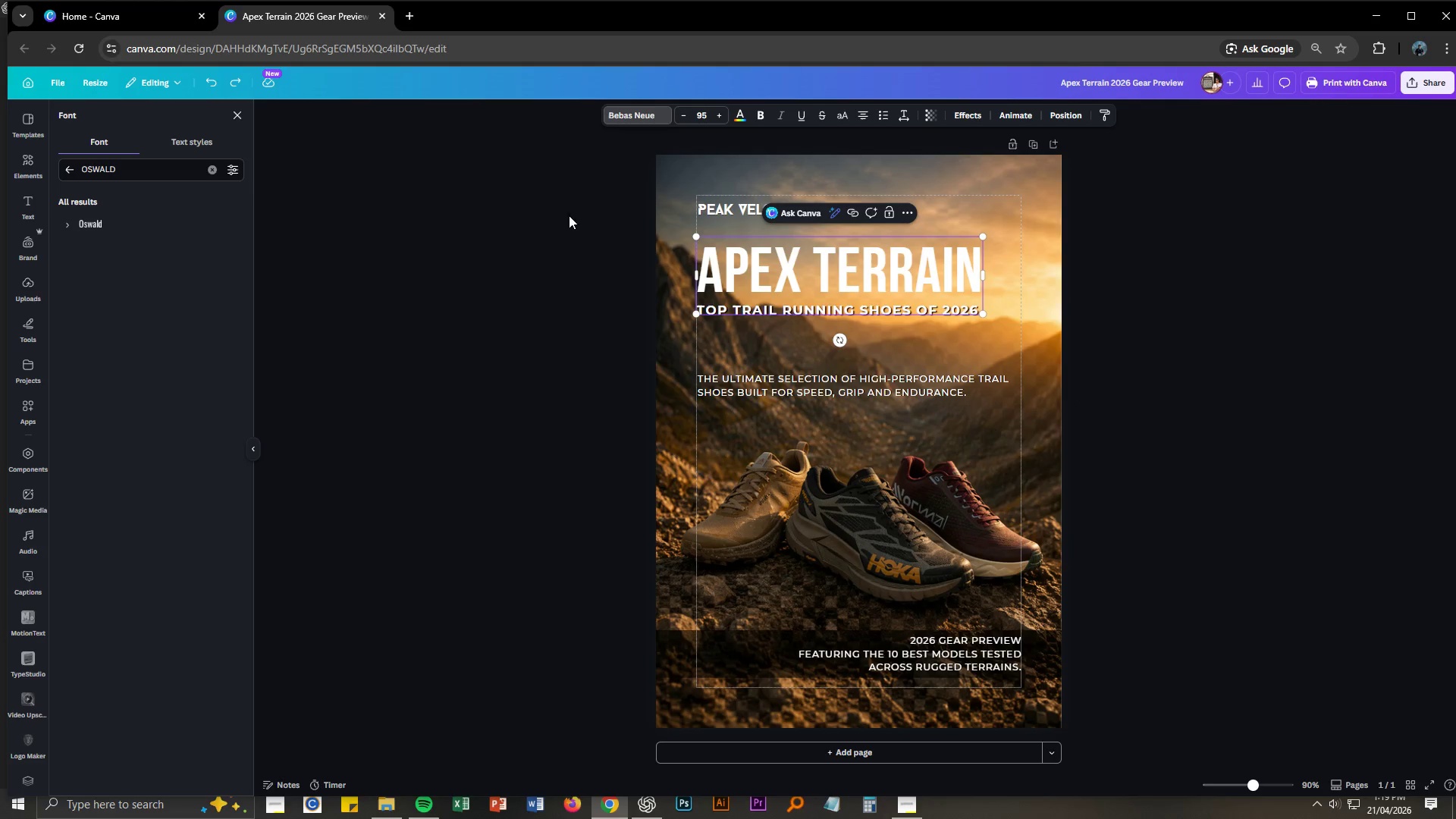 
left_click([764, 117])
 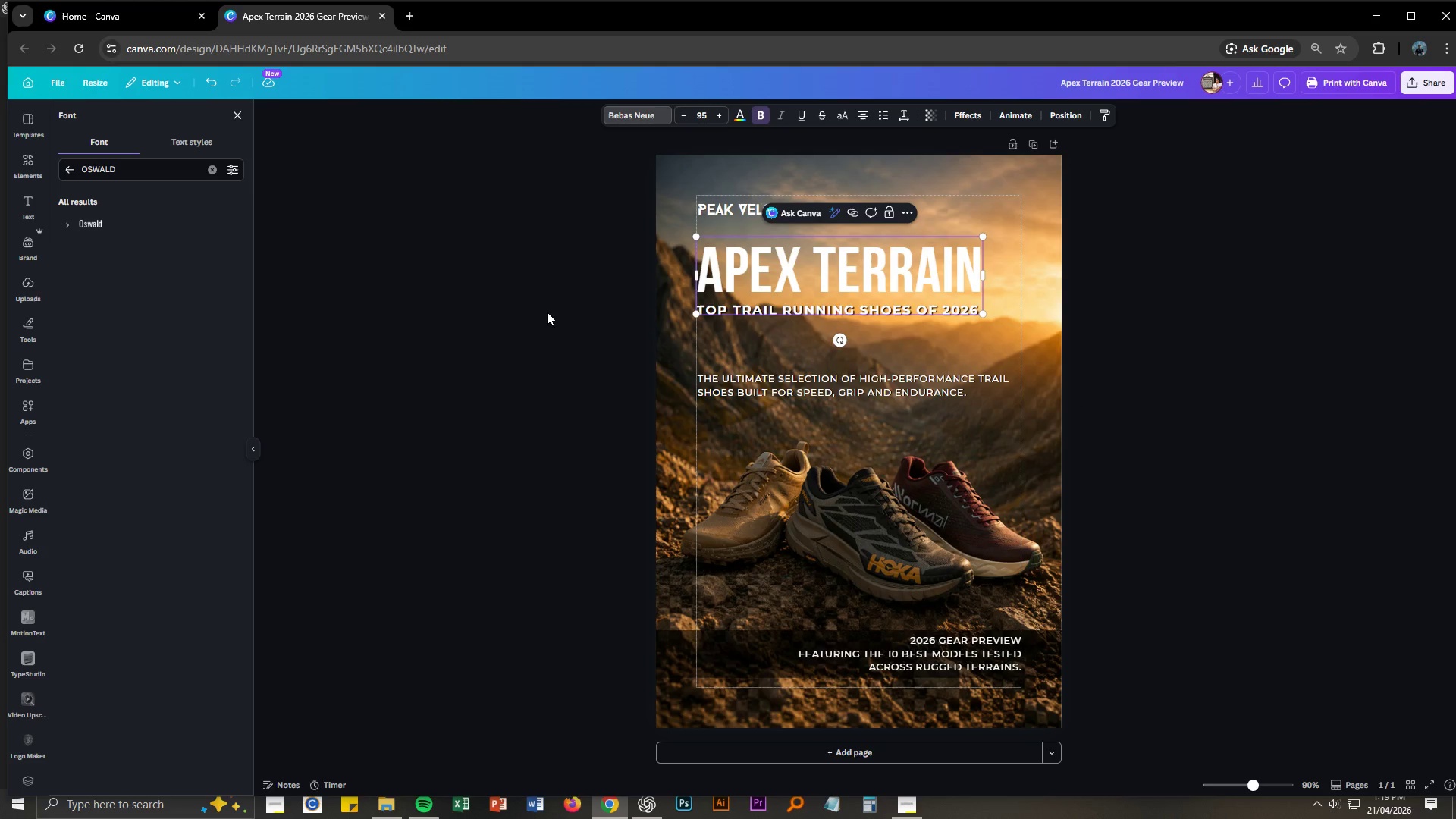 
left_click([620, 114])
 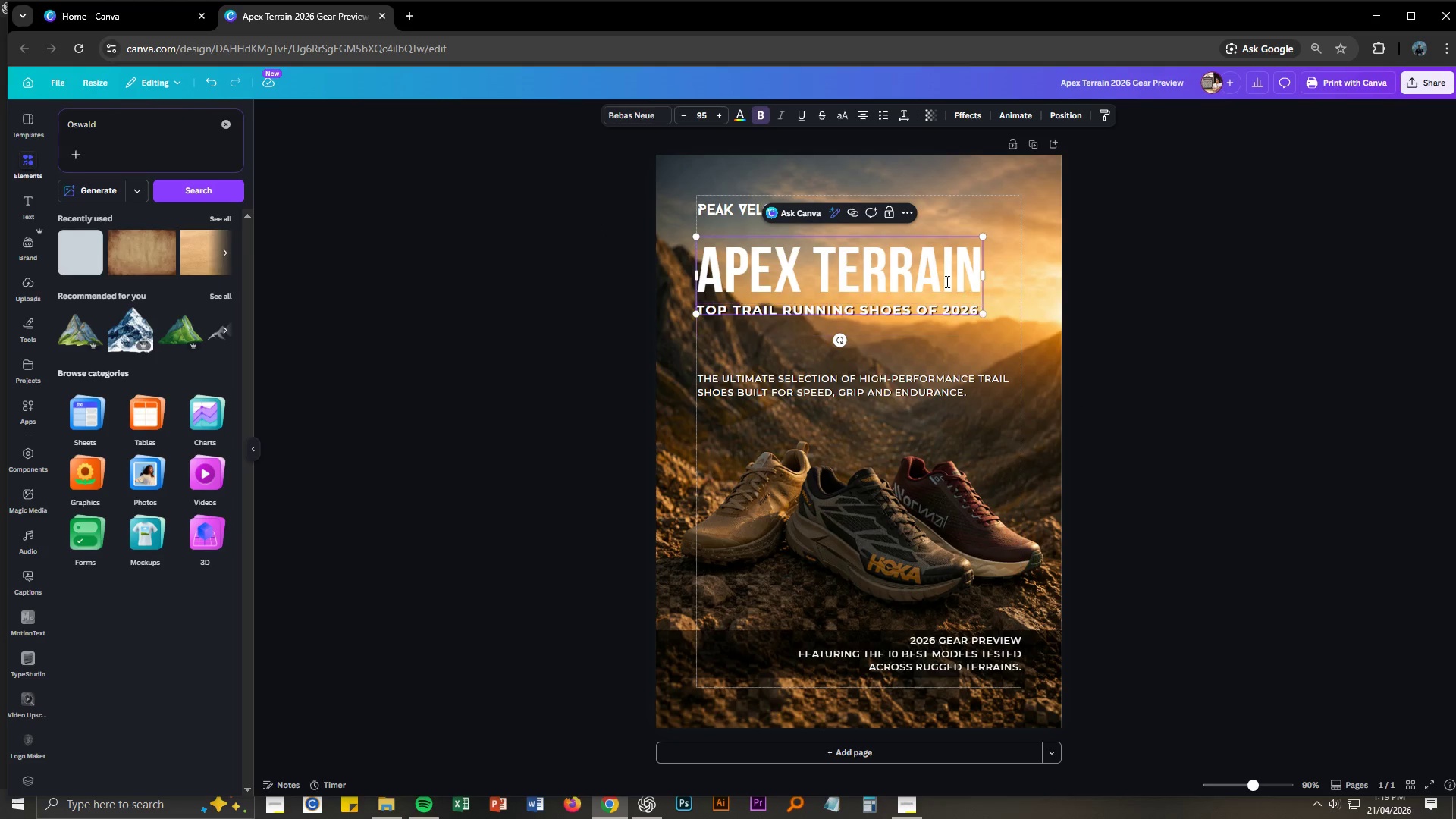 
left_click([980, 116])
 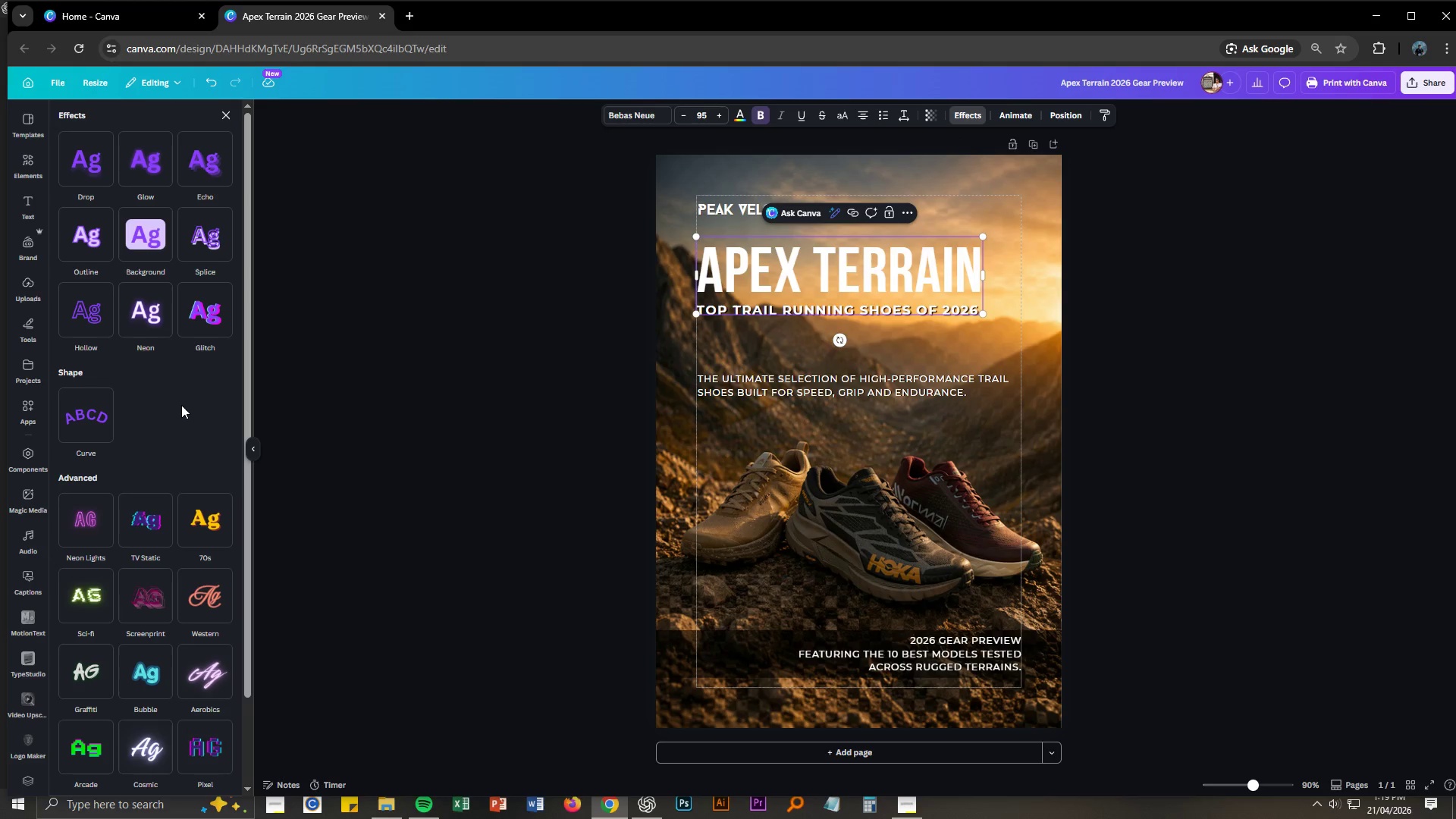 
scroll: coordinate [144, 513], scroll_direction: down, amount: 10.0
 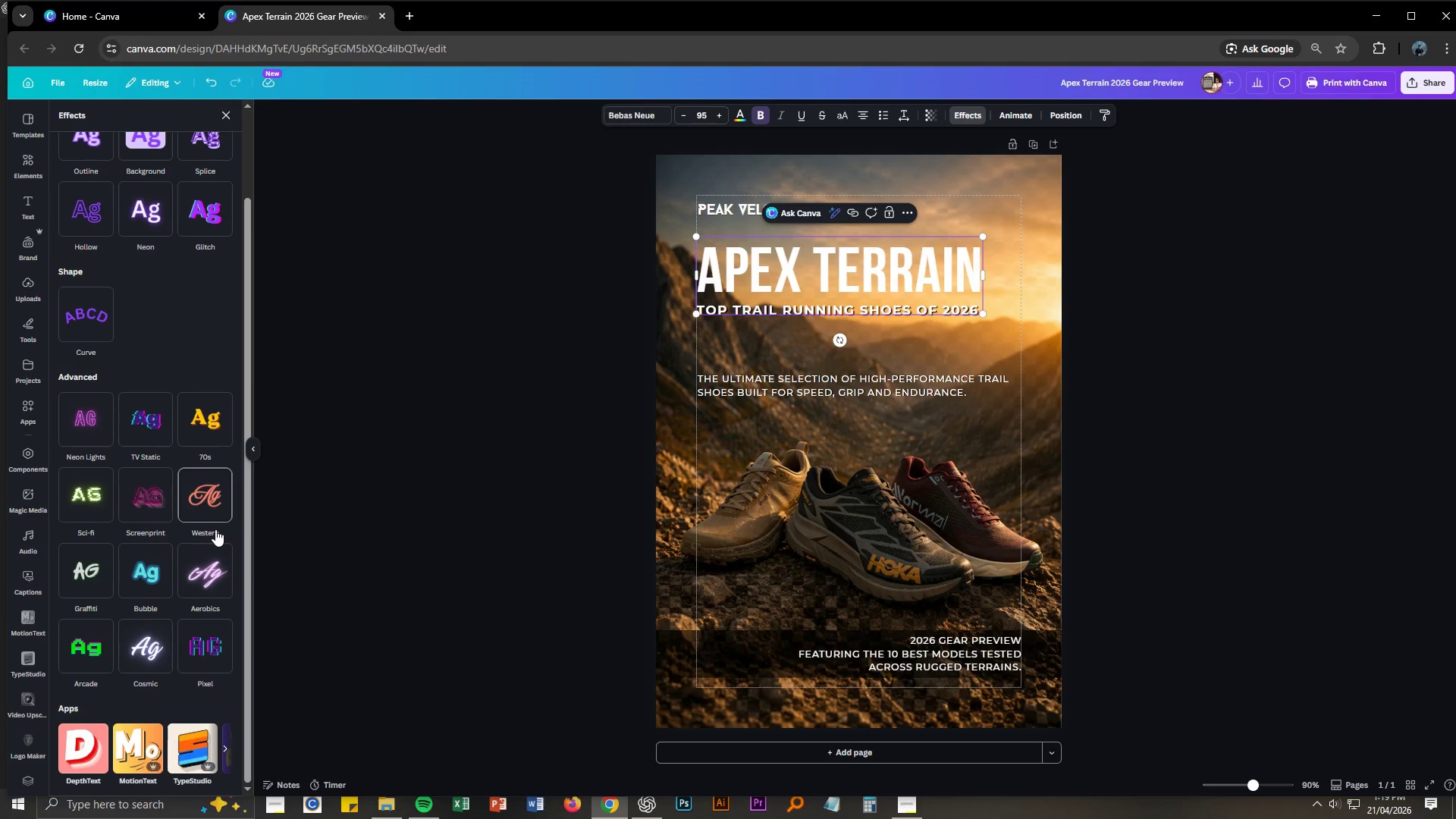 
wait(10.37)
 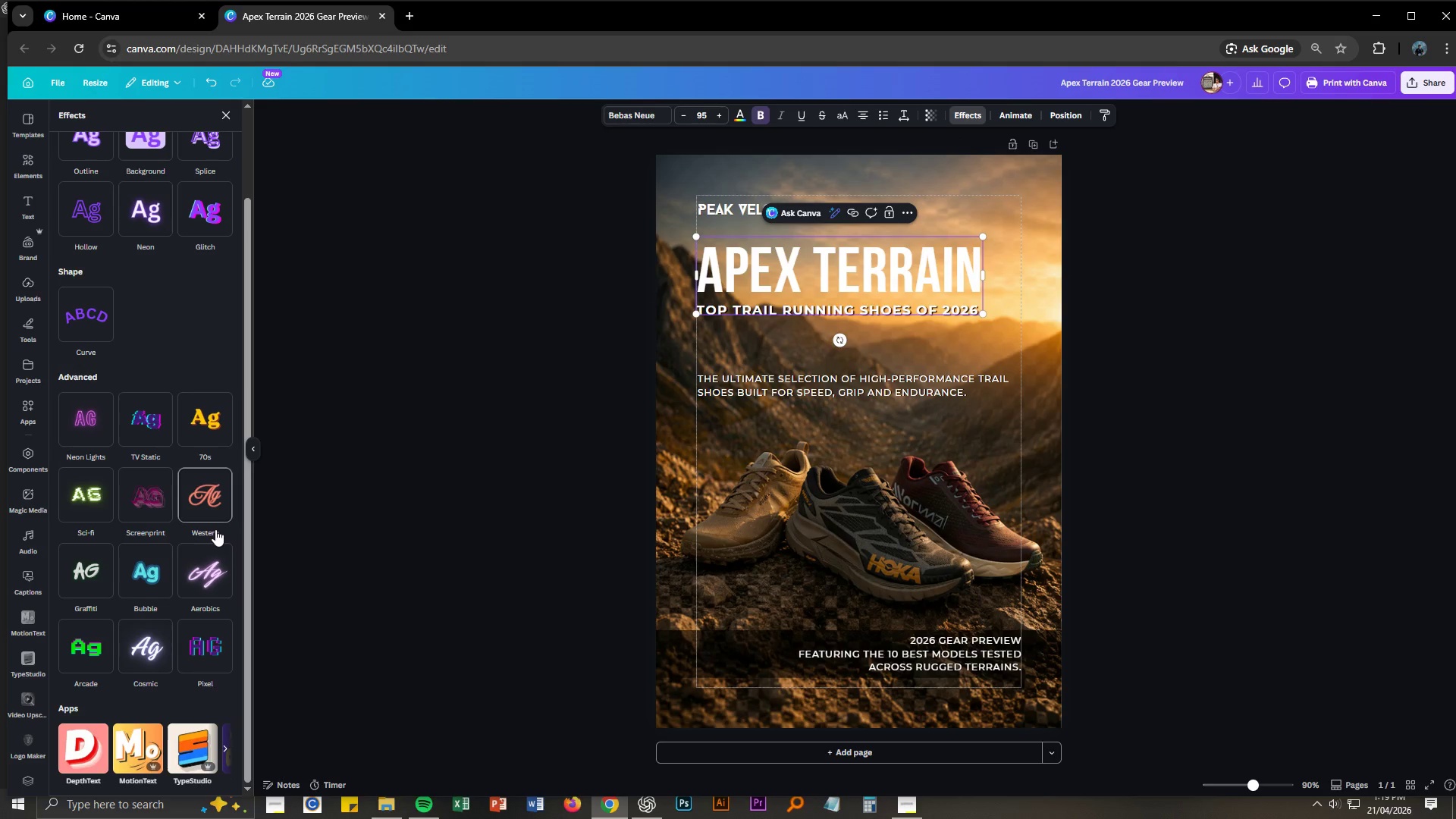 
scroll: coordinate [222, 531], scroll_direction: down, amount: 2.0
 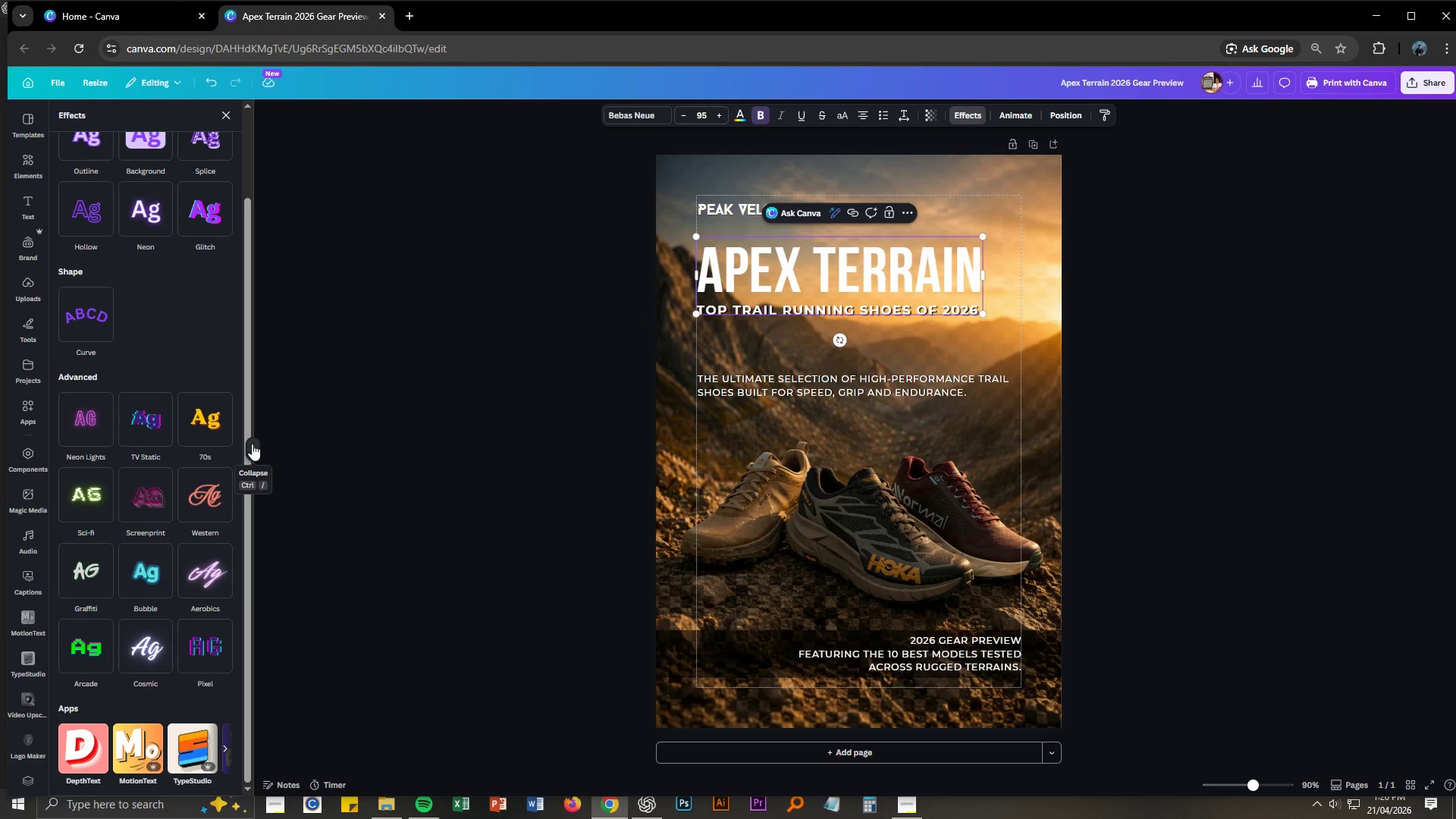 
scroll: coordinate [167, 677], scroll_direction: up, amount: 1.0
 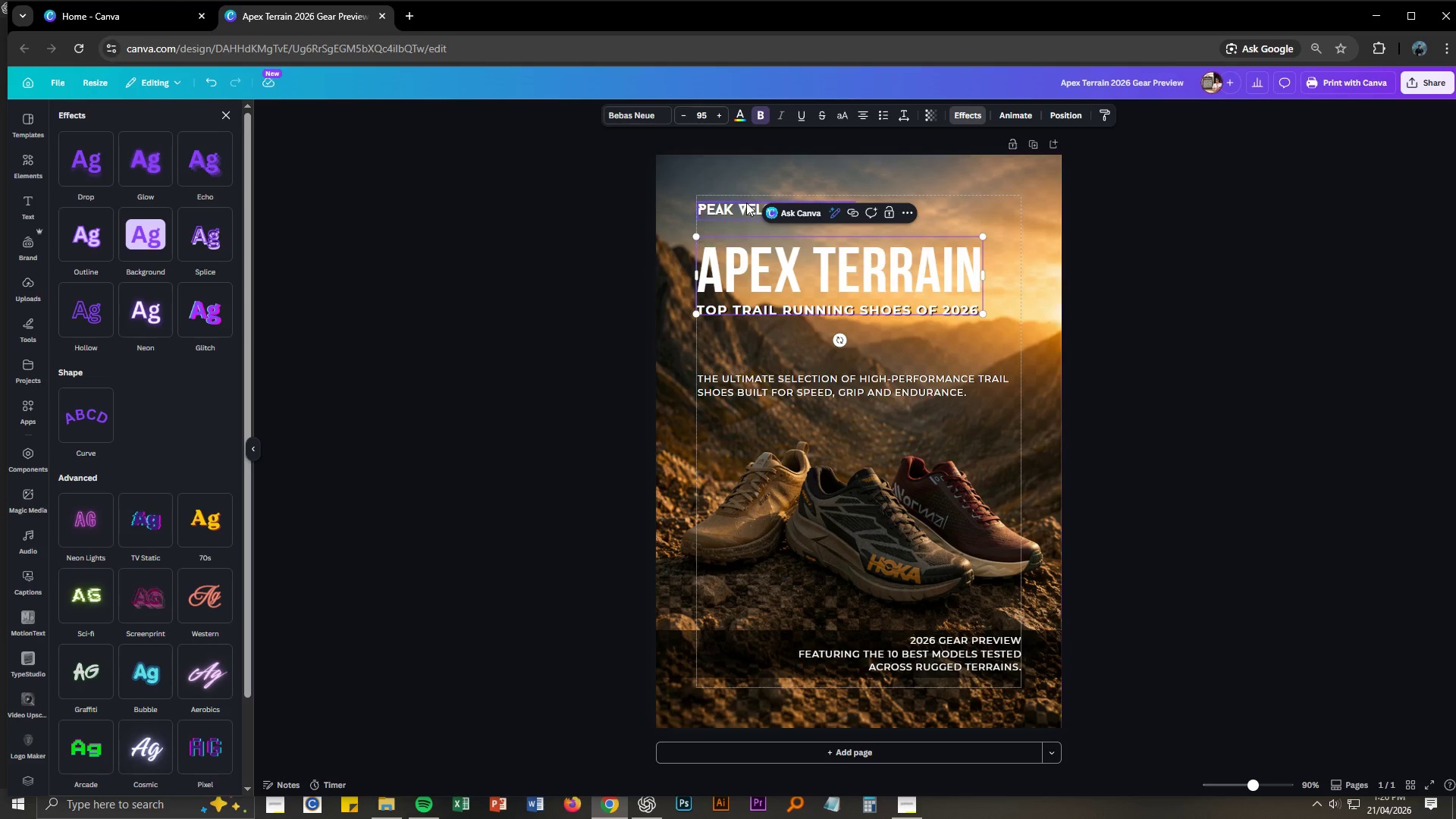 
left_click([833, 271])
 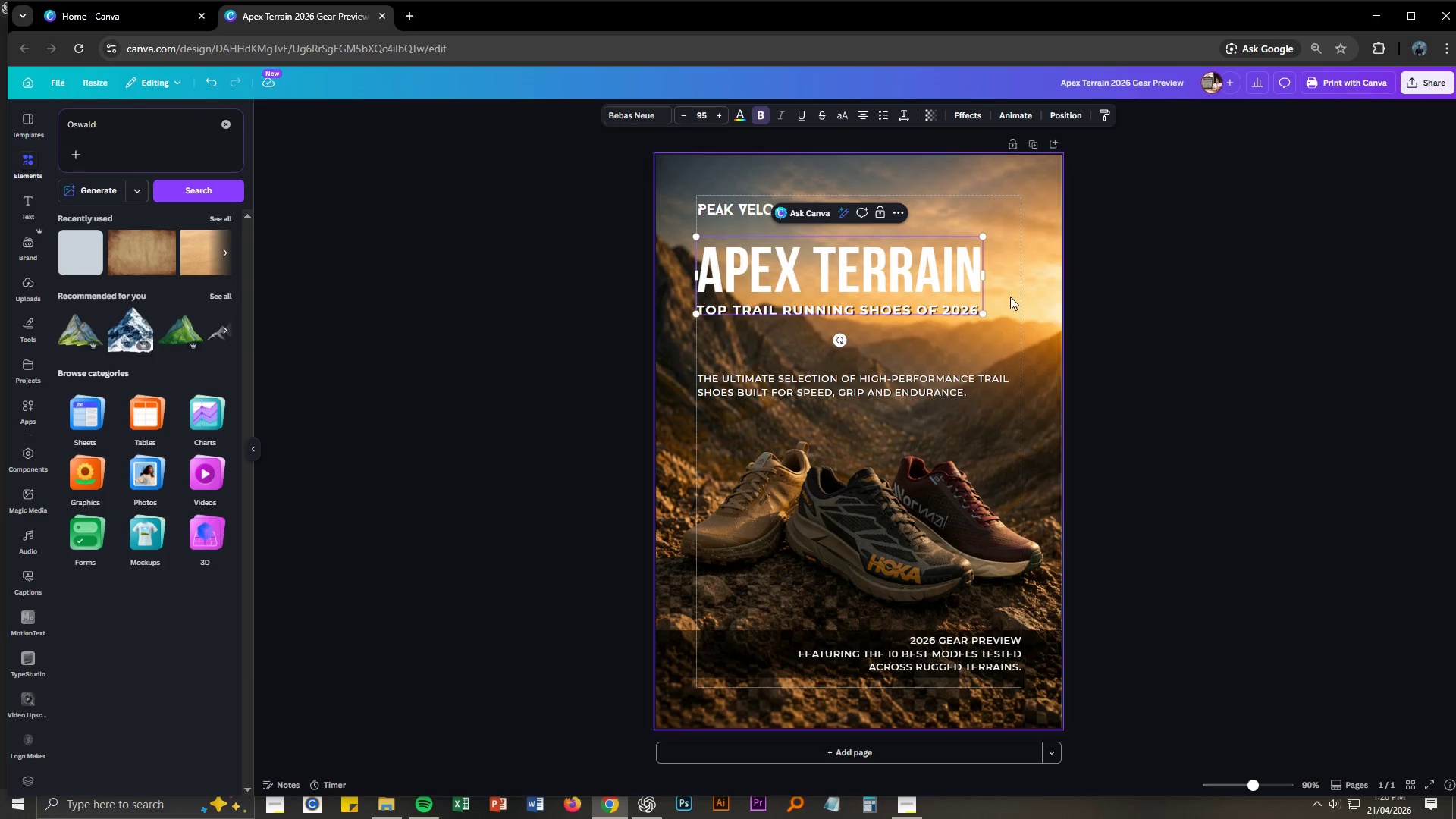 
left_click([940, 276])
 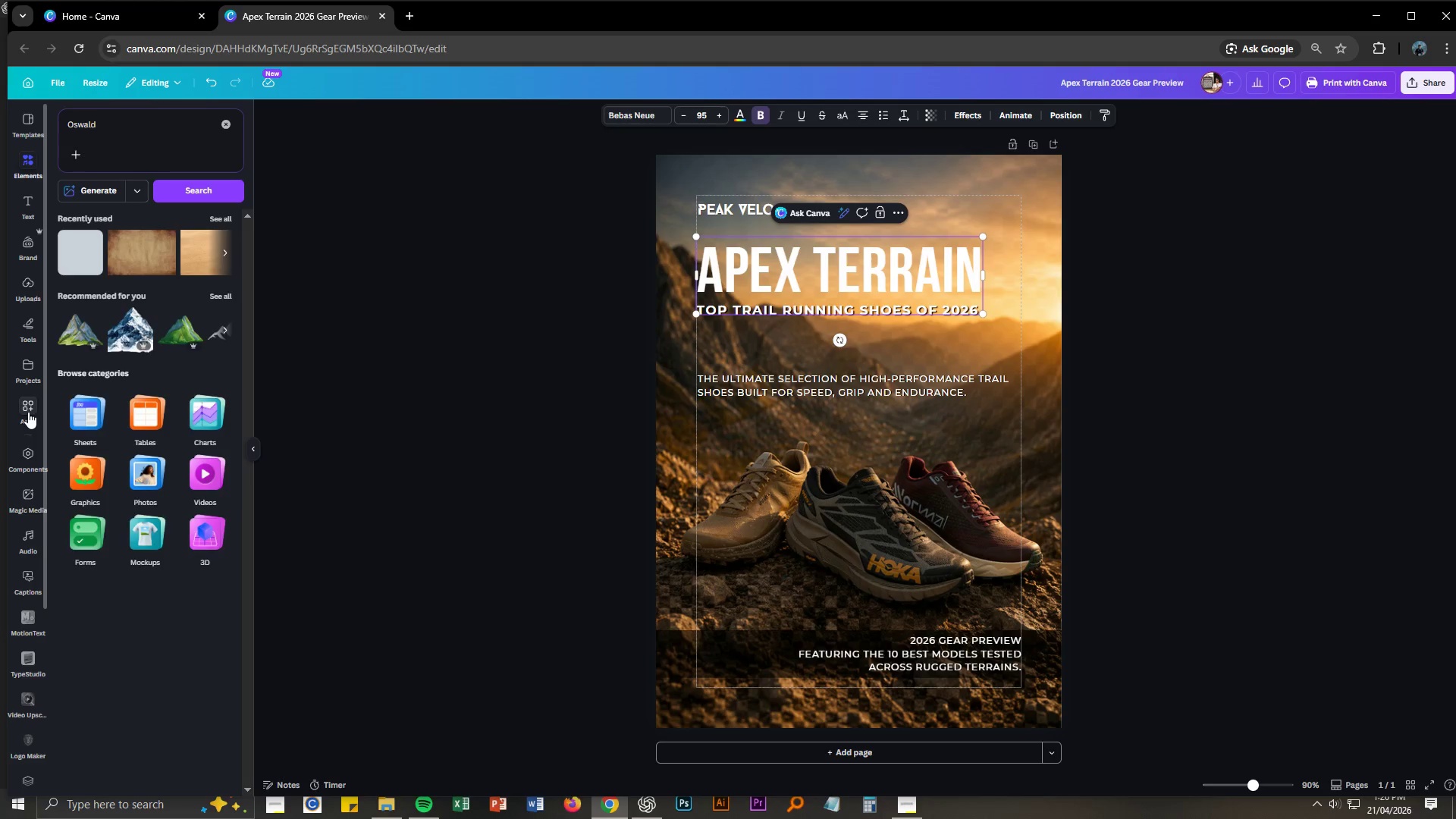 
wait(17.33)
 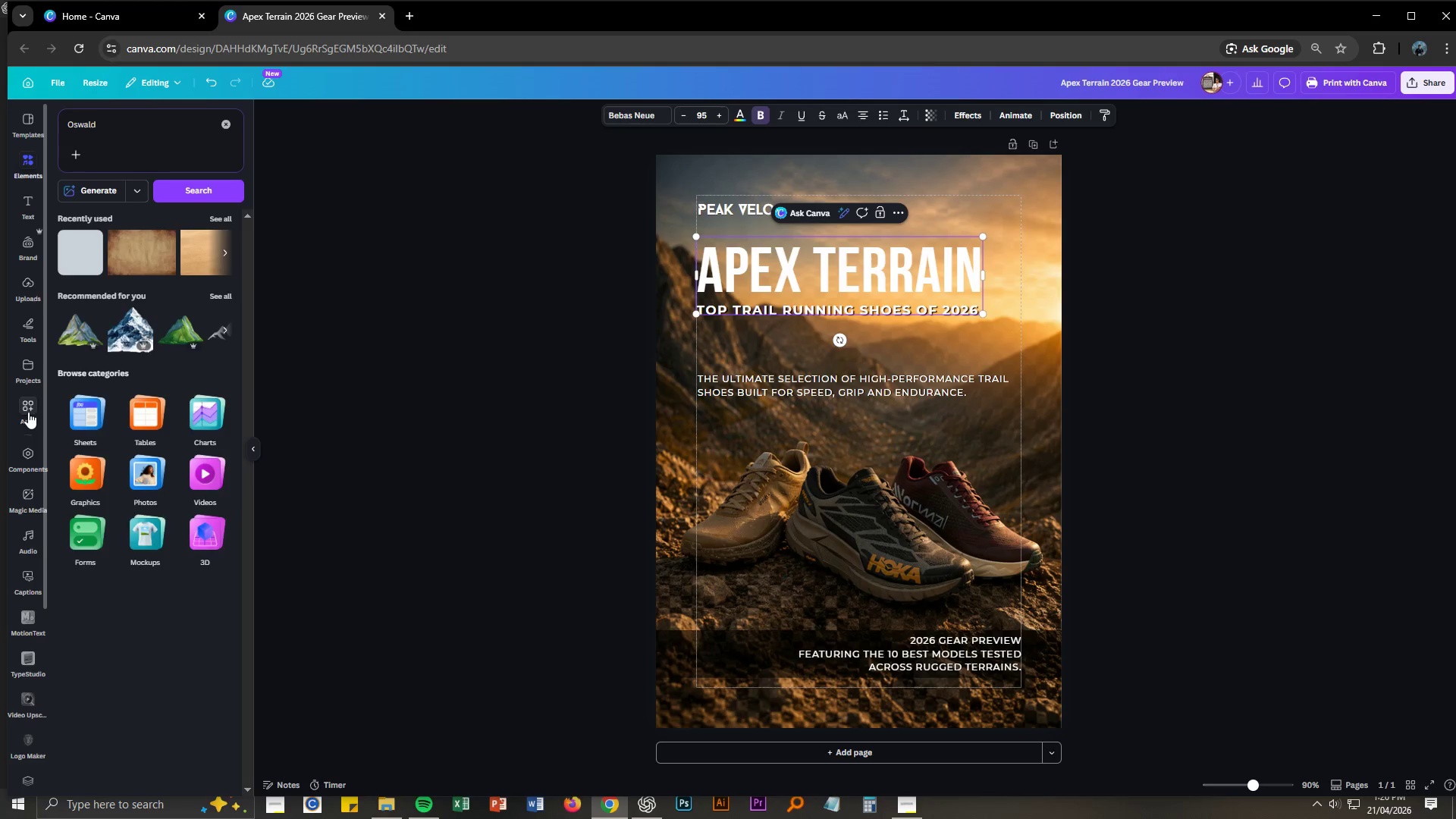 
scroll: coordinate [115, 406], scroll_direction: down, amount: 6.0
 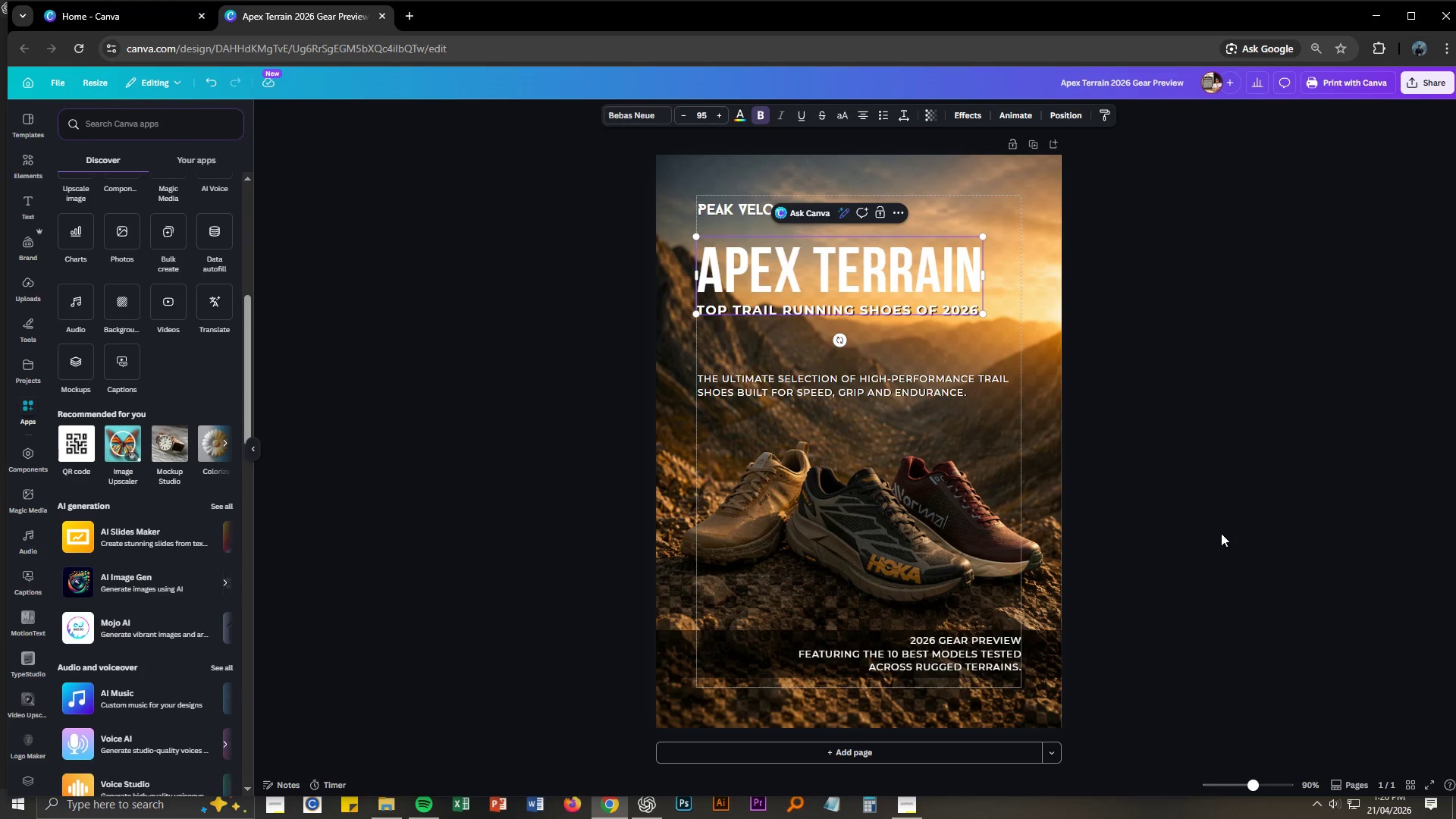 
left_click([1224, 534])
 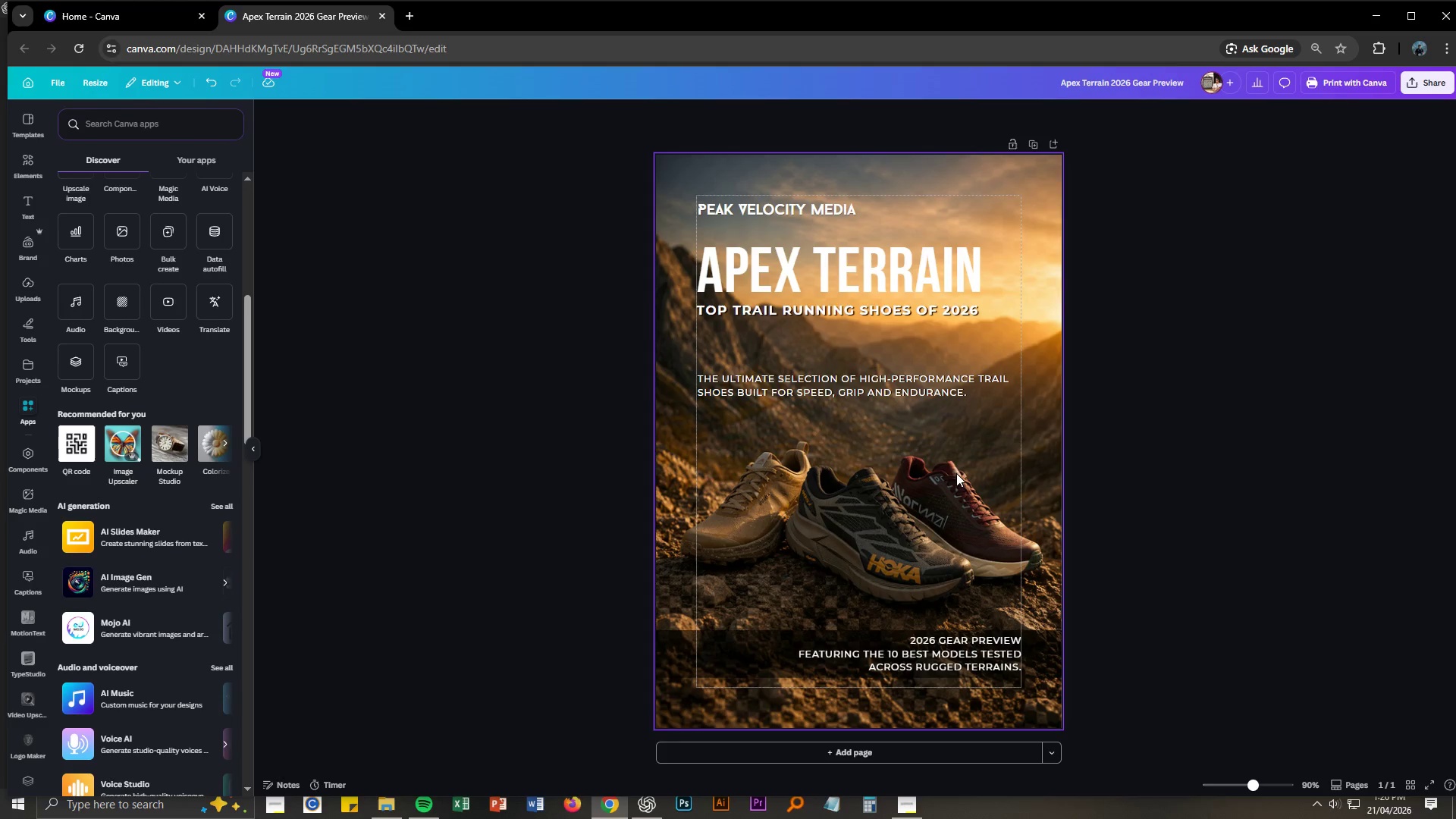 
left_click_drag(start_coordinate=[903, 385], to_coordinate=[905, 363])
 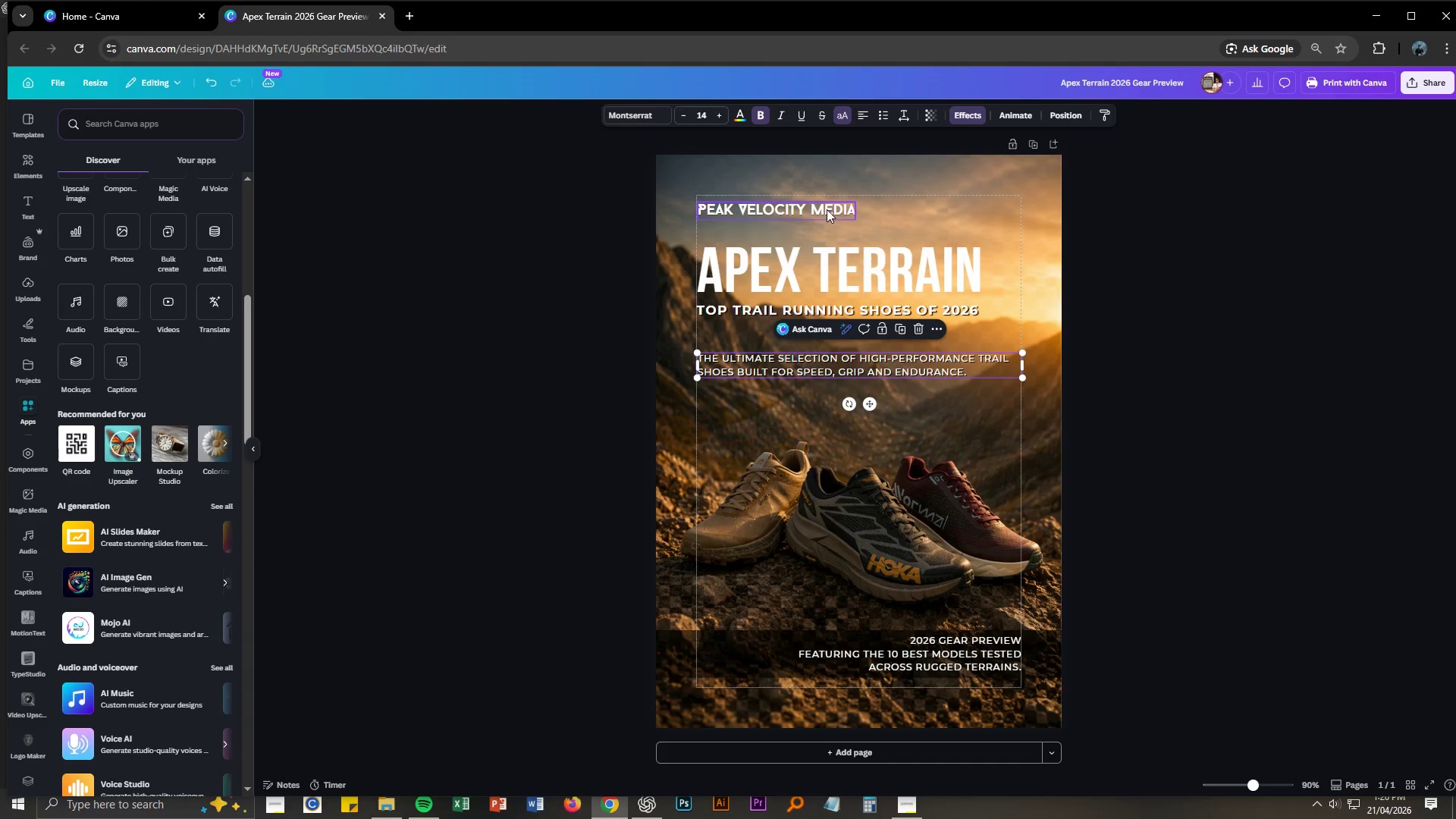 
left_click([827, 209])
 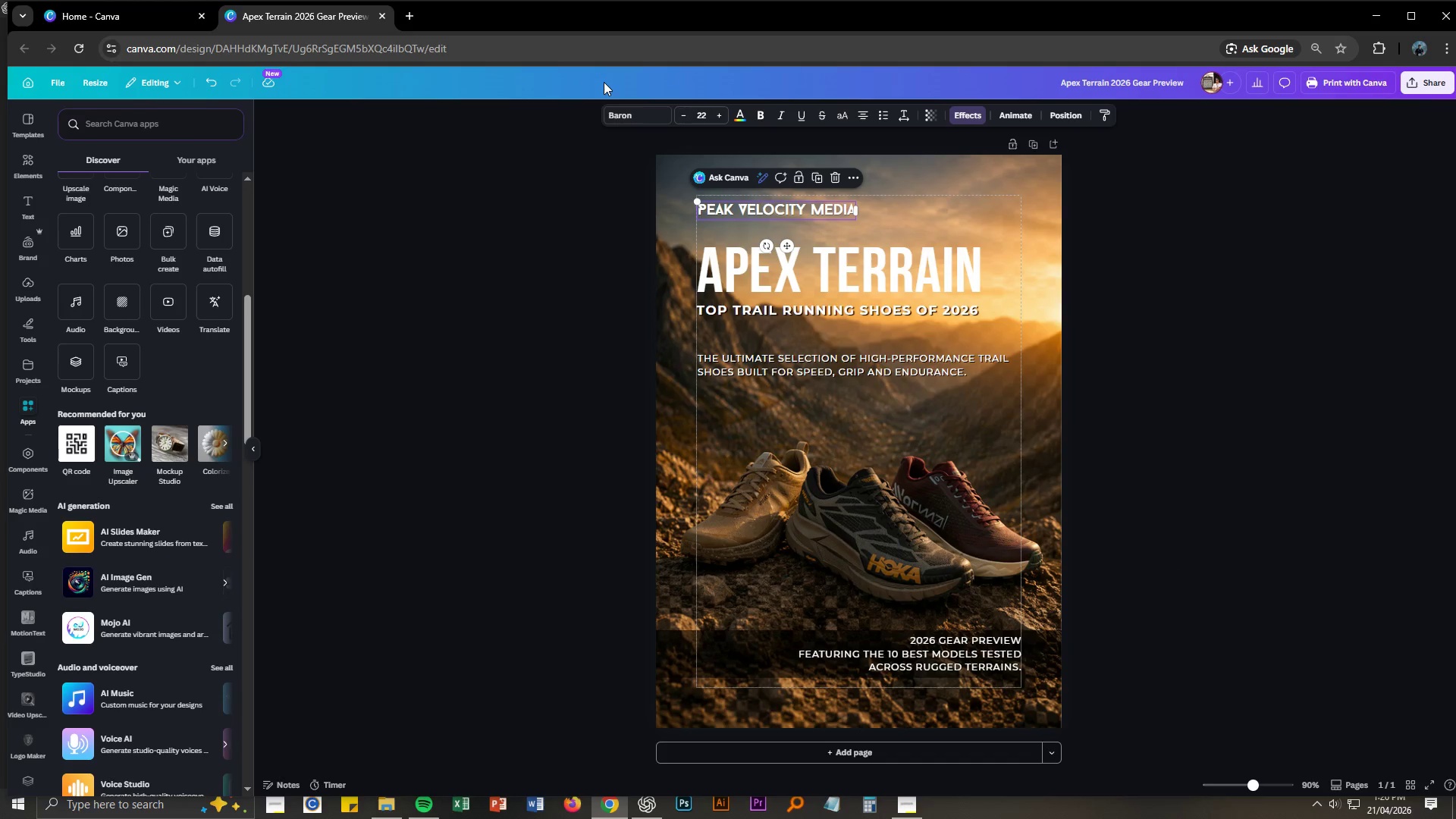 
left_click([628, 115])
 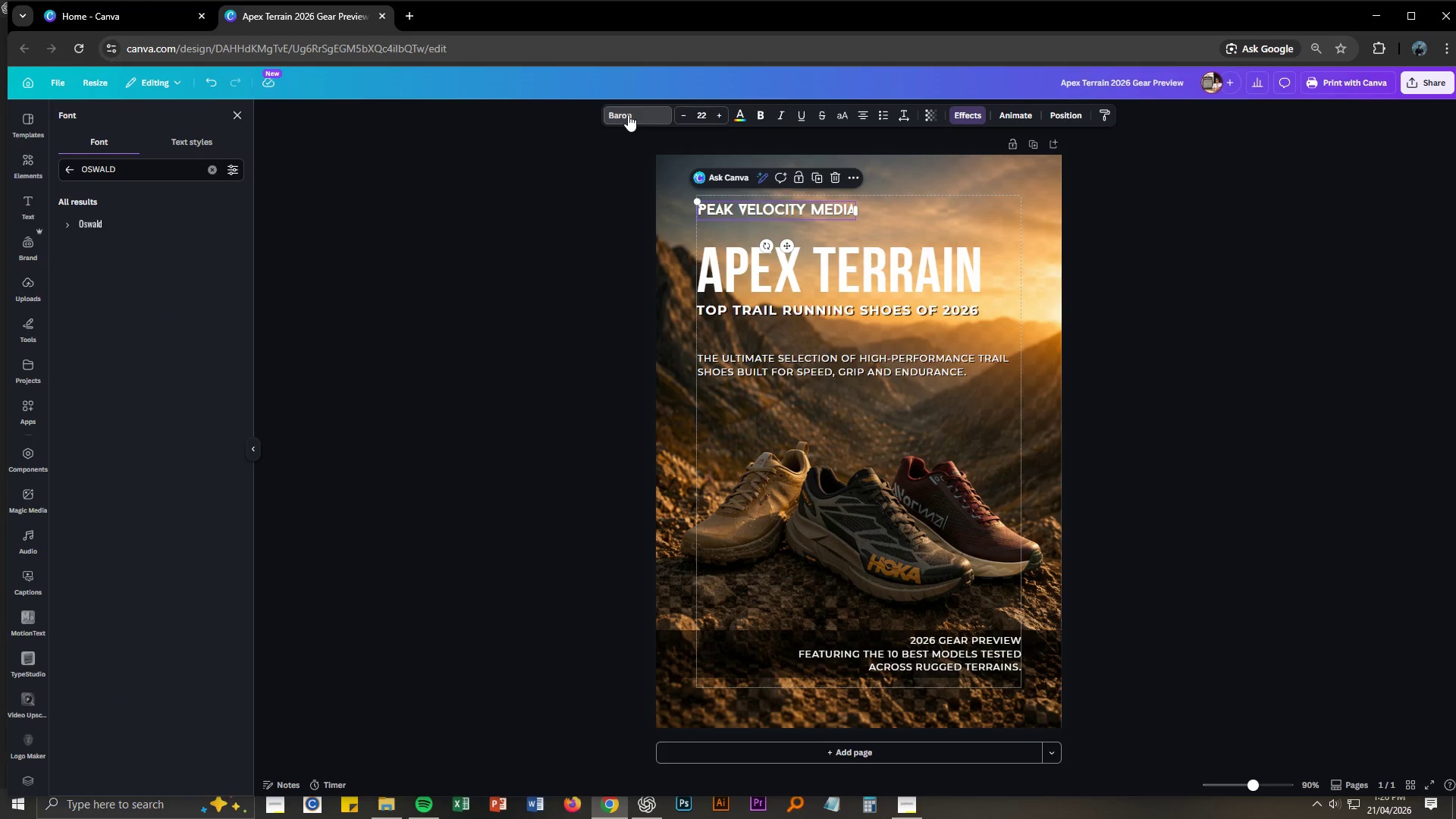 
type(Beba)
 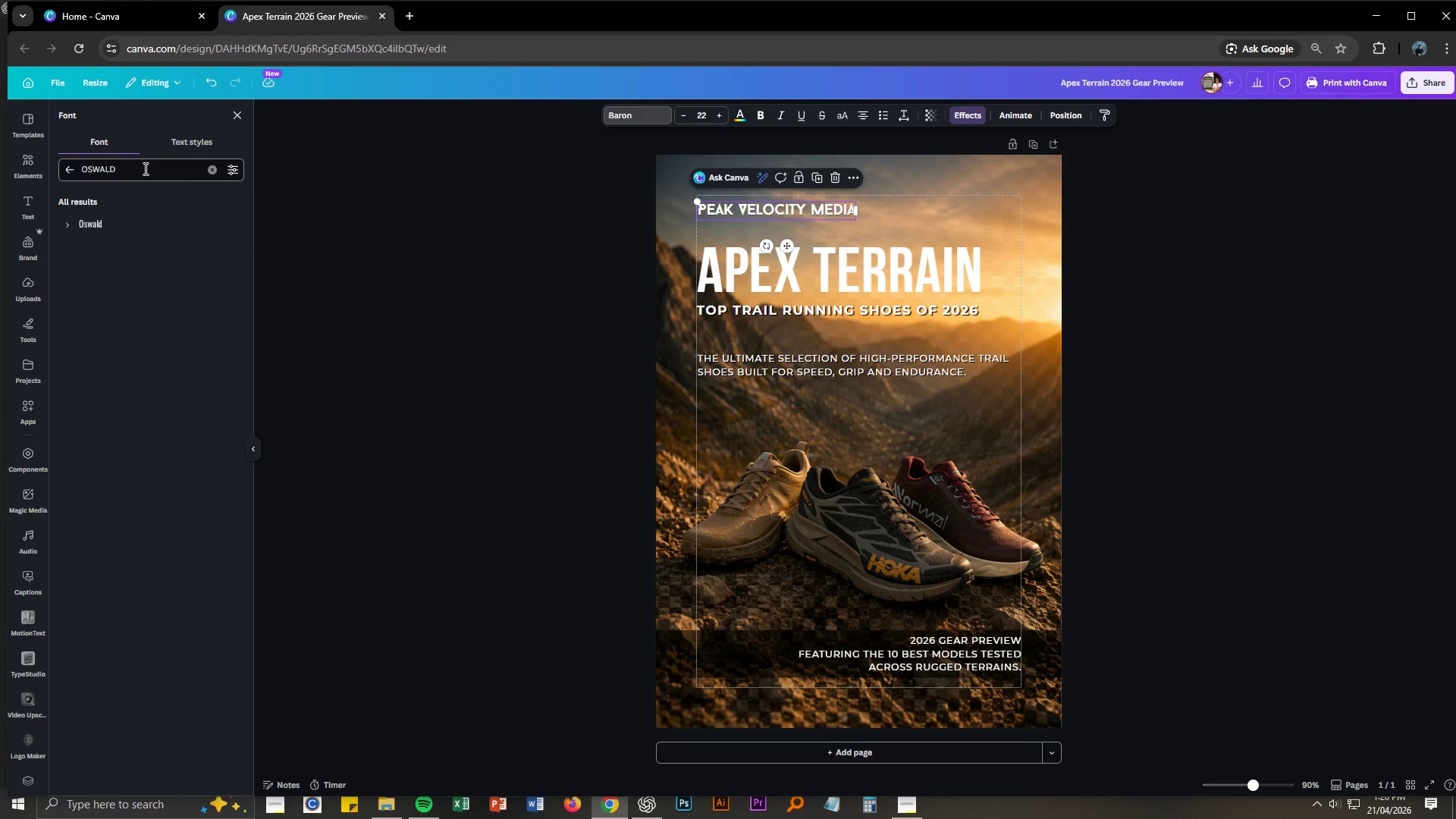 
left_click([95, 217])
 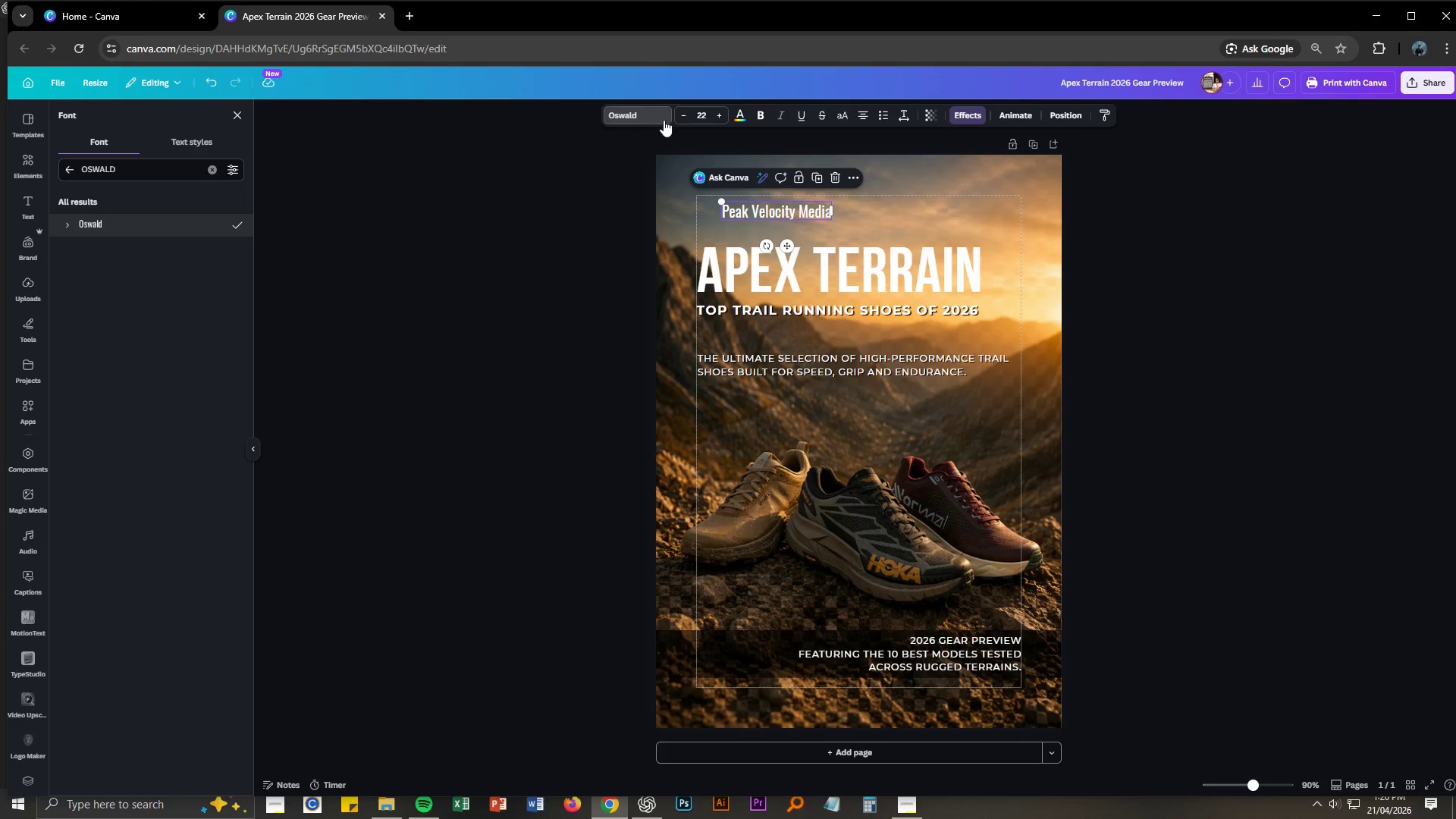 
left_click([641, 115])
 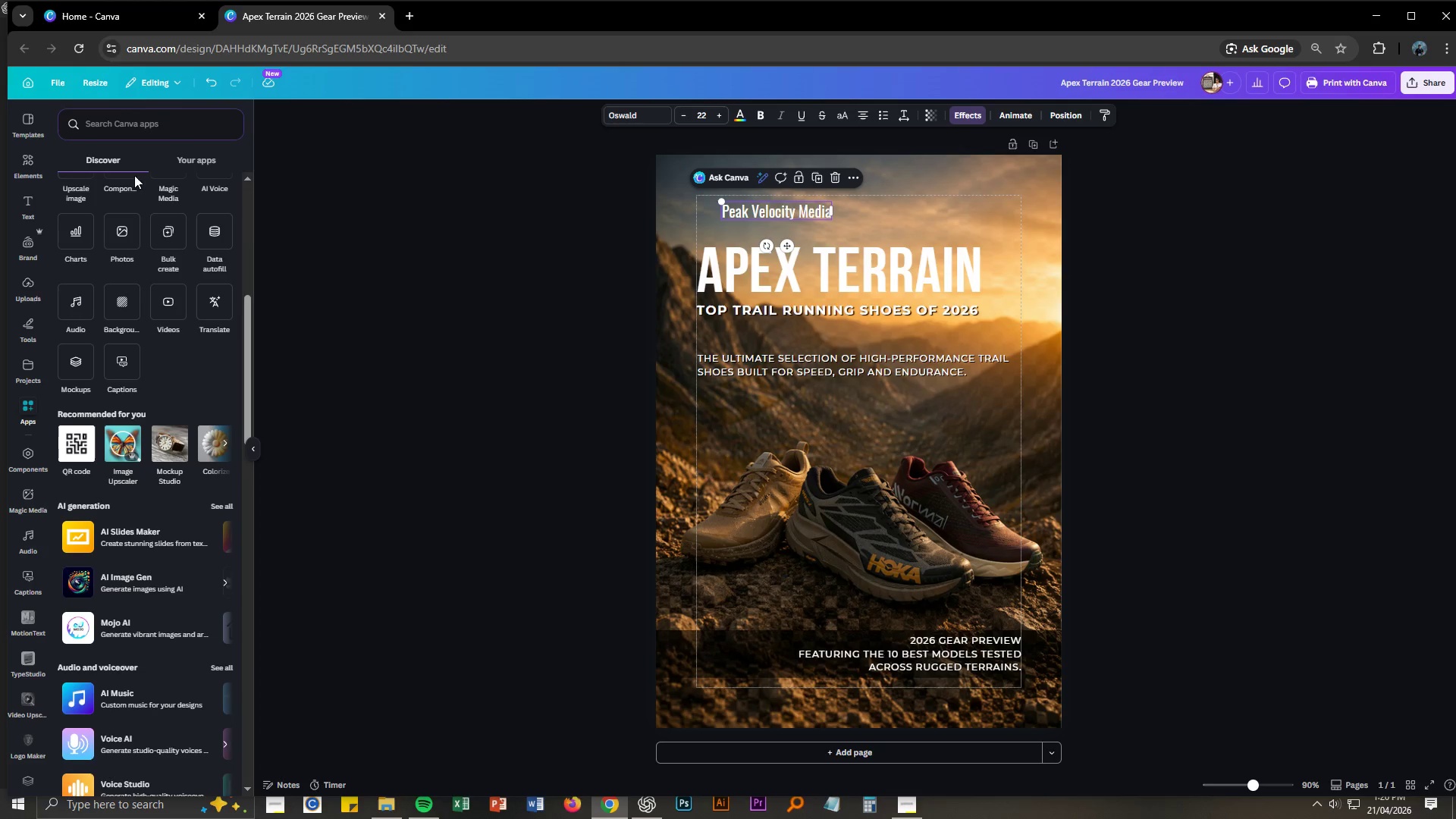 
left_click([141, 124])
 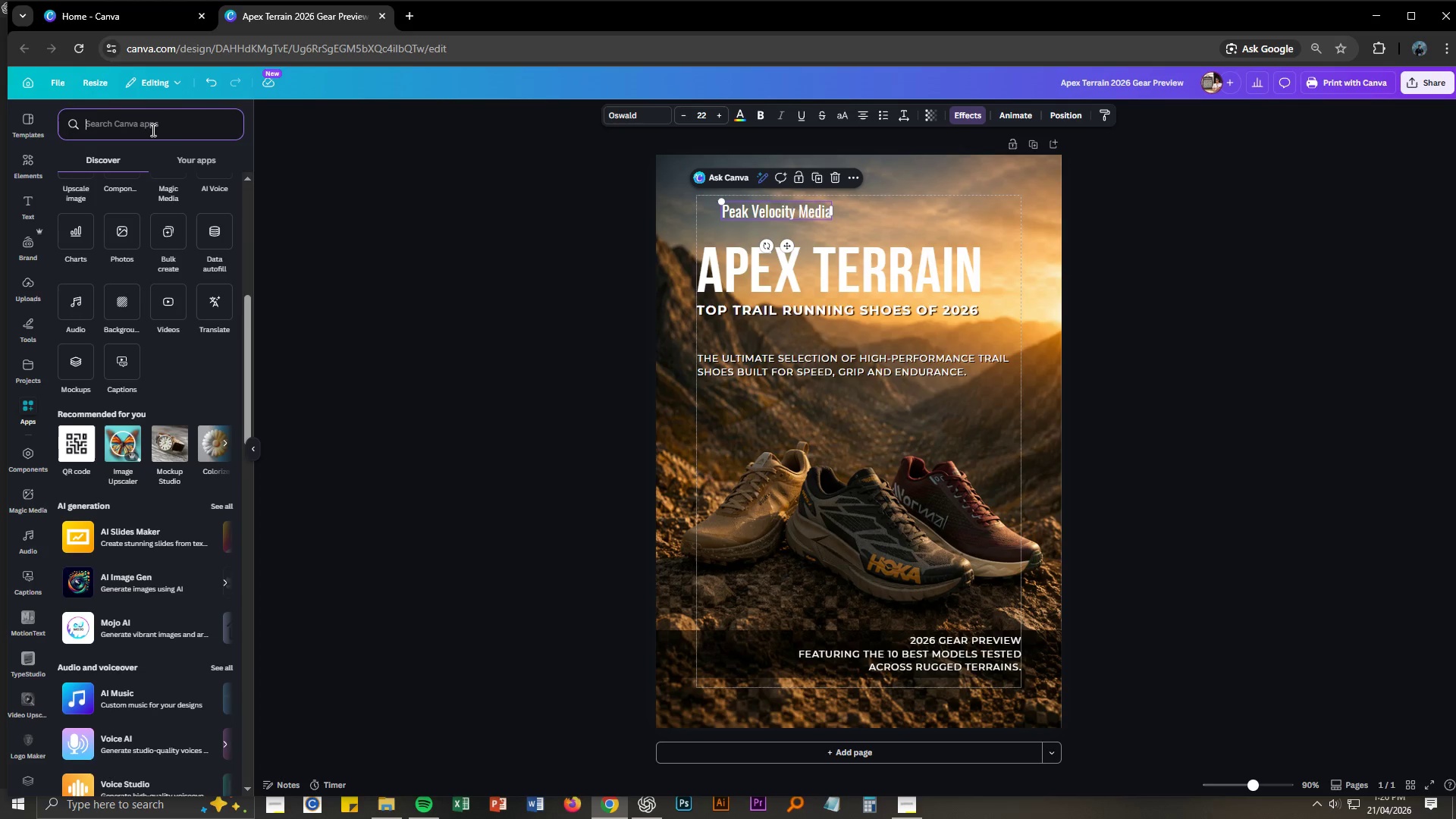 
type(Be)
 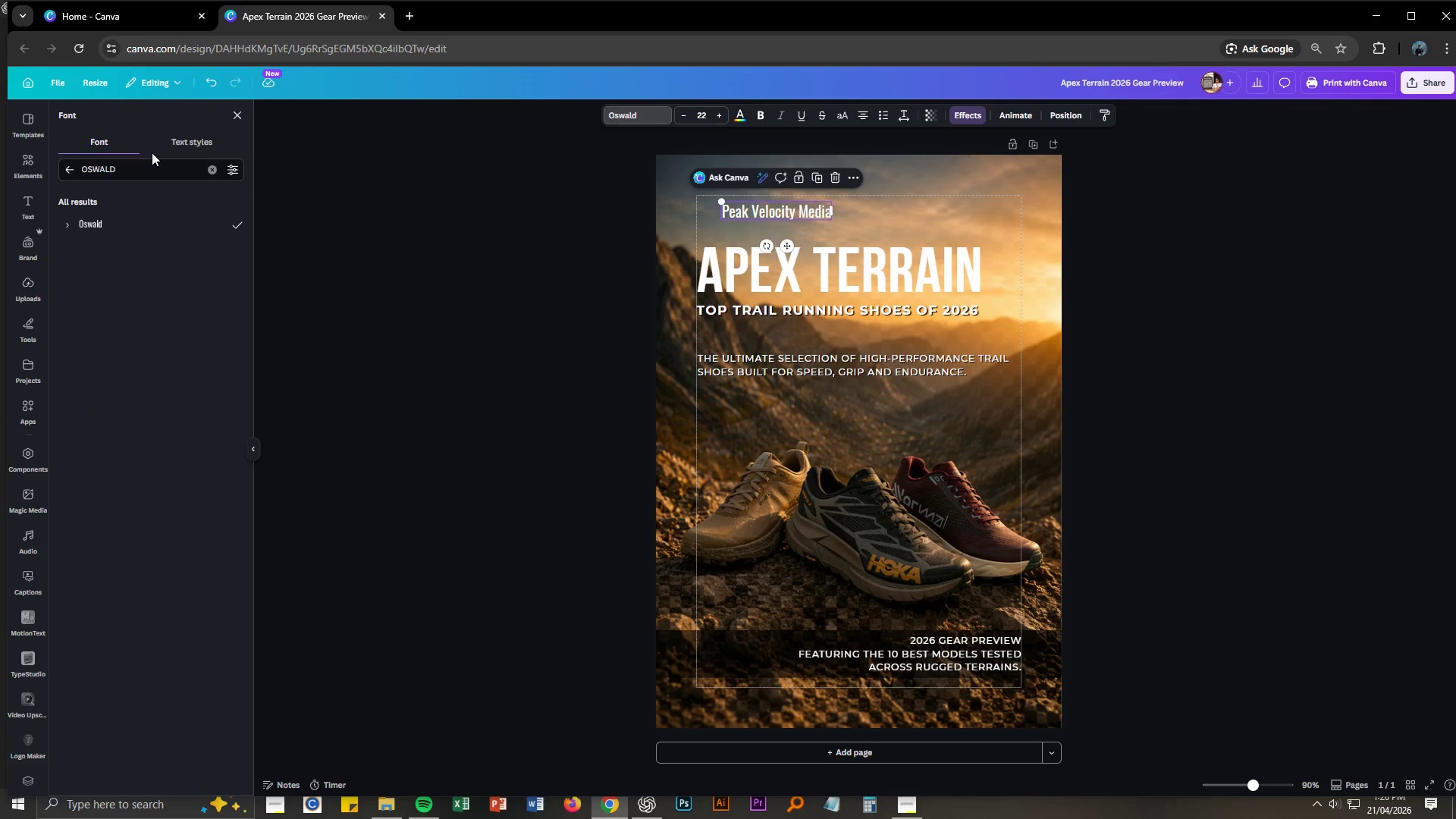 
double_click([143, 166])
 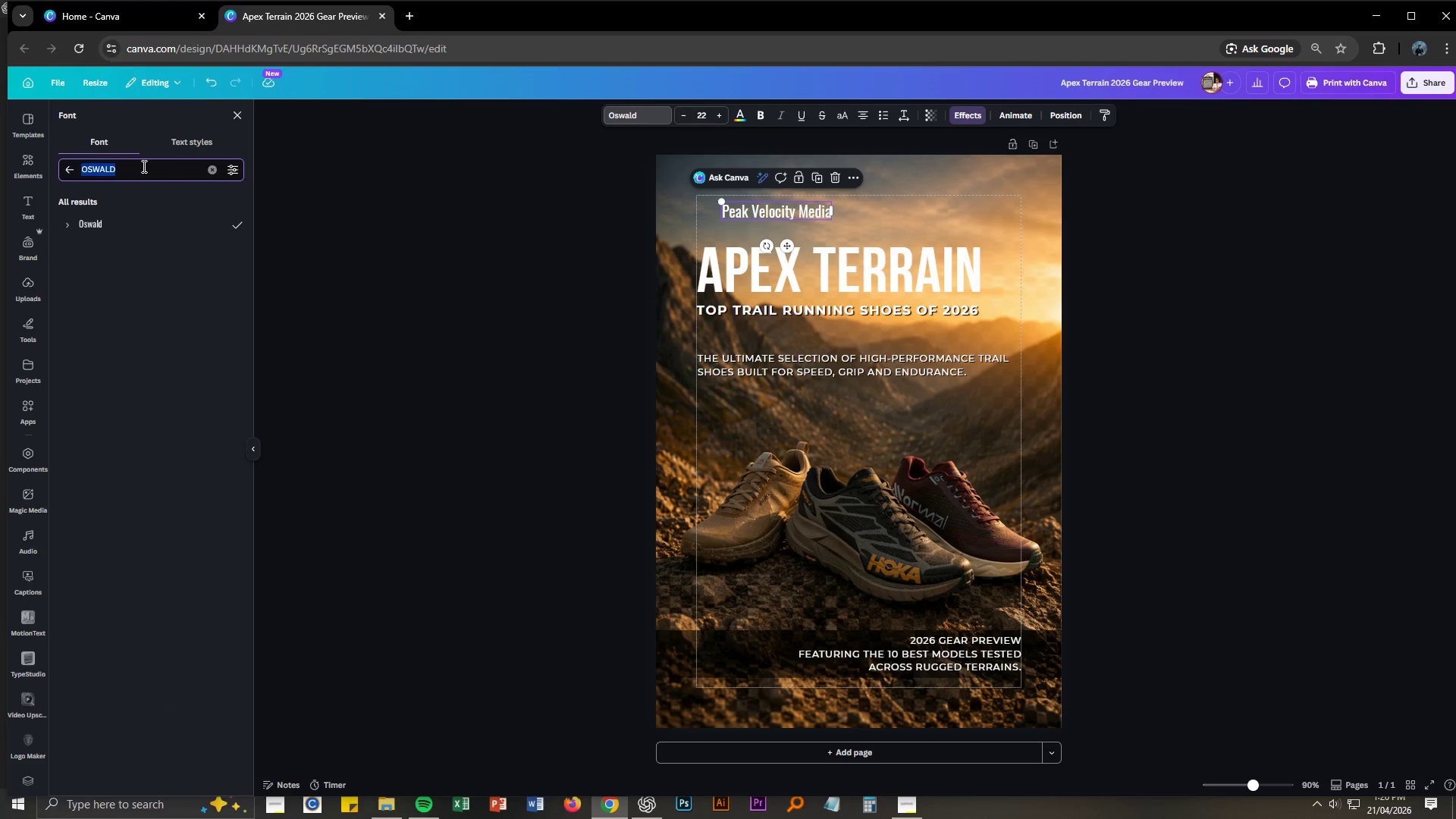 
triple_click([143, 166])
 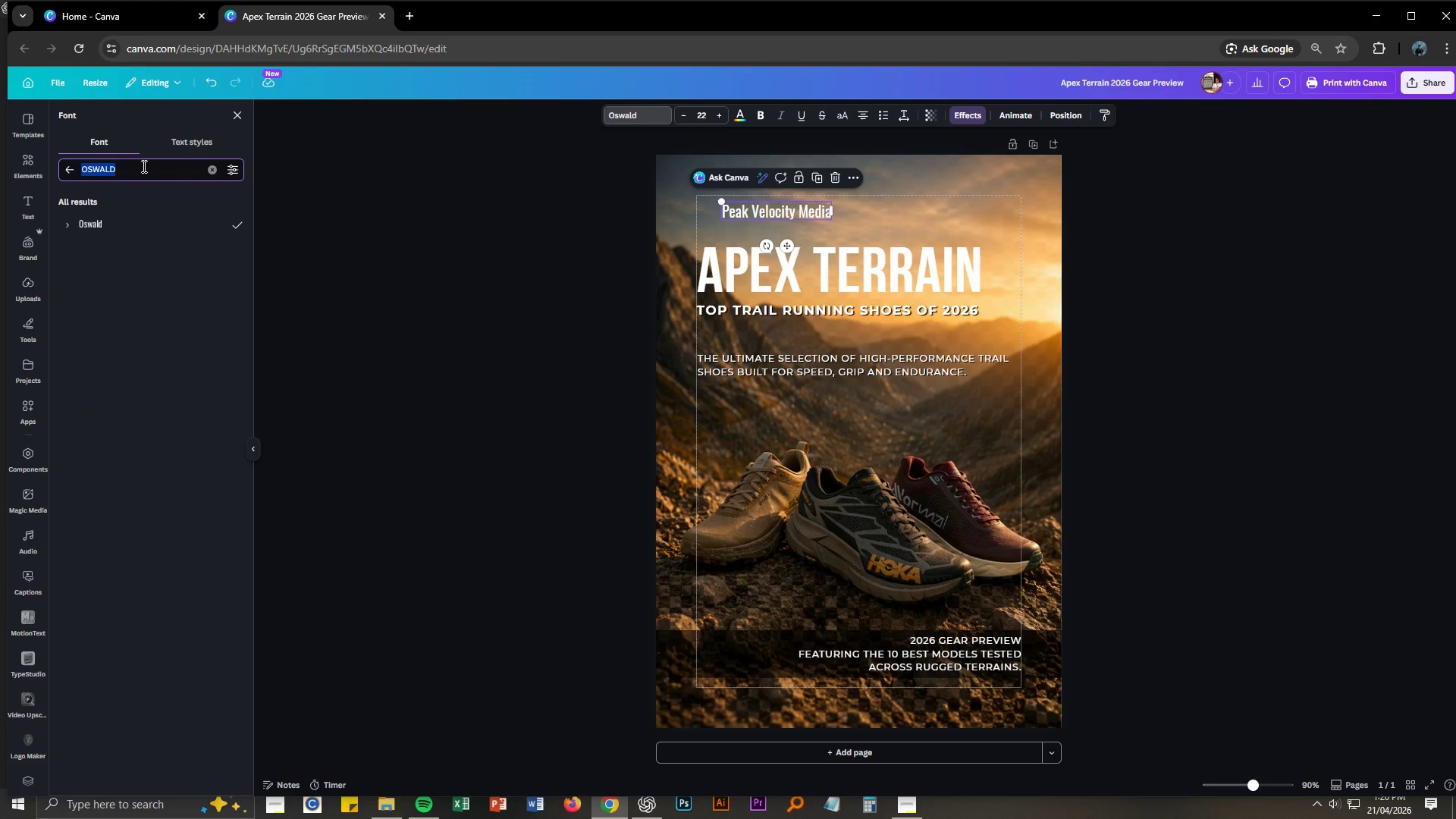 
type(Bebas)
 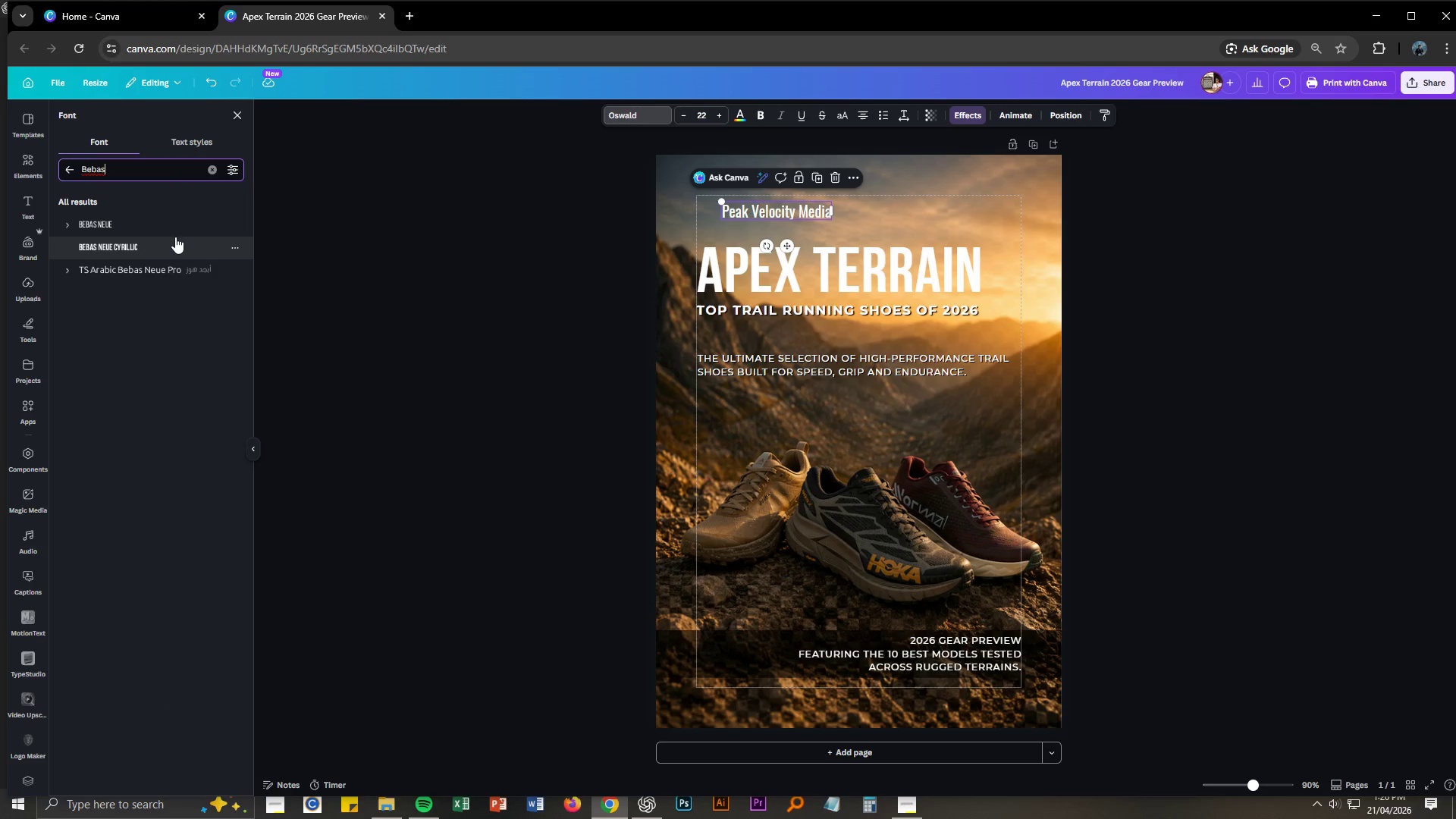 
left_click([175, 237])
 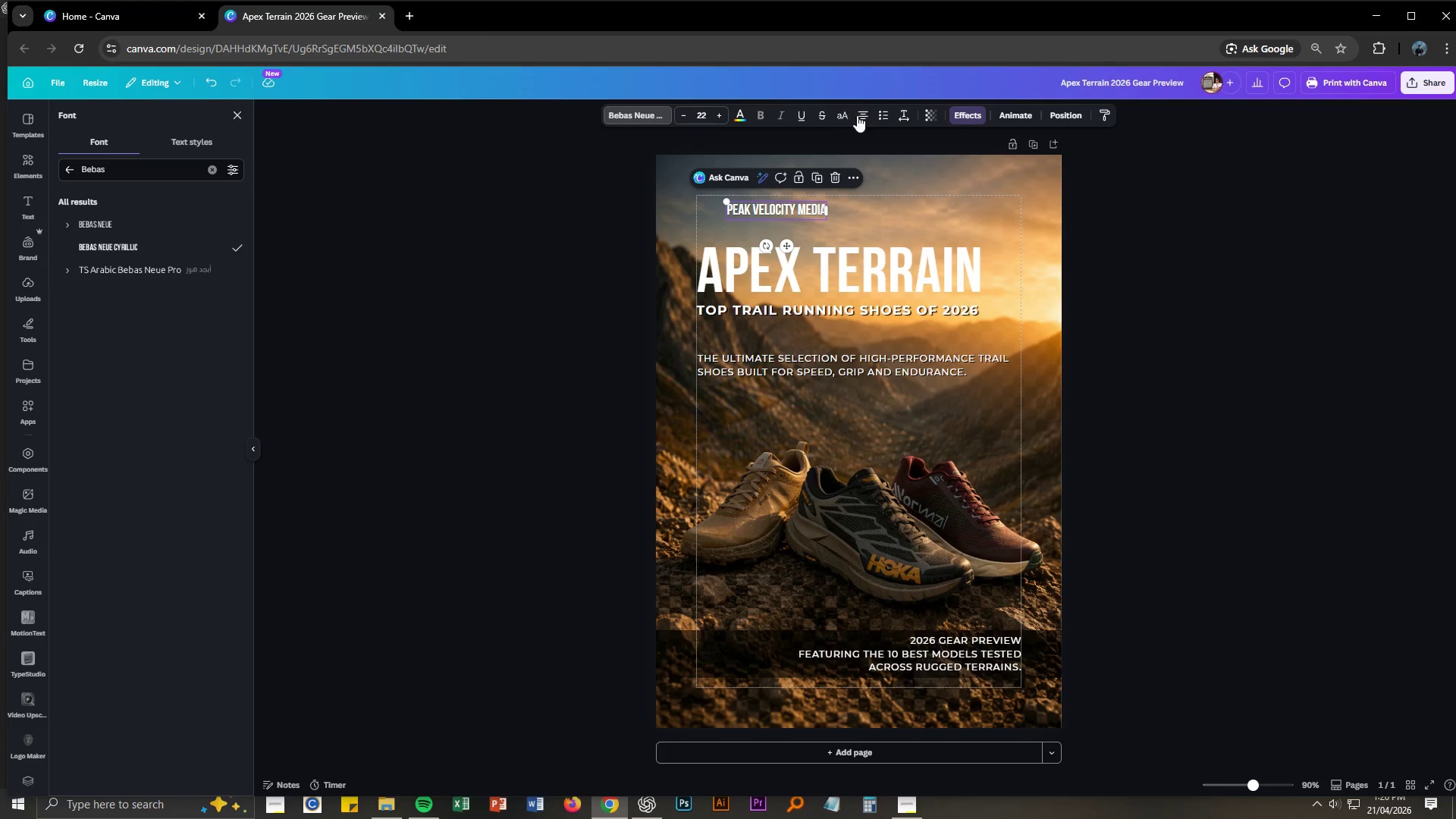 
left_click([840, 112])
 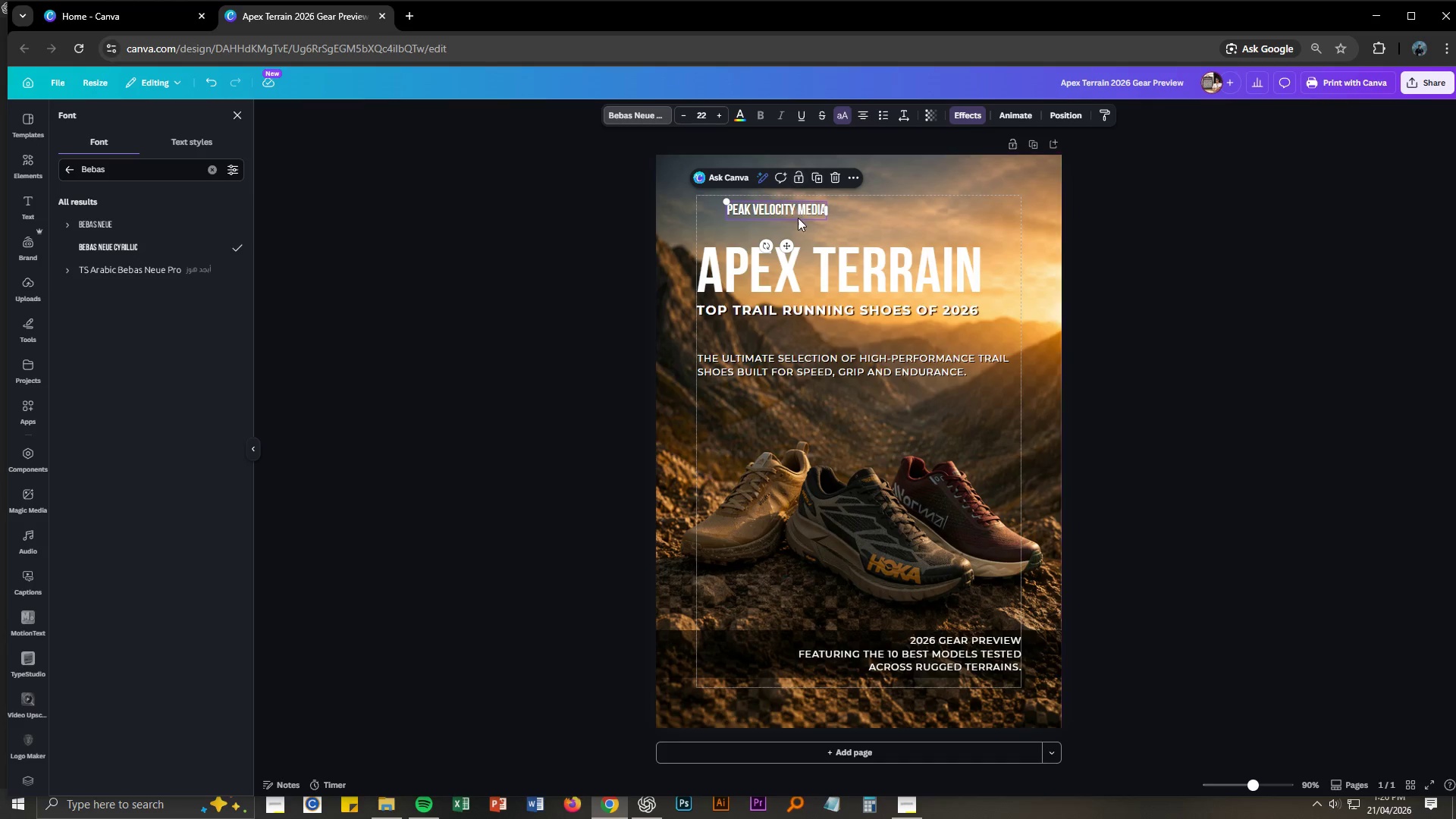 
left_click([813, 267])
 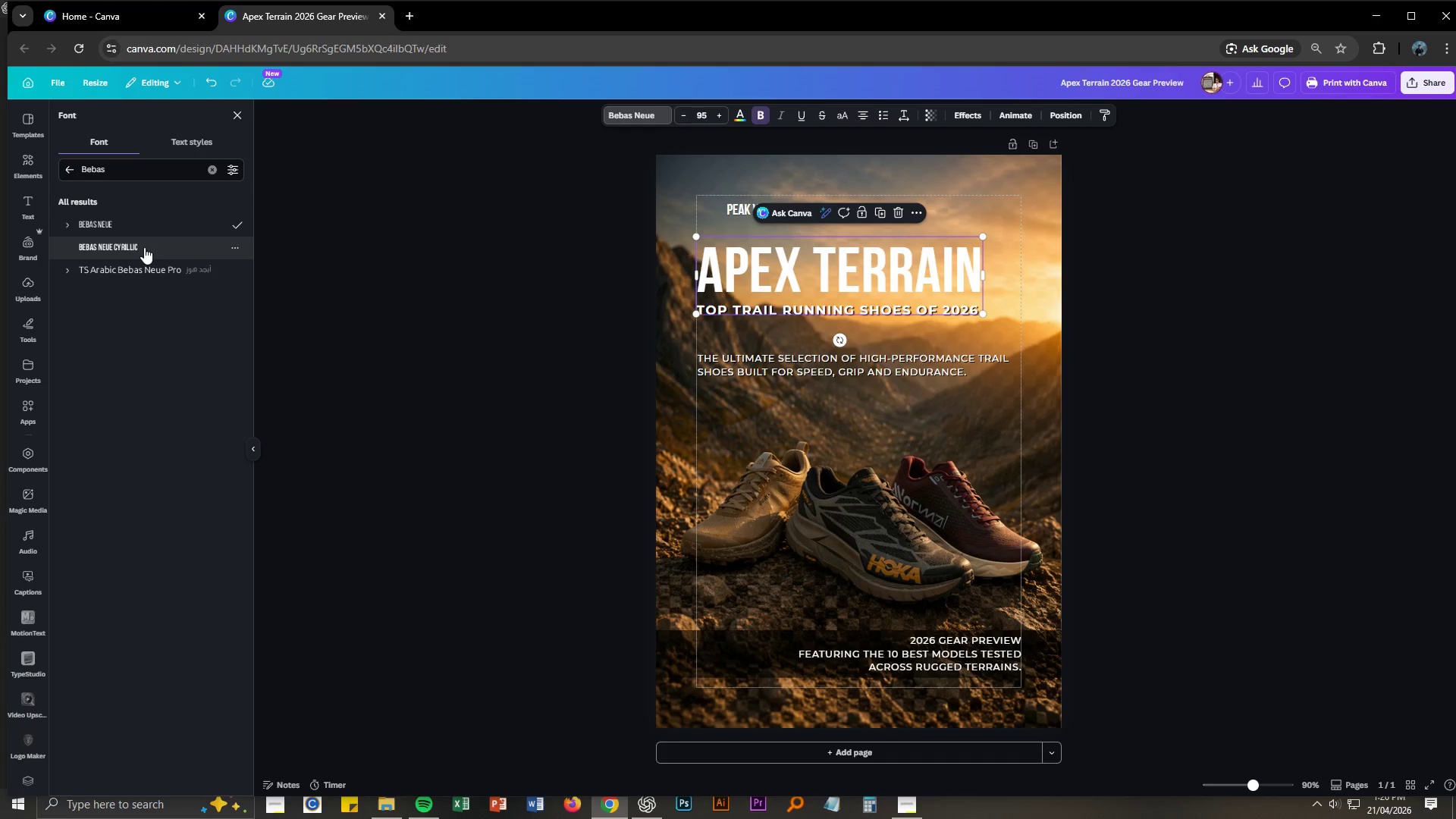 
left_click([142, 247])
 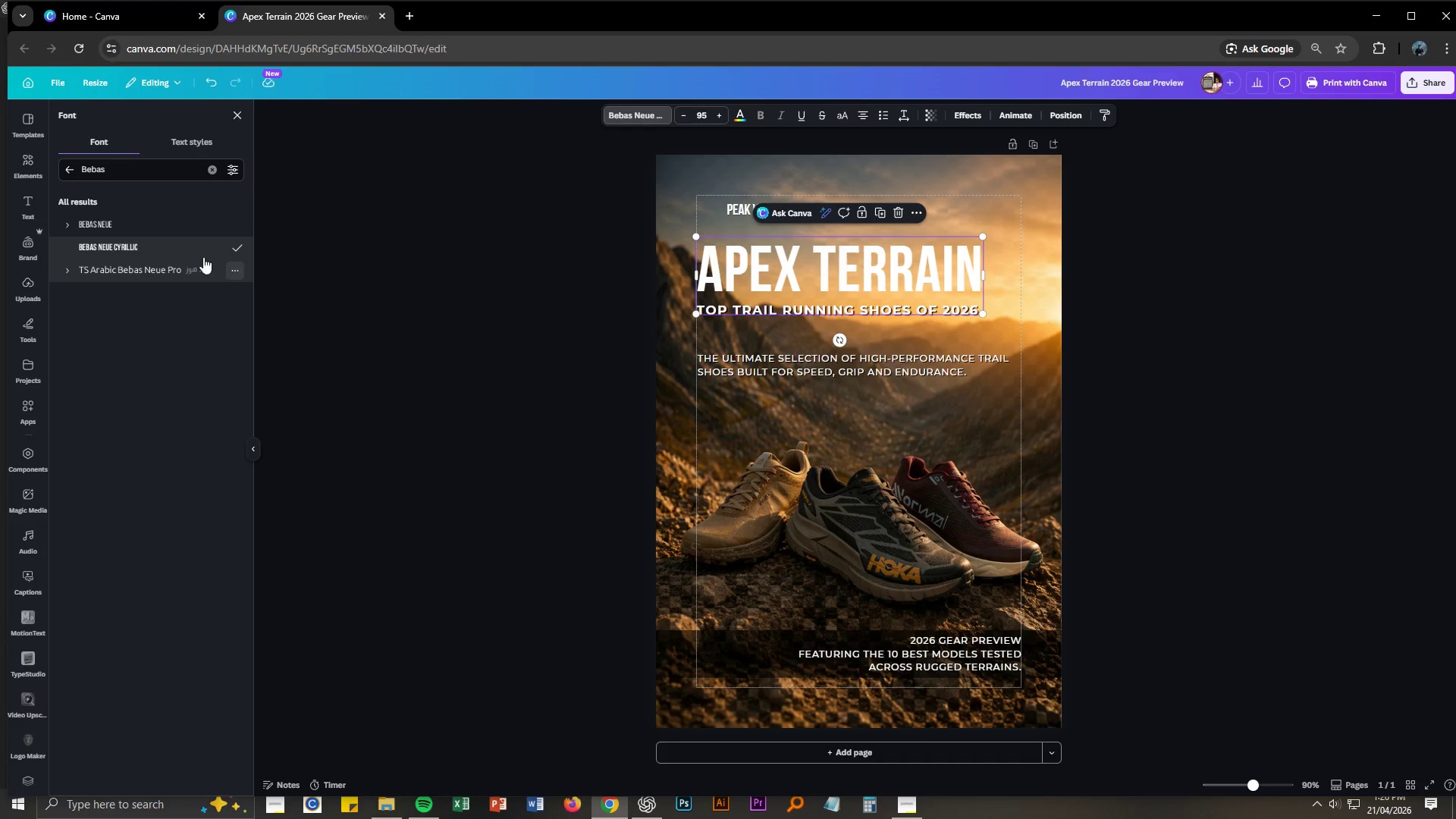 
left_click([68, 221])
 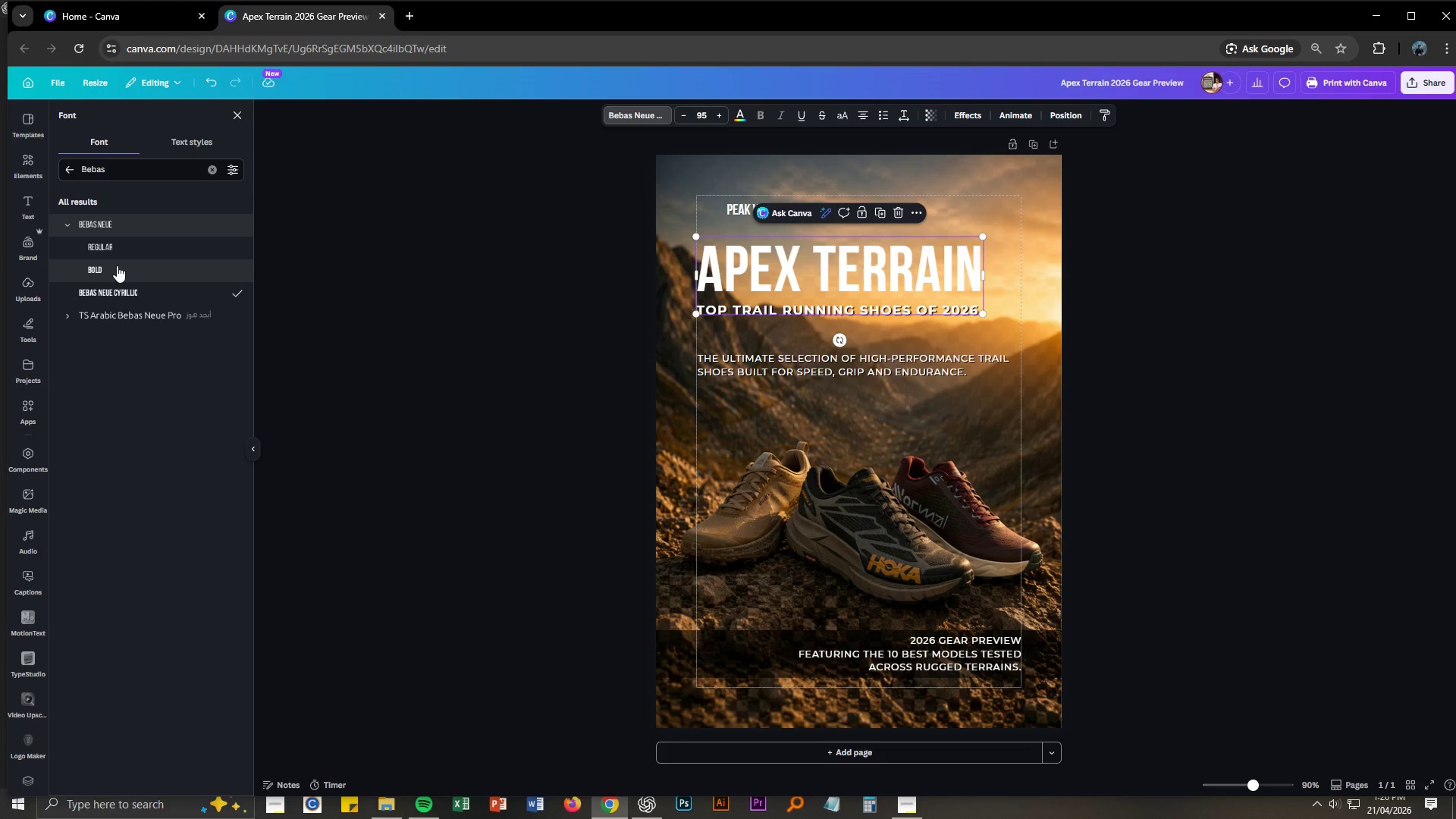 
left_click([117, 265])
 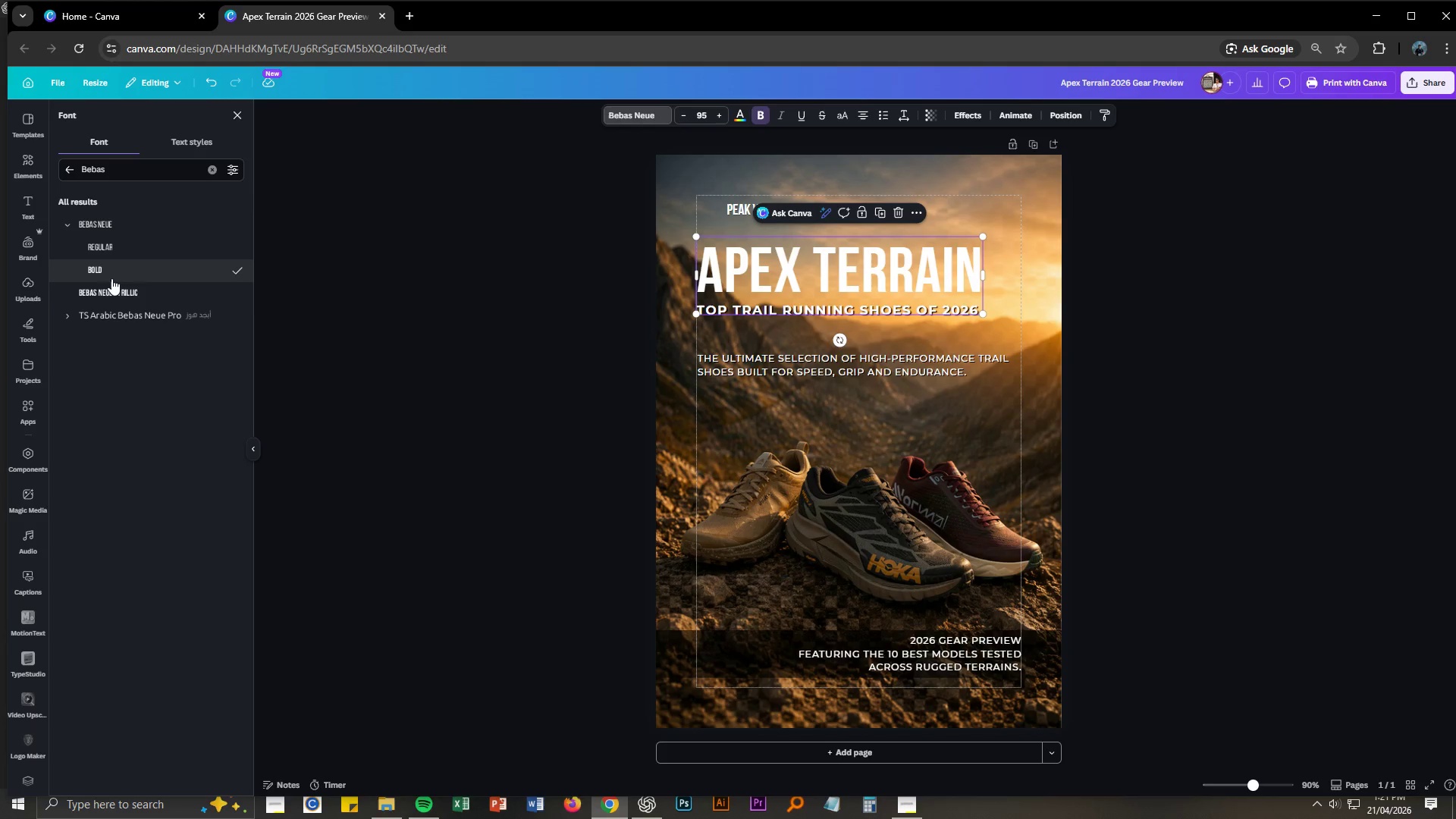 
left_click([111, 292])
 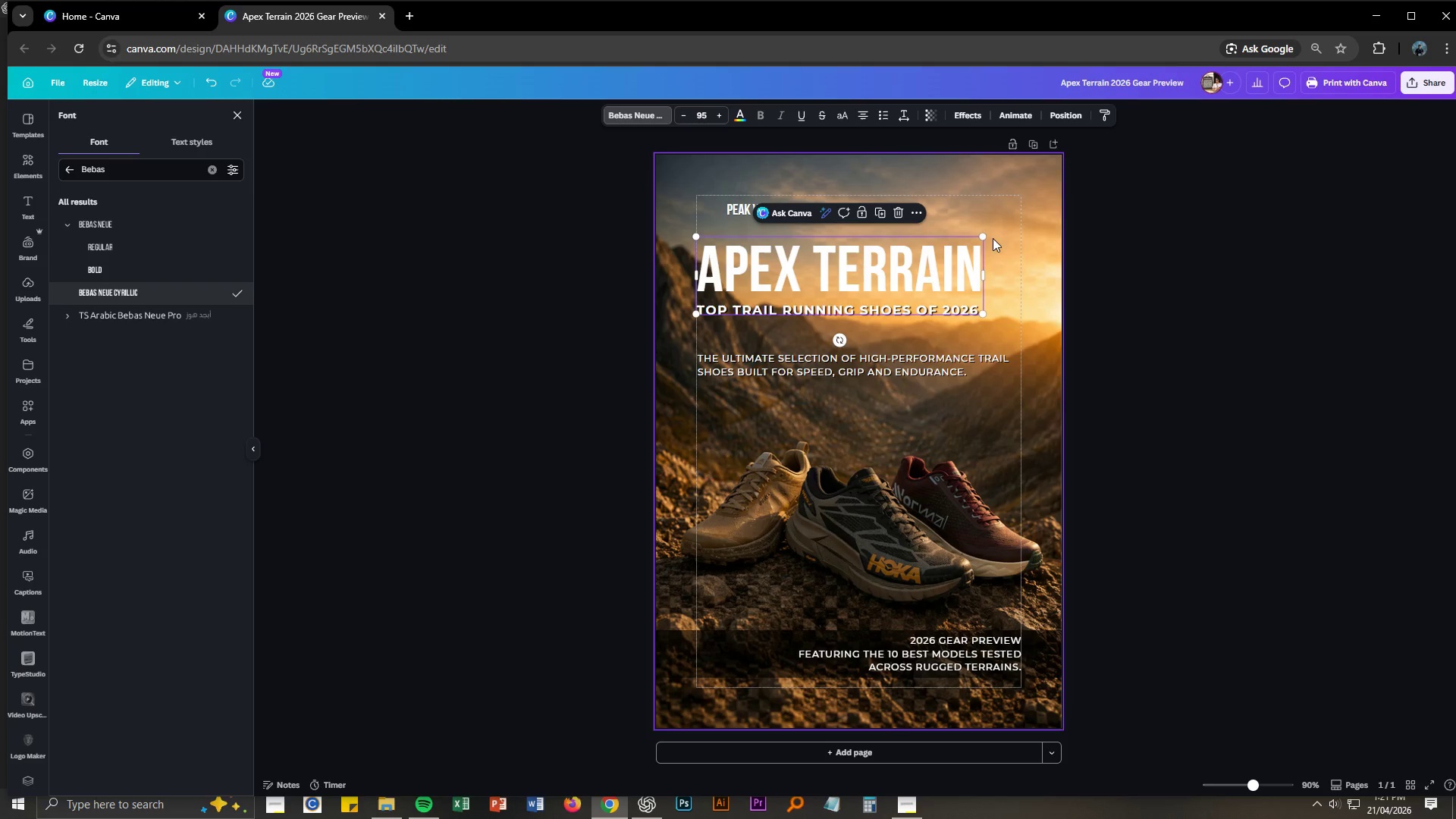 
left_click_drag(start_coordinate=[984, 237], to_coordinate=[996, 230])
 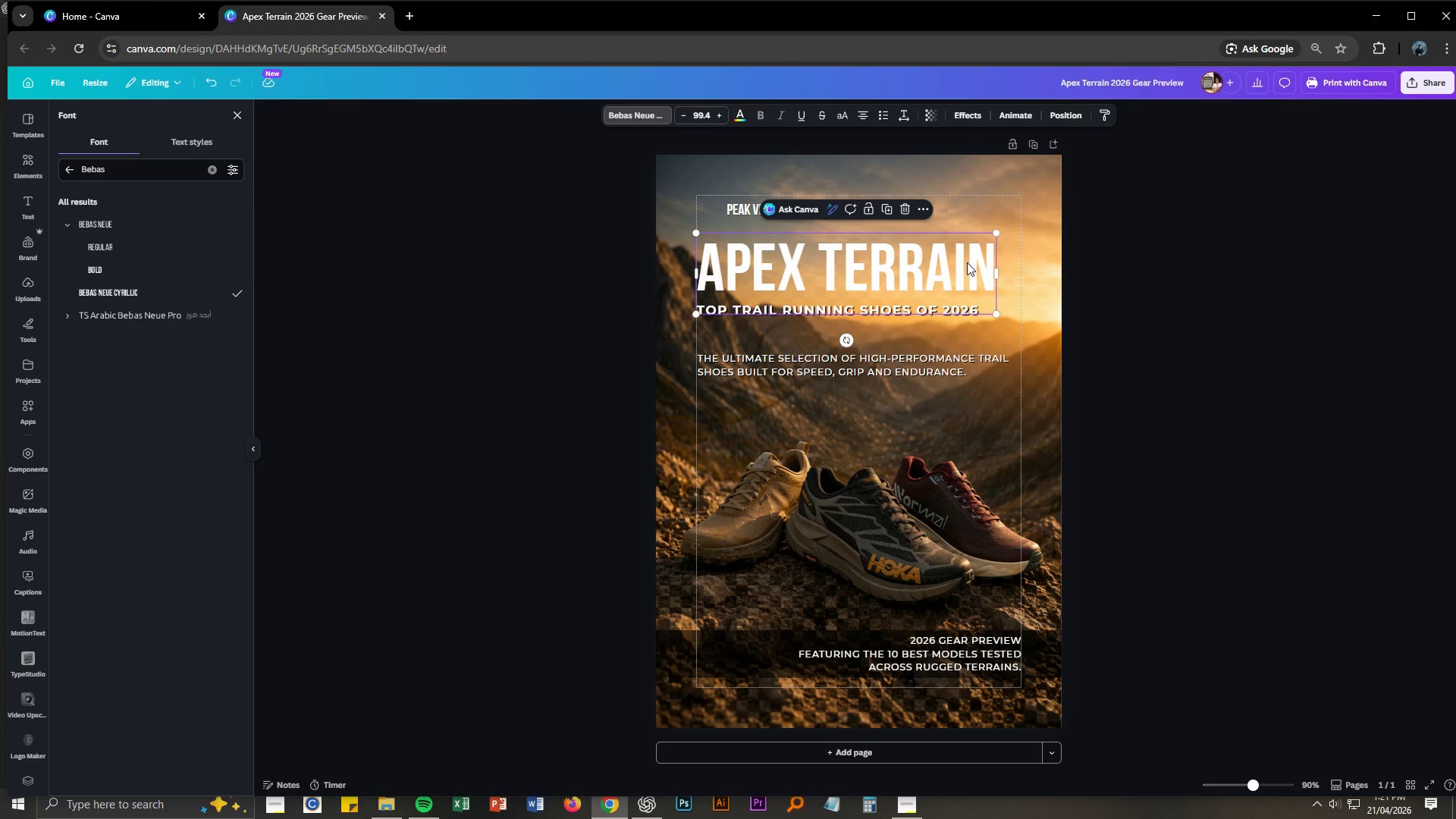 
left_click_drag(start_coordinate=[967, 262], to_coordinate=[967, 267])
 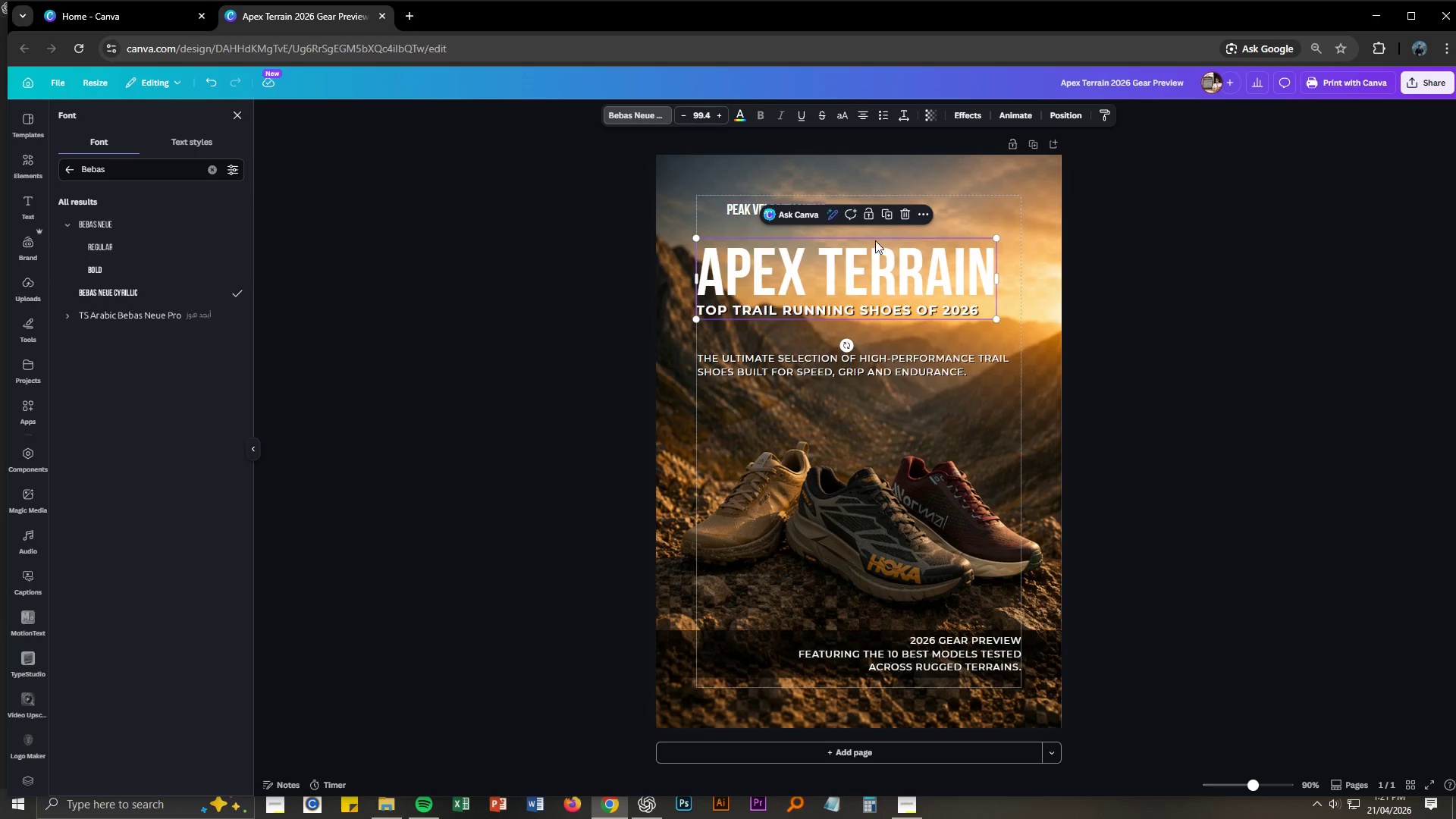 
left_click([1276, 274])
 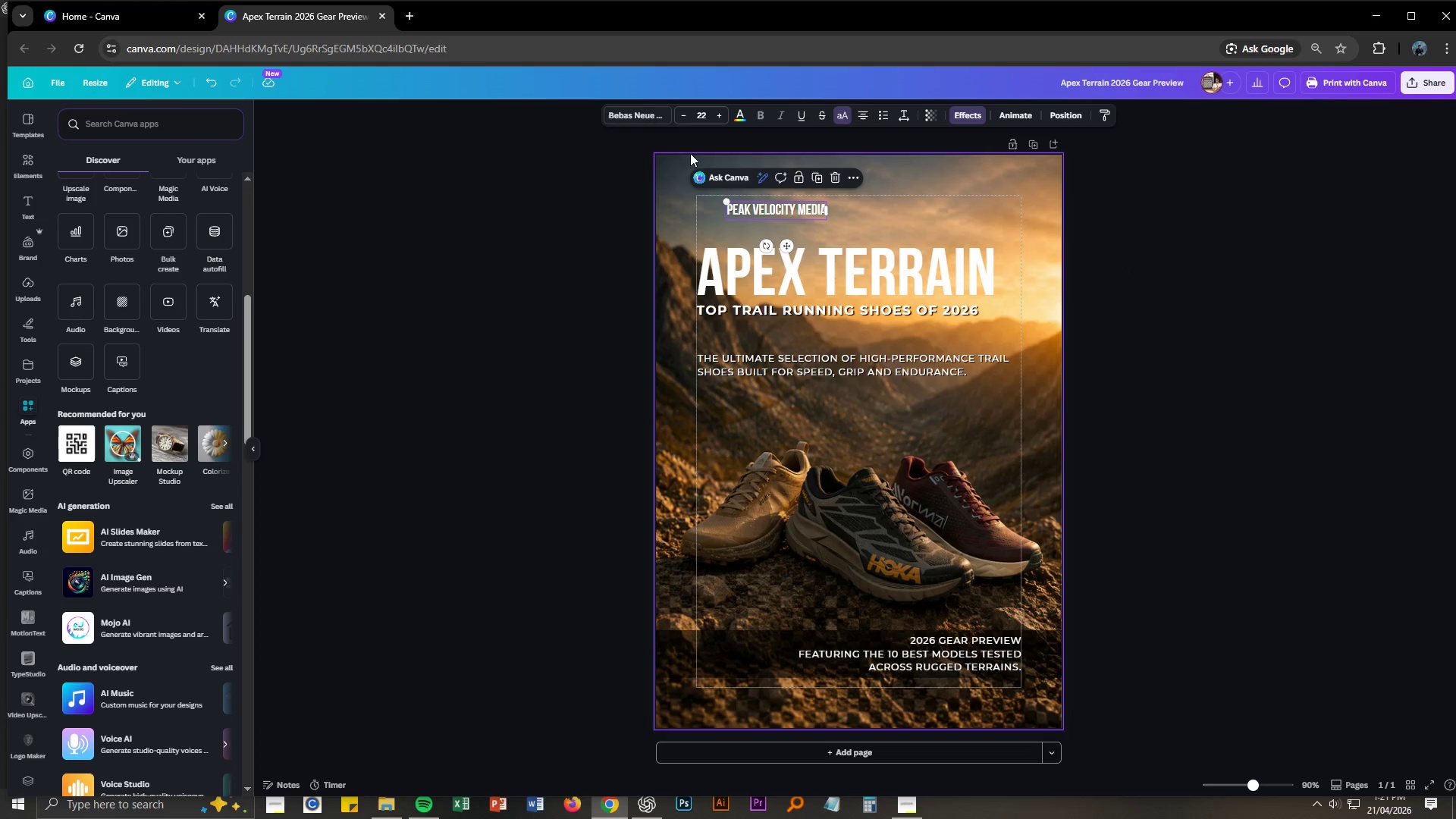 
left_click([651, 117])
 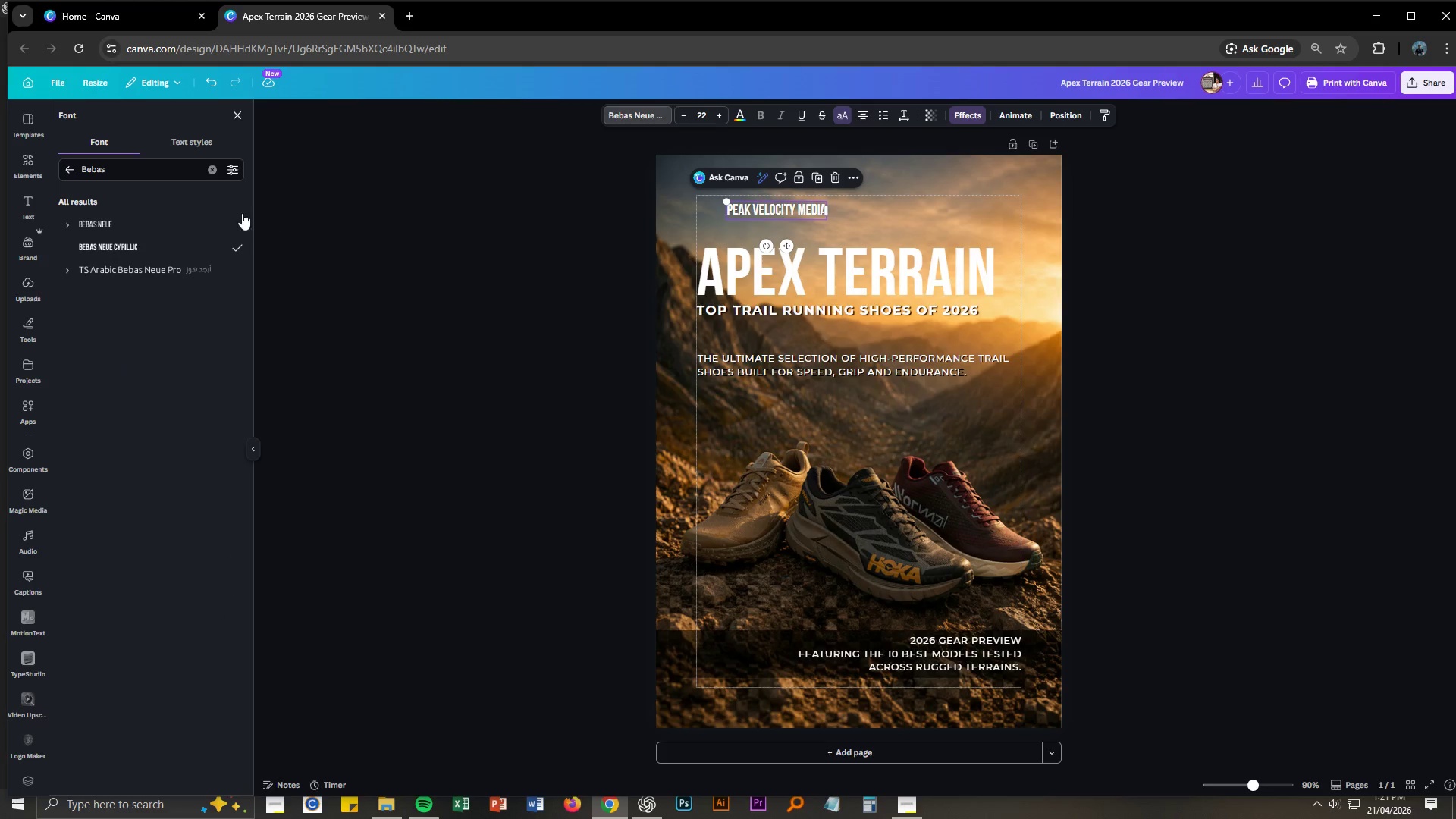 
left_click([182, 215])
 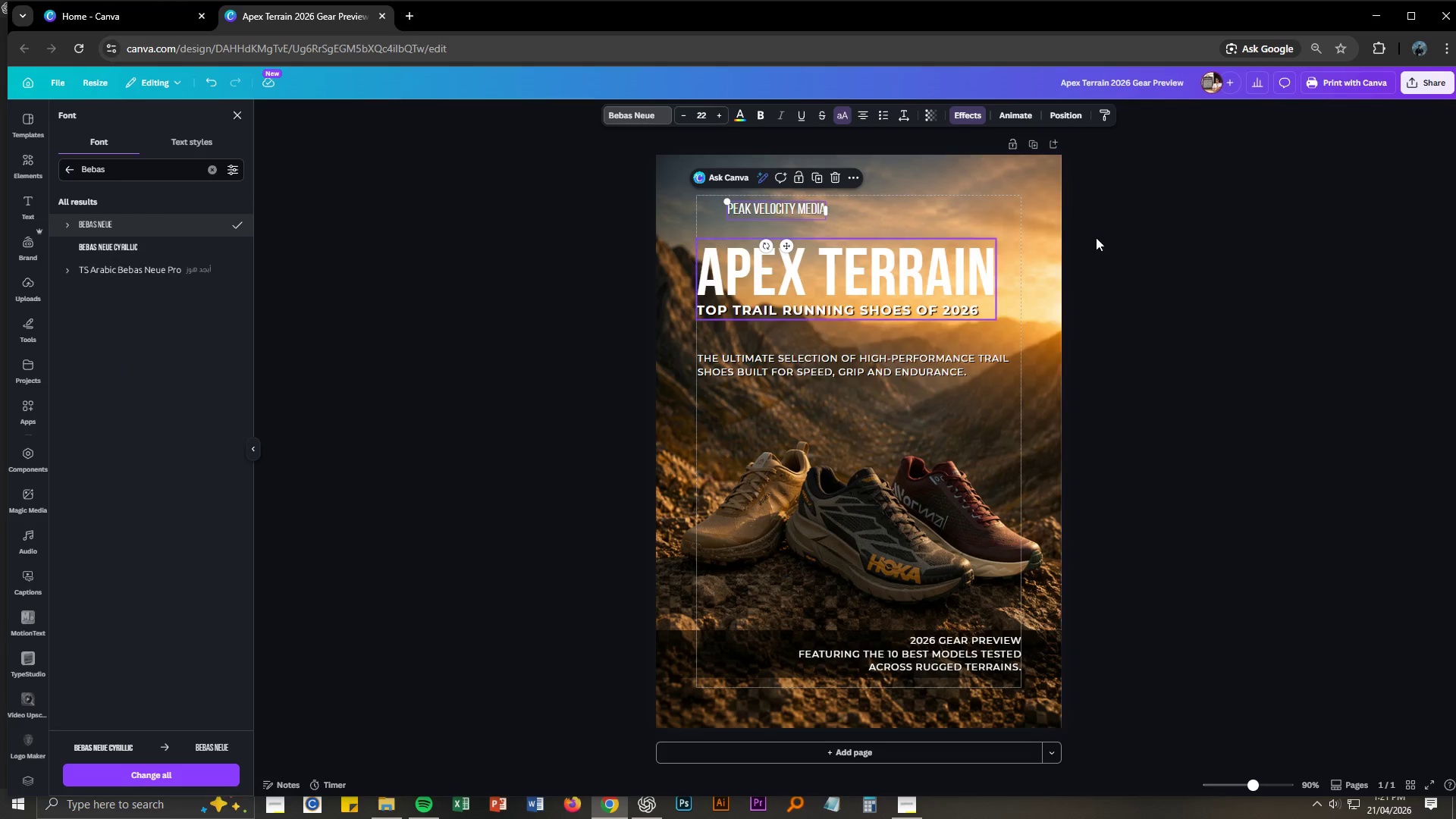 
left_click([1206, 256])
 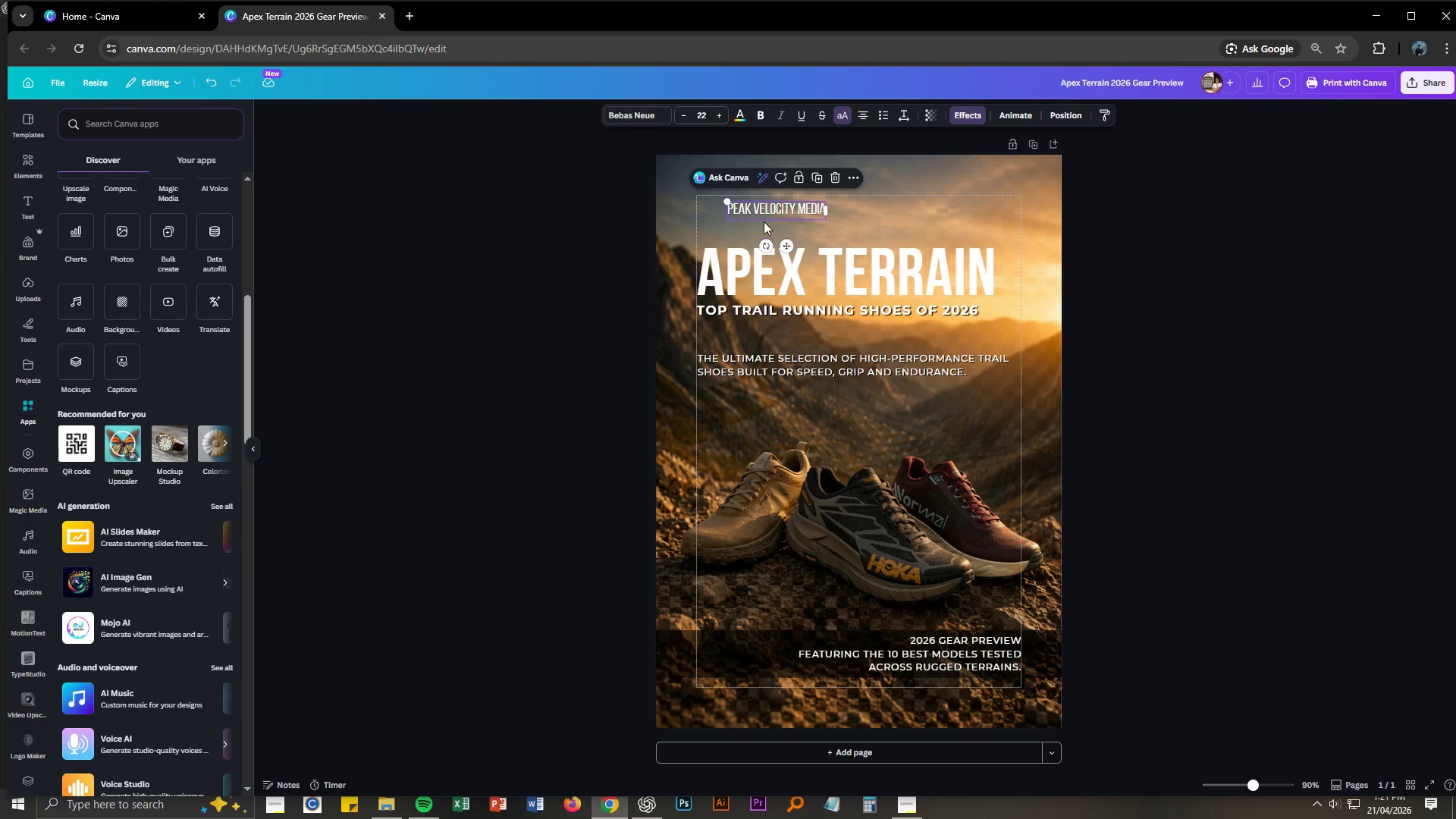 
left_click([761, 206])
 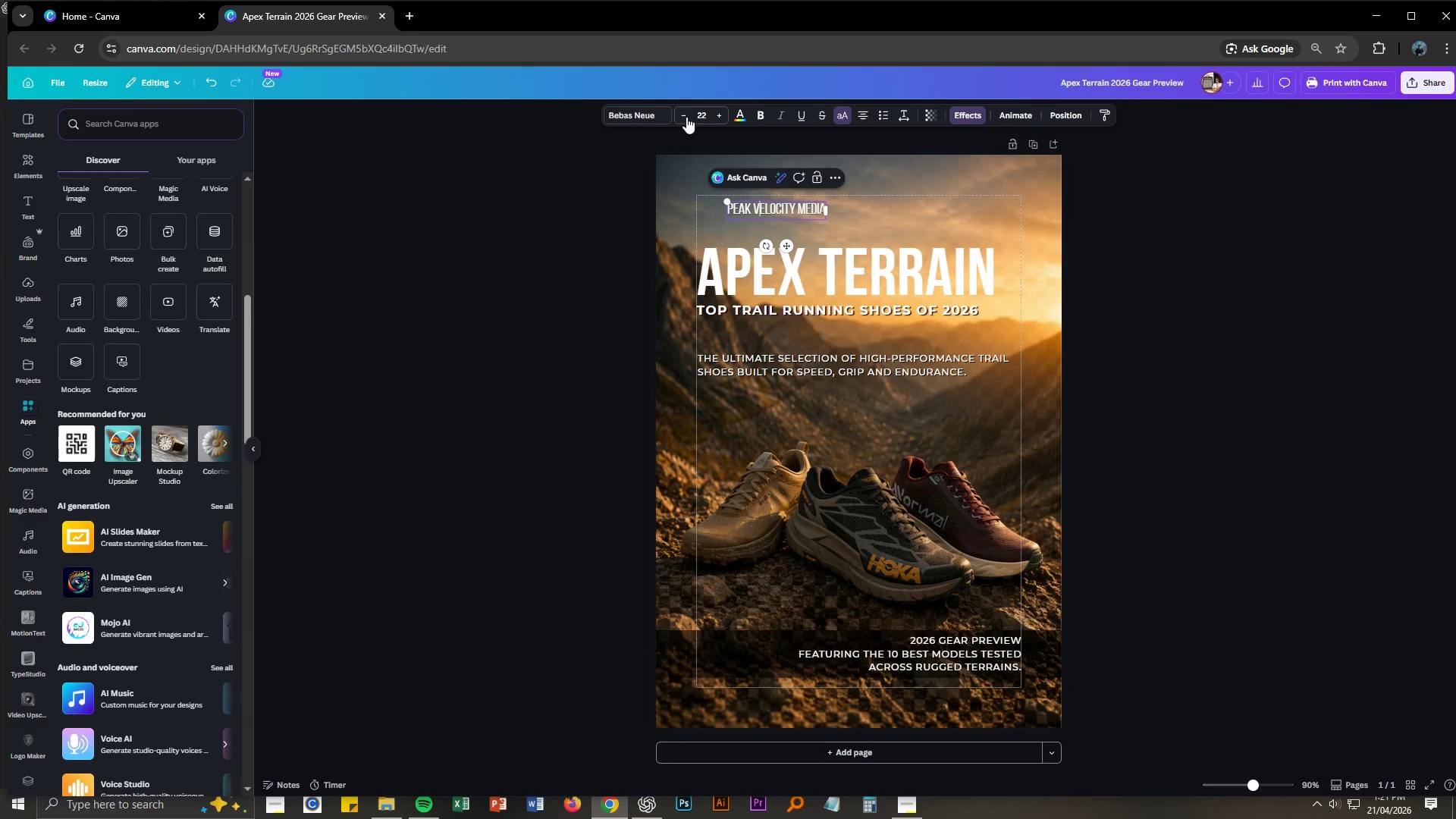 
left_click([628, 106])
 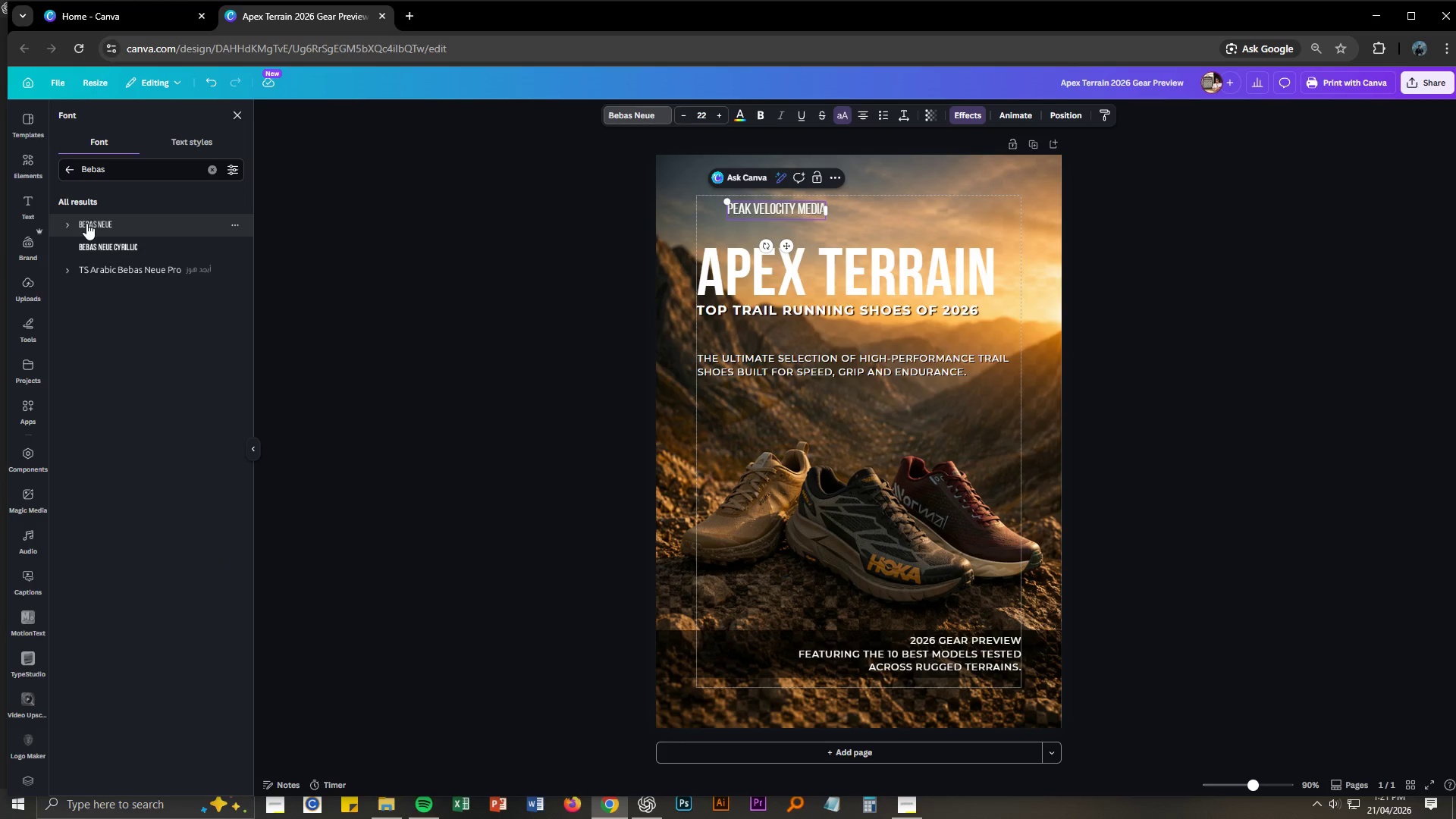 
left_click([69, 222])
 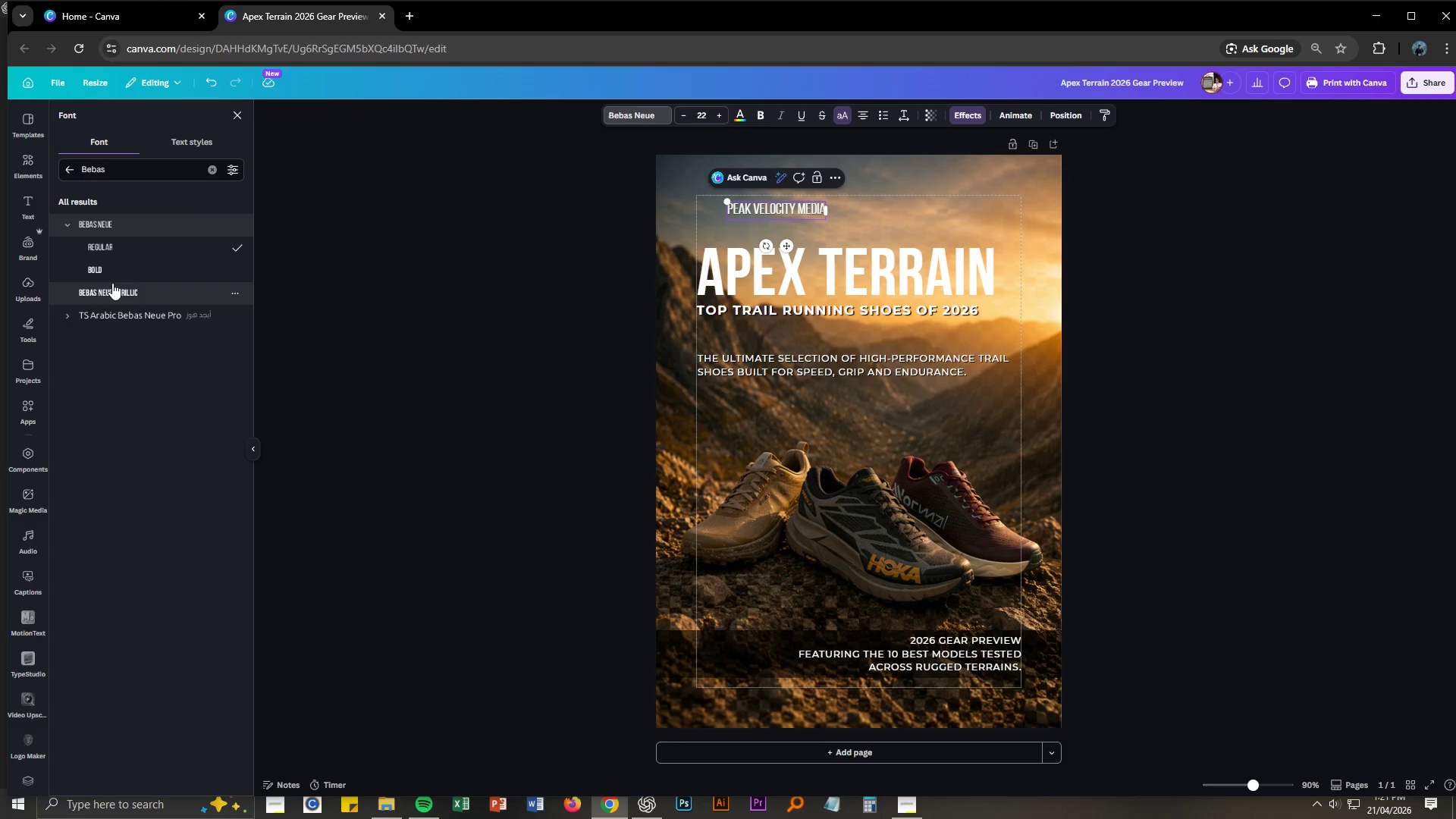 
left_click([119, 271])
 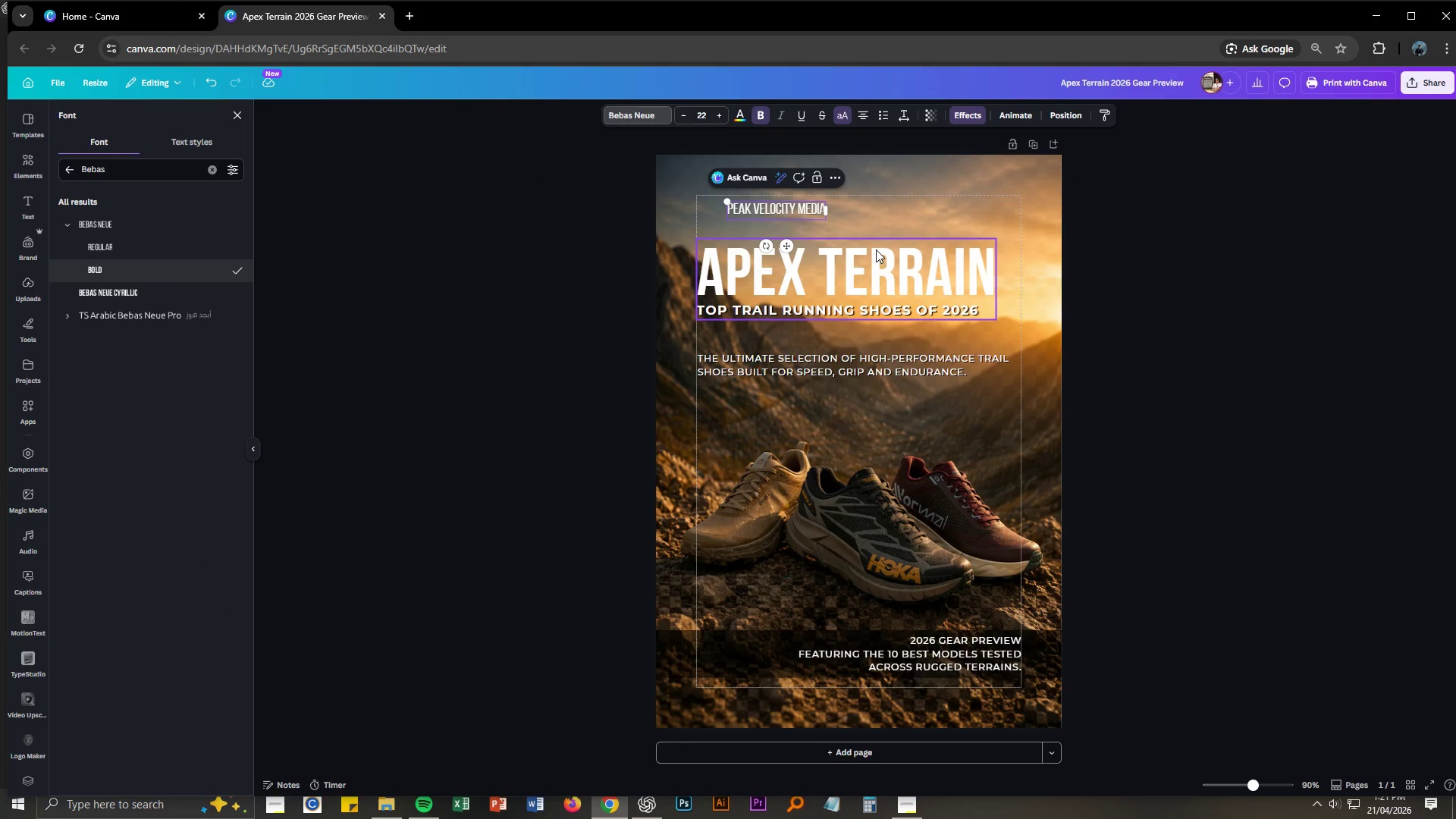 
key(Control+A)
 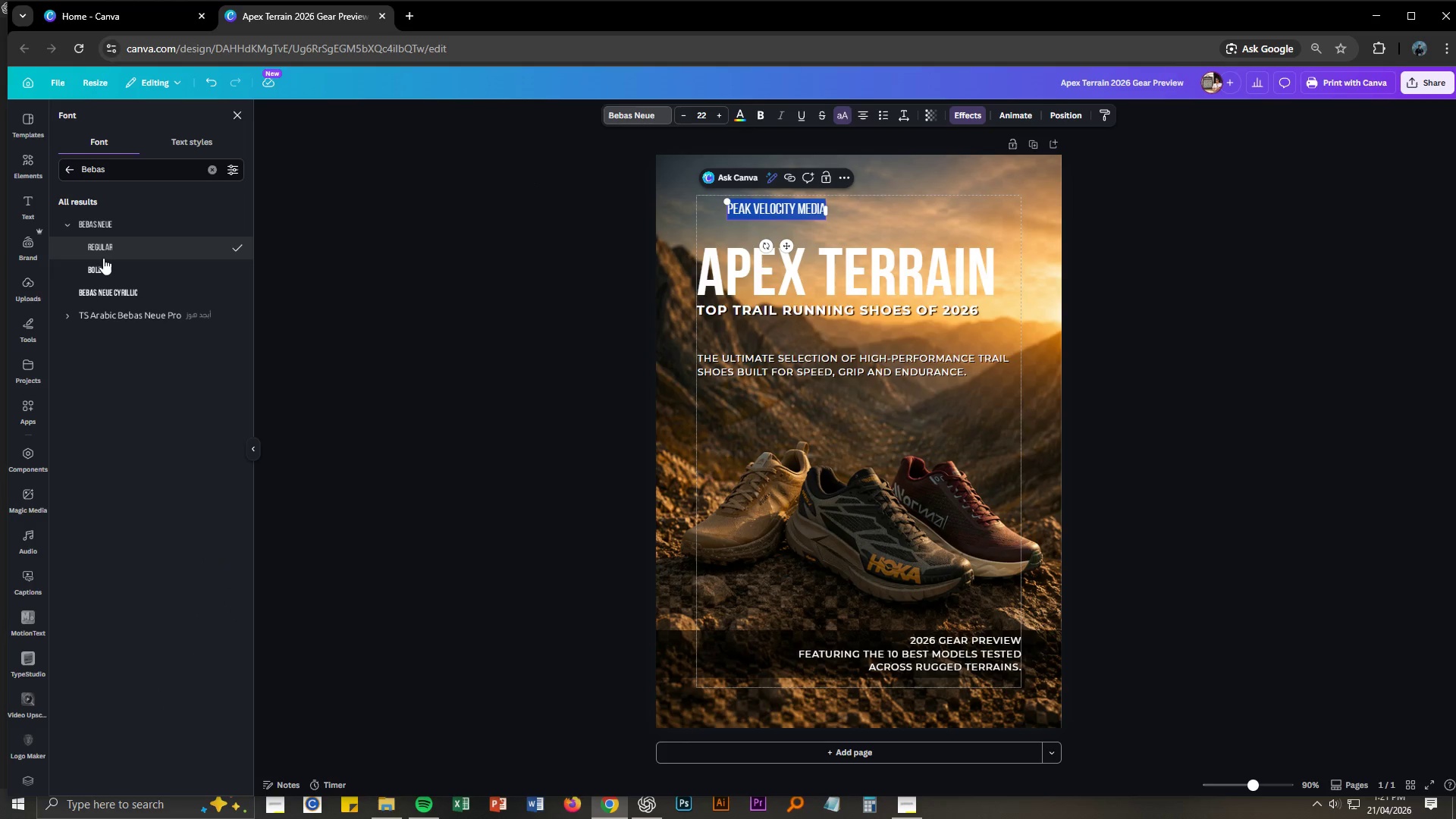 
left_click([110, 267])
 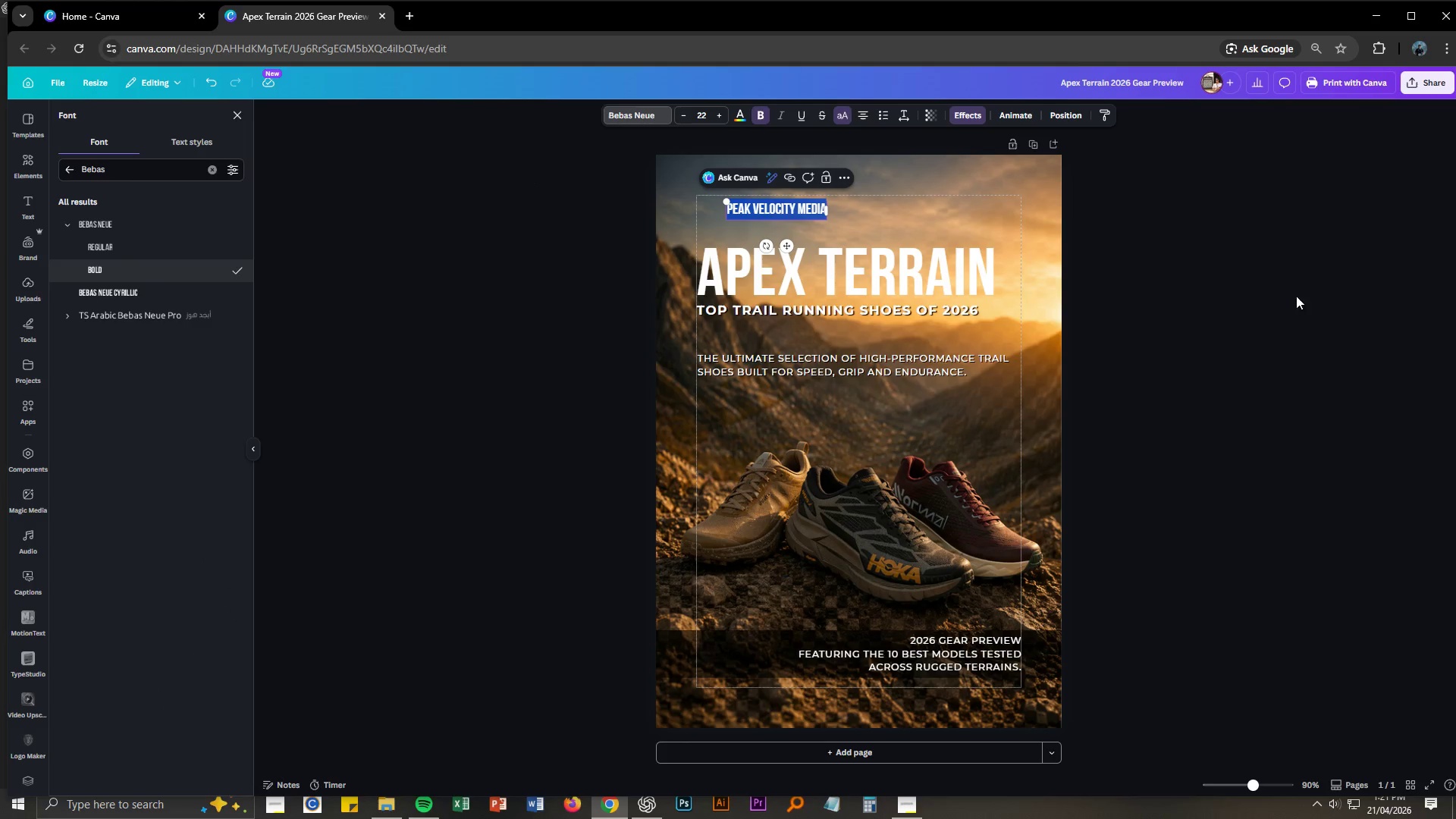 
left_click([1410, 313])
 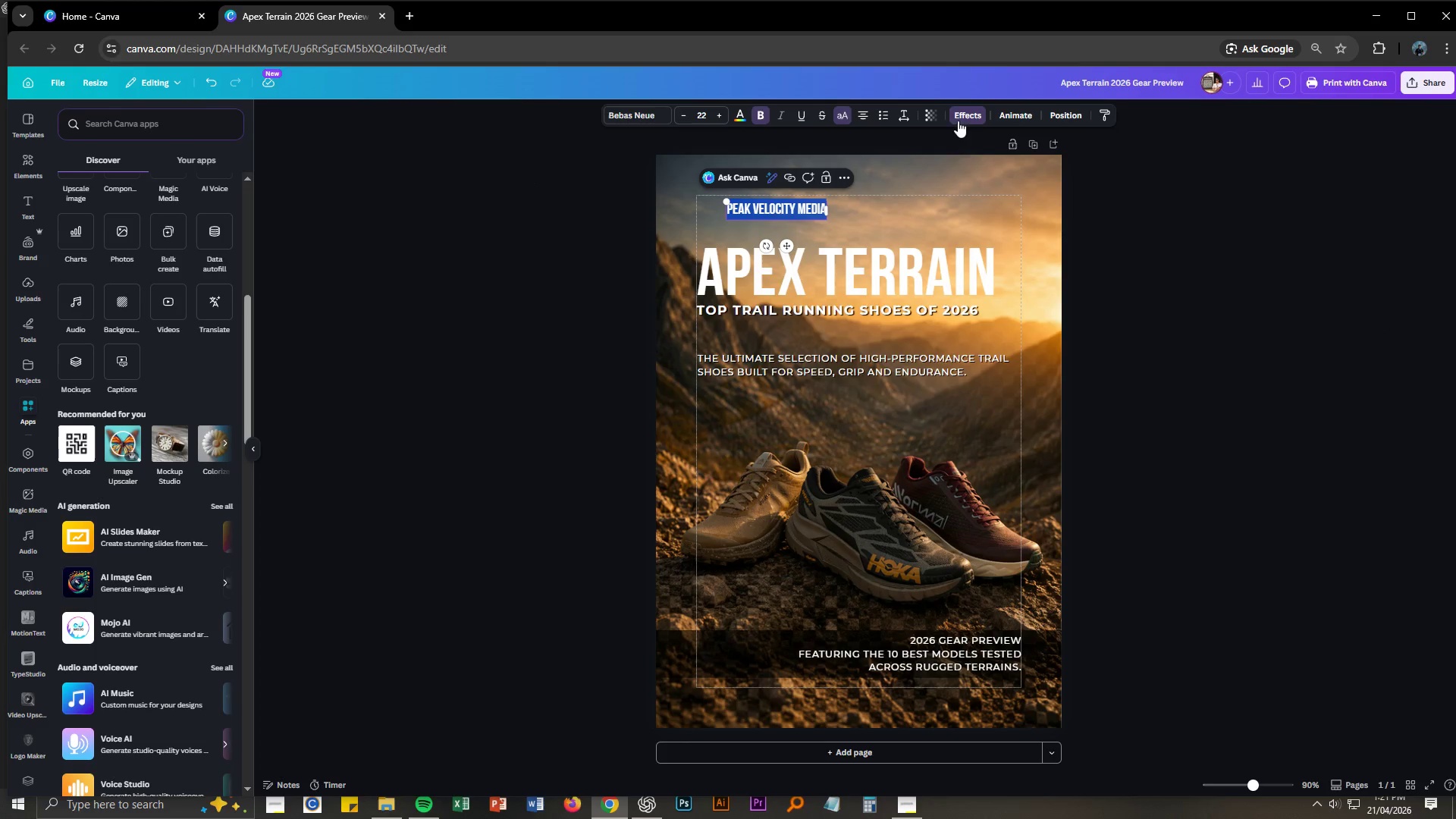 
left_click([908, 111])
 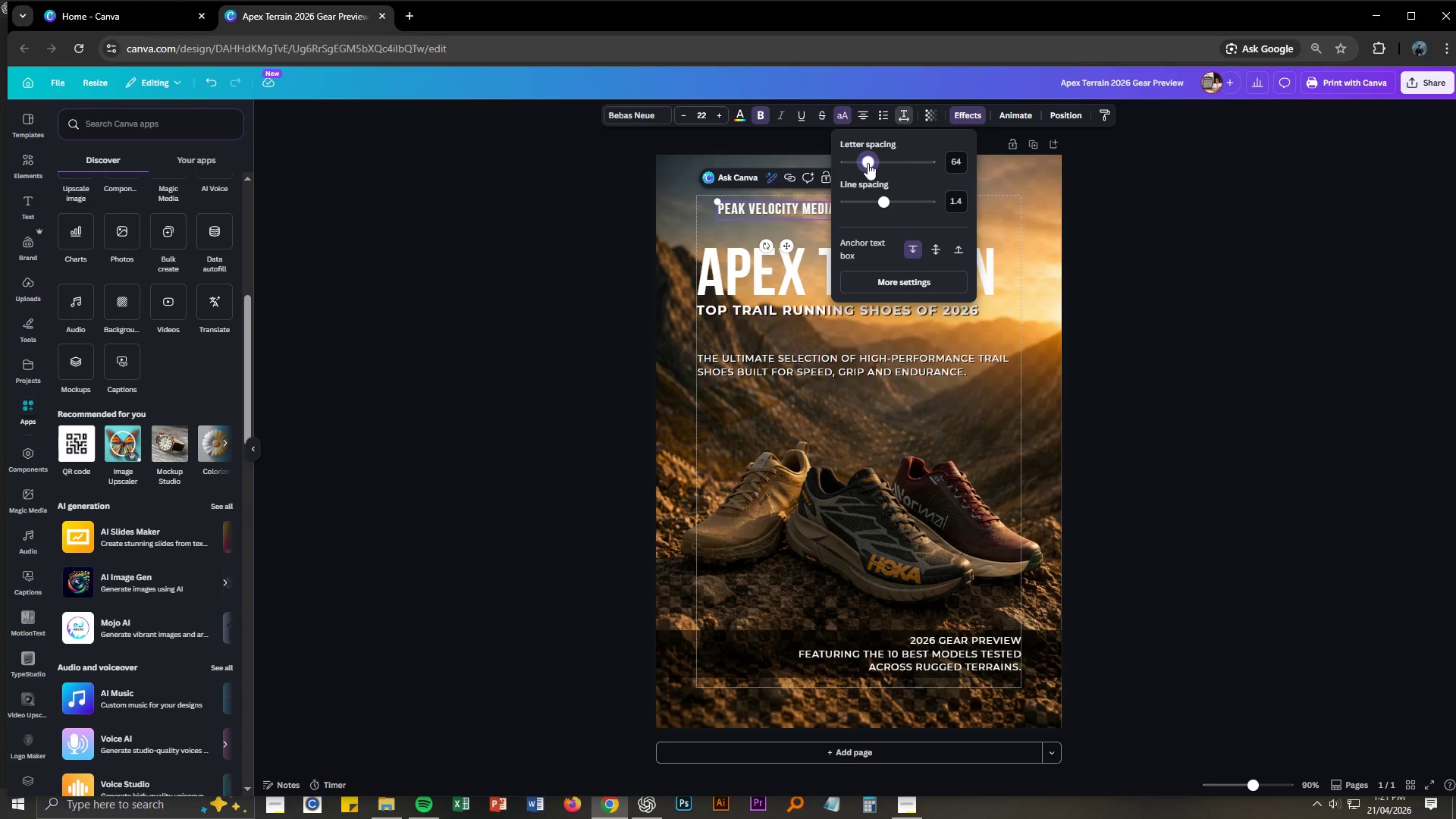 
left_click([868, 163])
 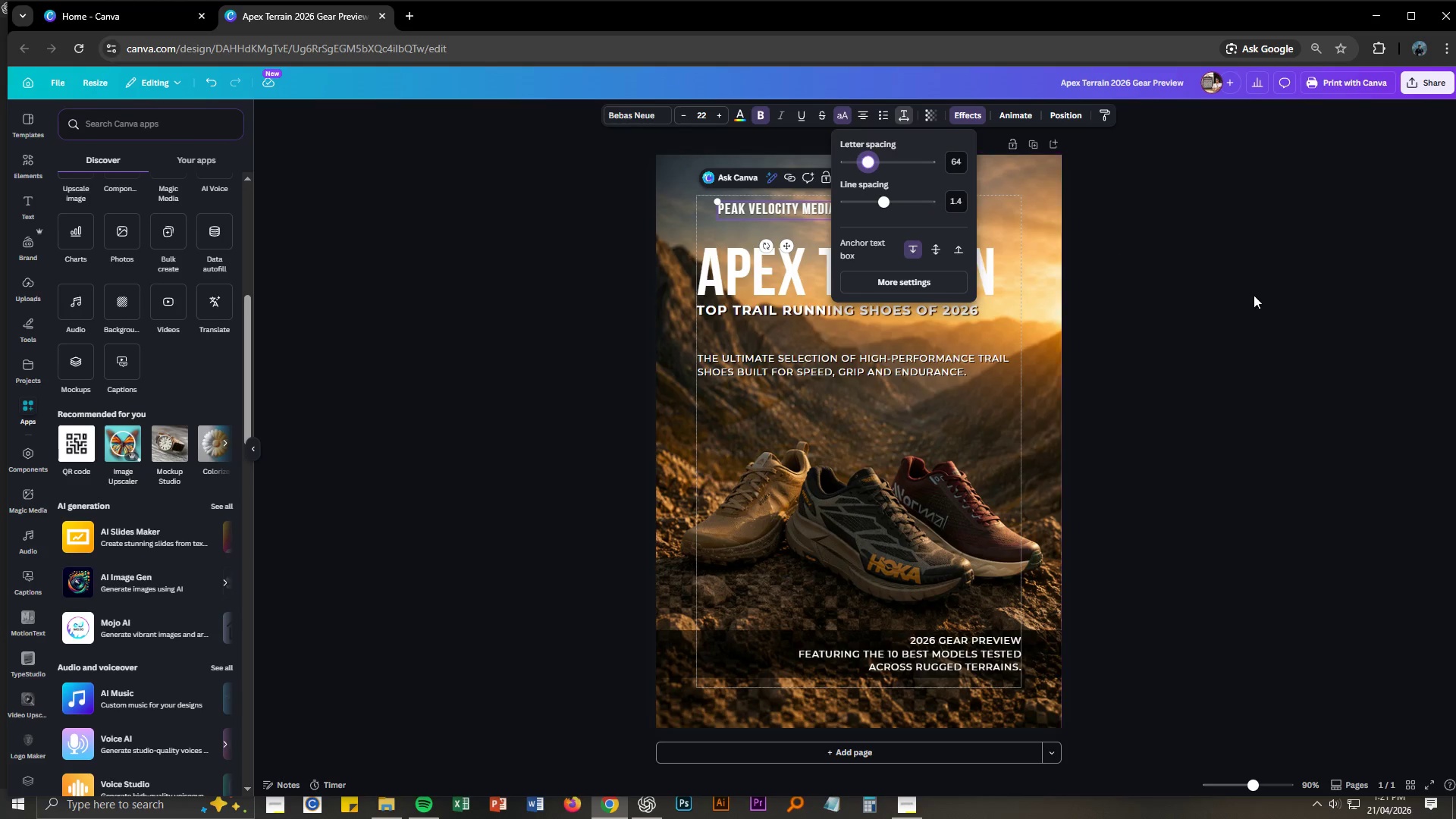 
left_click([1254, 295])
 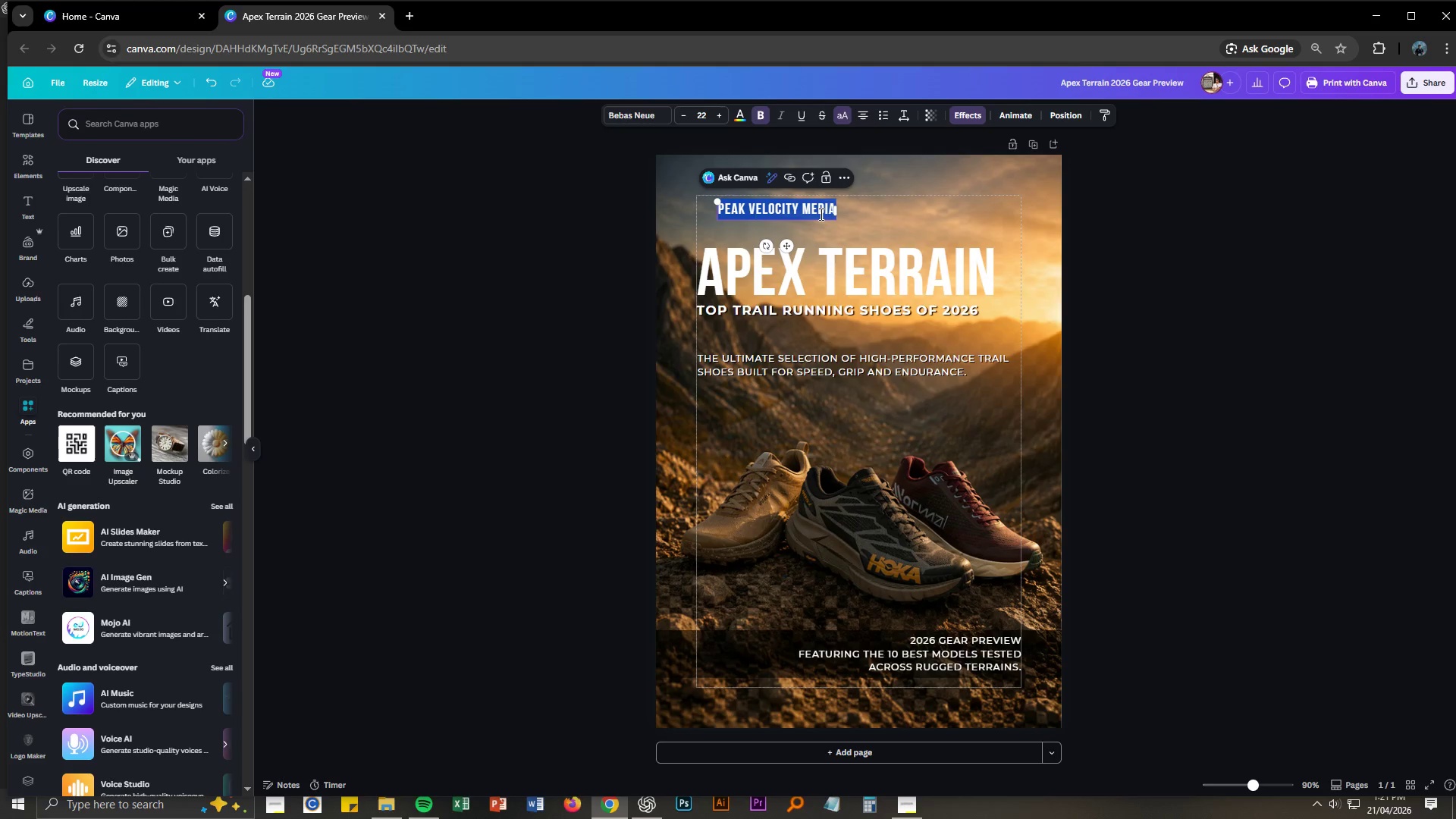 
left_click_drag(start_coordinate=[1212, 281], to_coordinate=[1224, 282])
 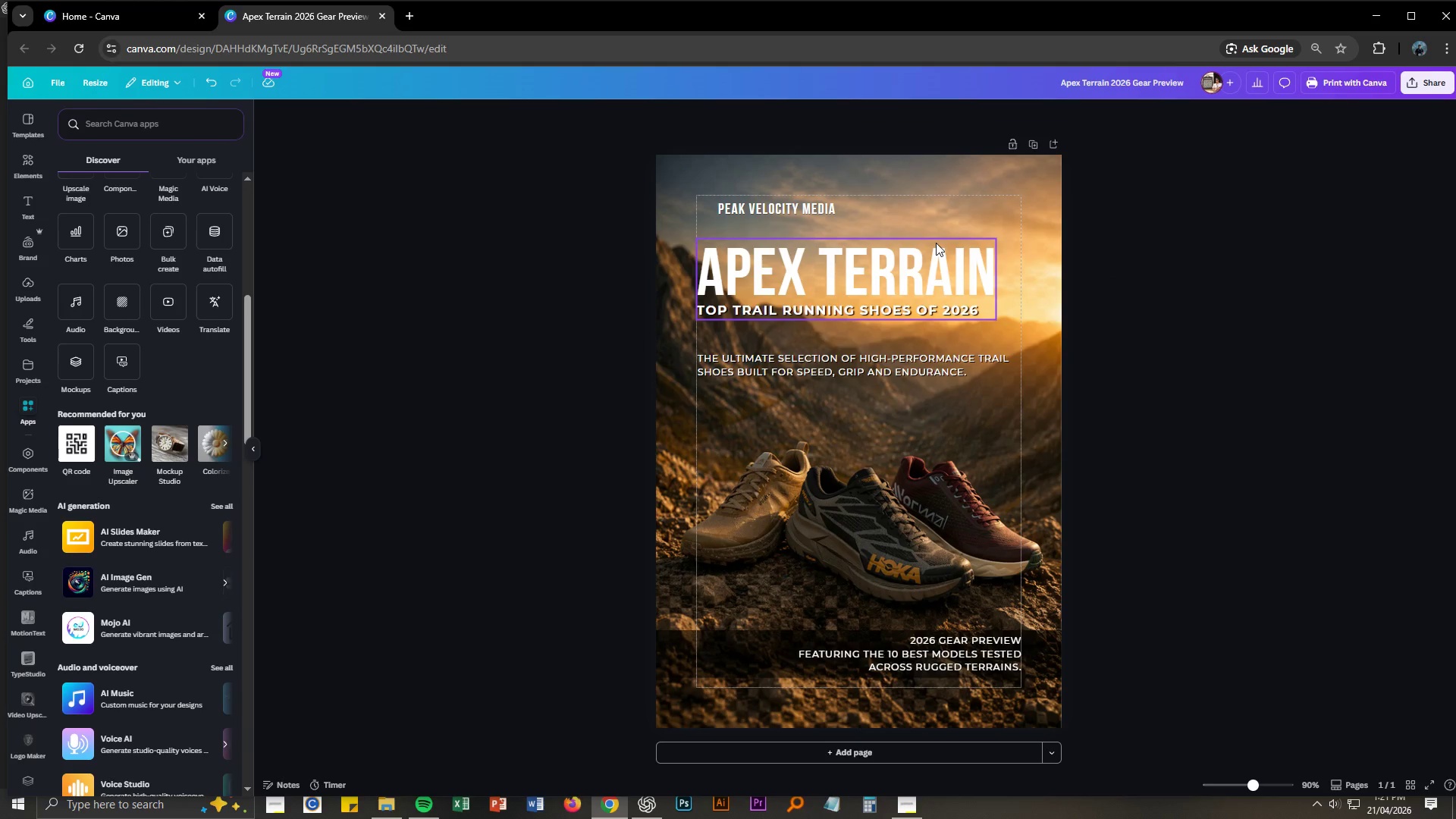 
key(Control+NumpadAdd)
 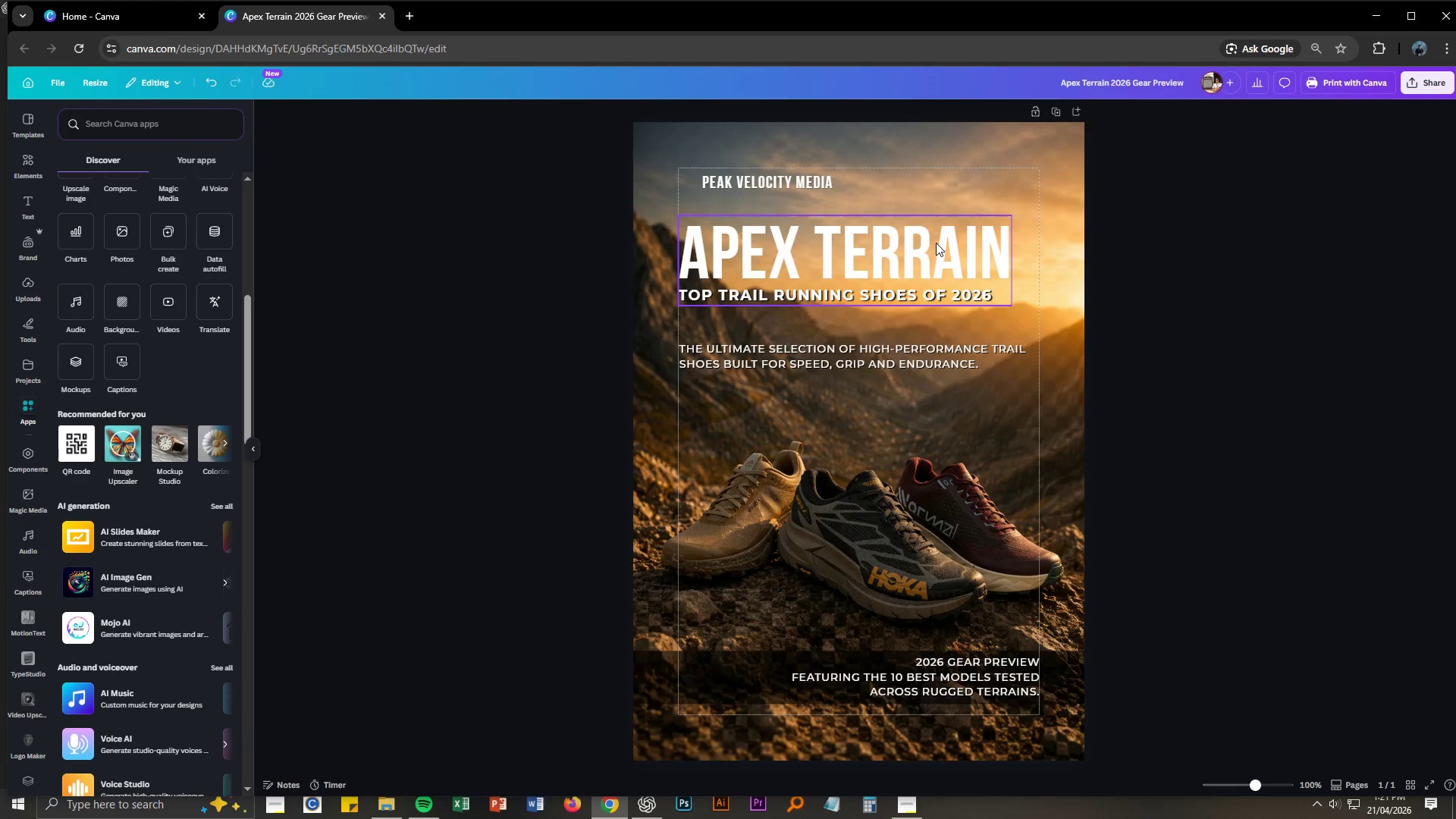 
key(Control+NumpadAdd)
 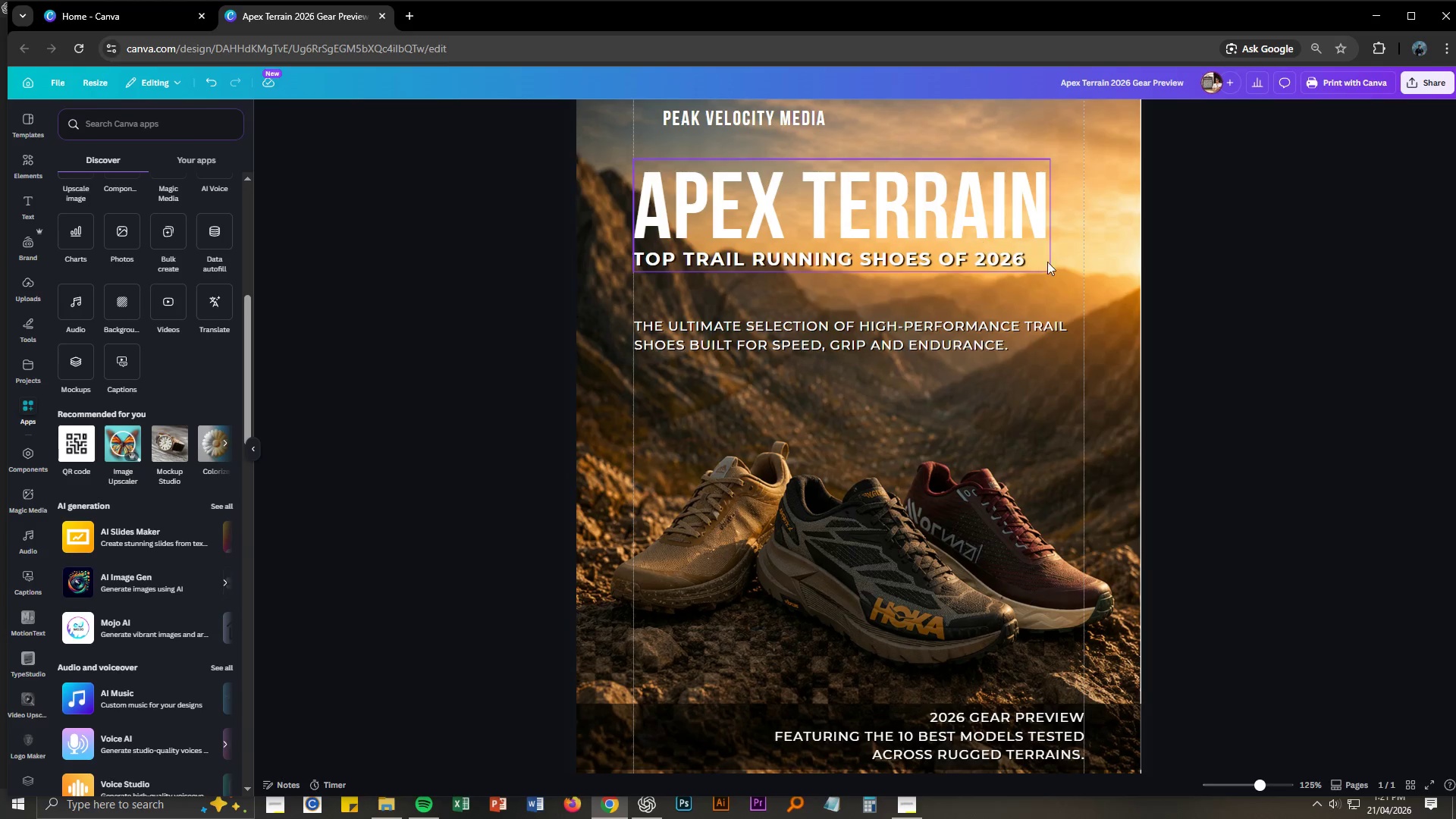 
scroll: coordinate [1096, 289], scroll_direction: up, amount: 3.0
 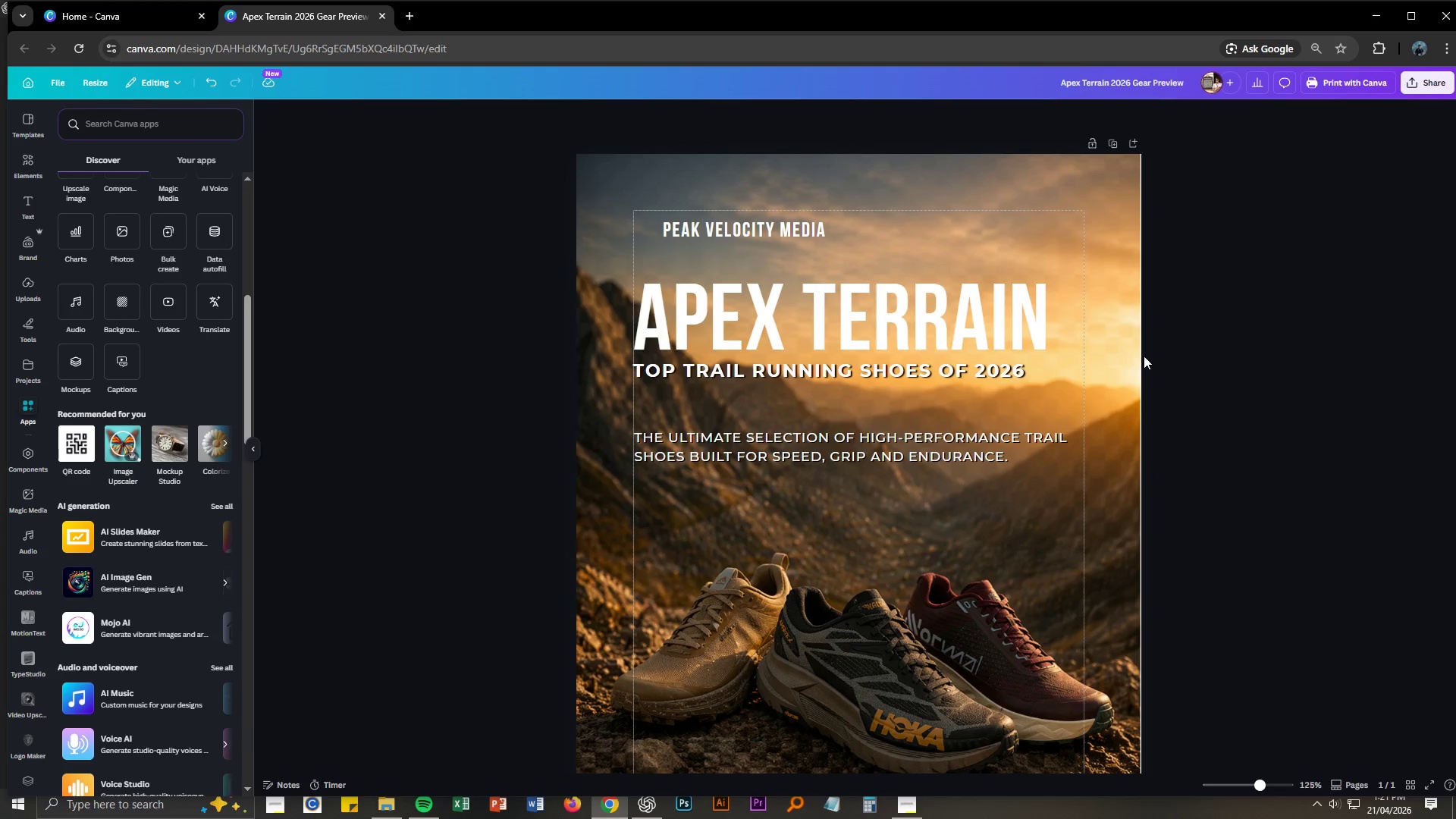 
double_click([1115, 353])
 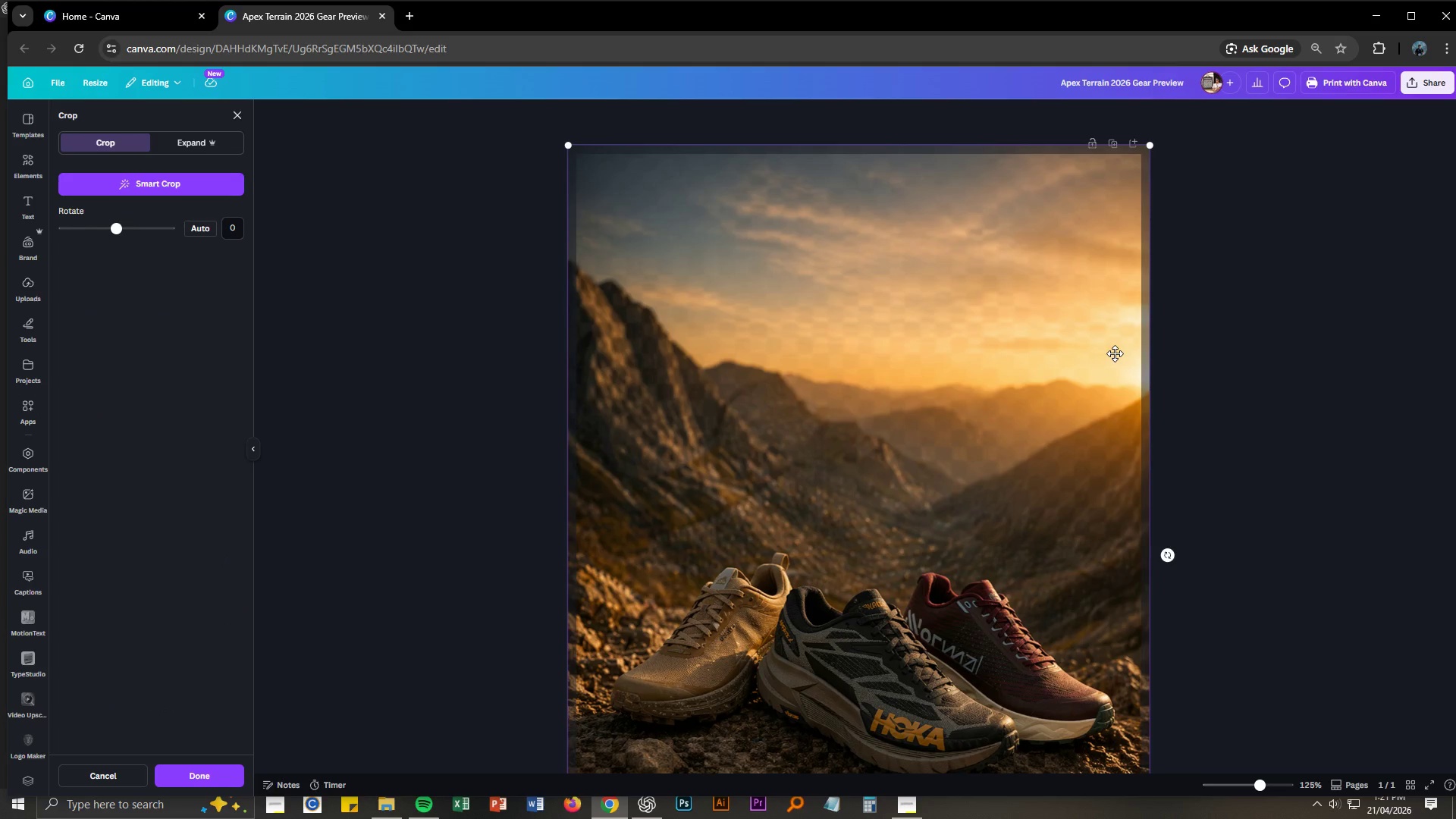 
left_click([1189, 406])
 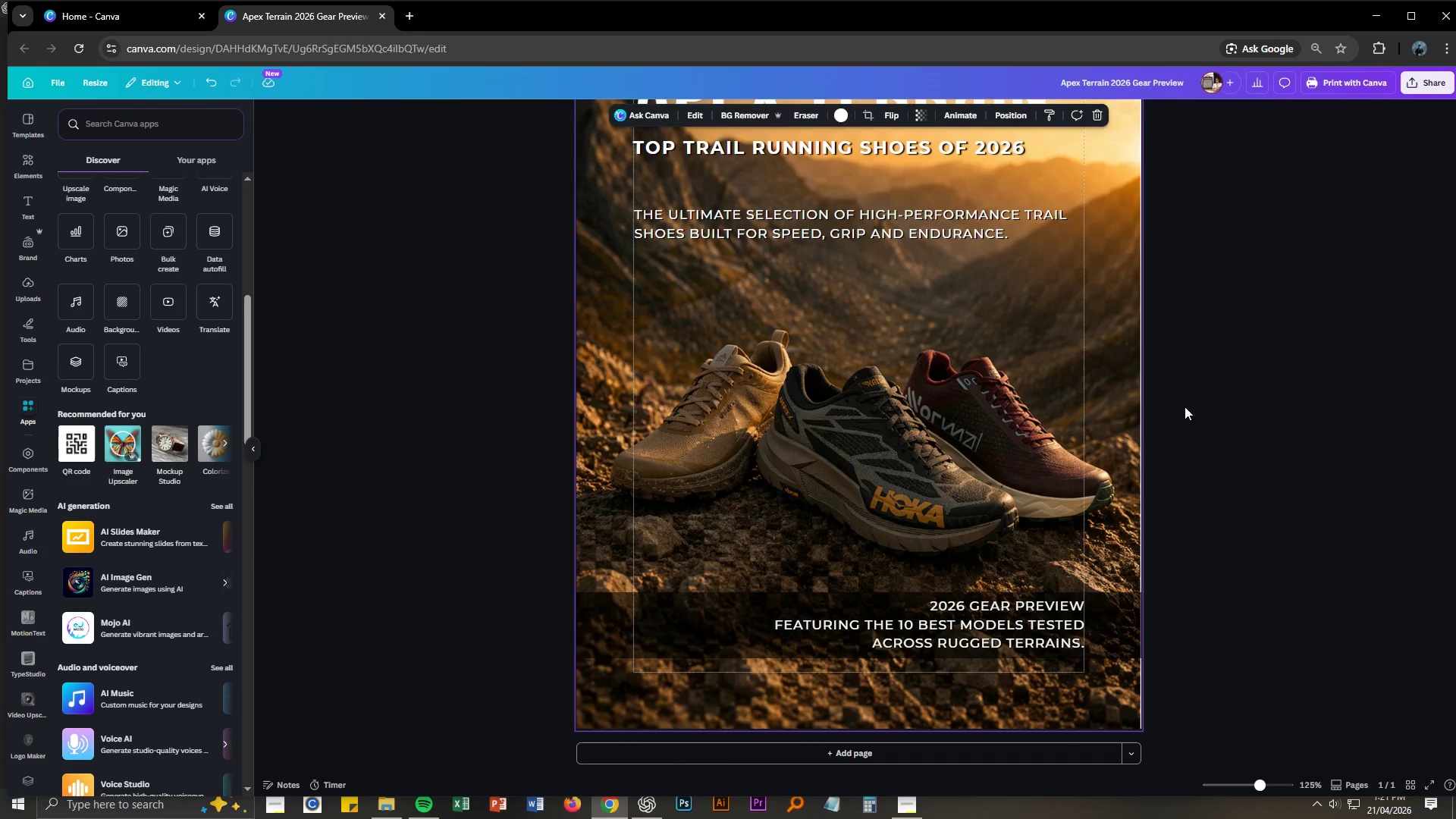 
scroll: coordinate [1106, 360], scroll_direction: down, amount: 8.0
 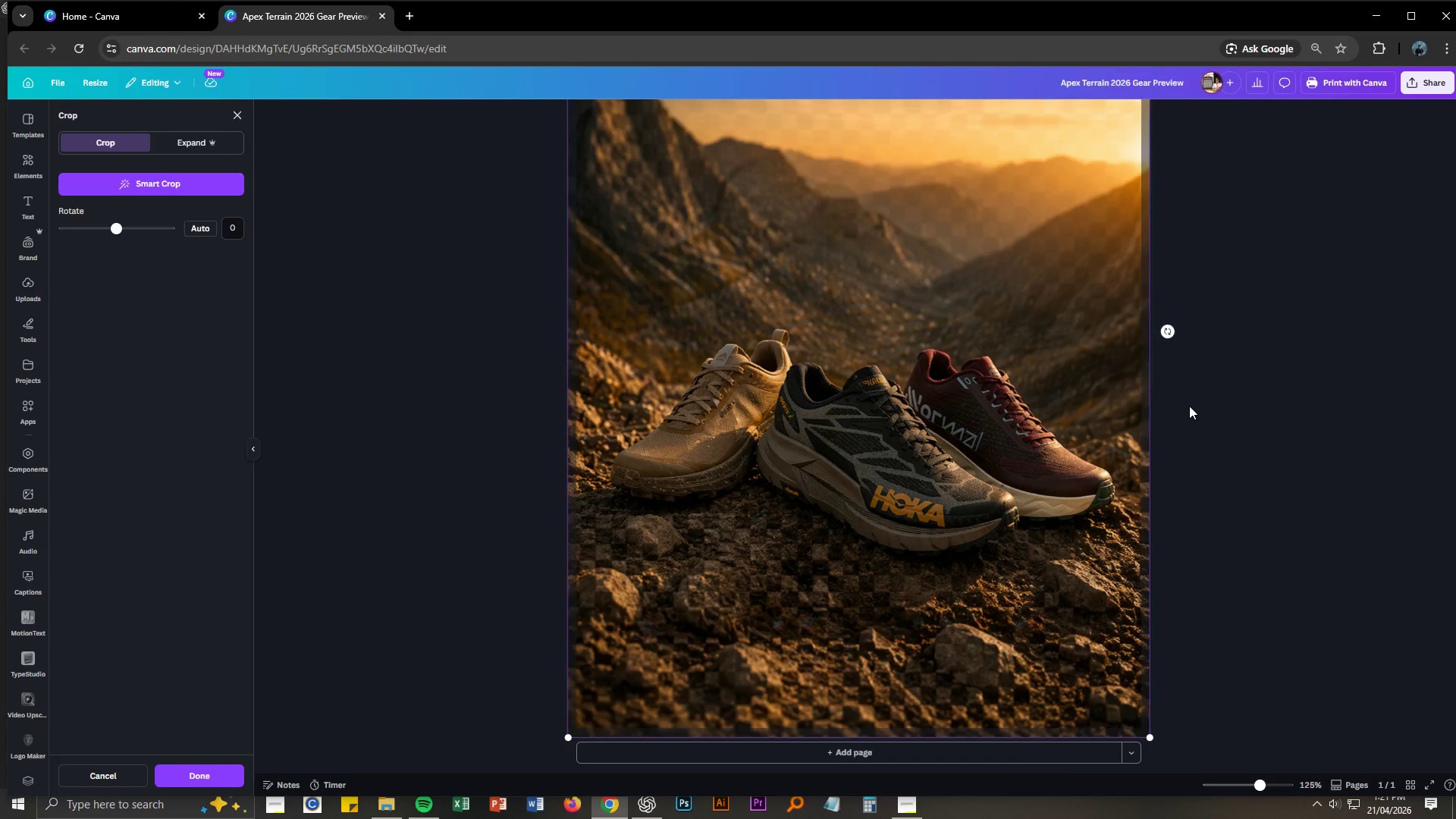 
left_click([1184, 406])
 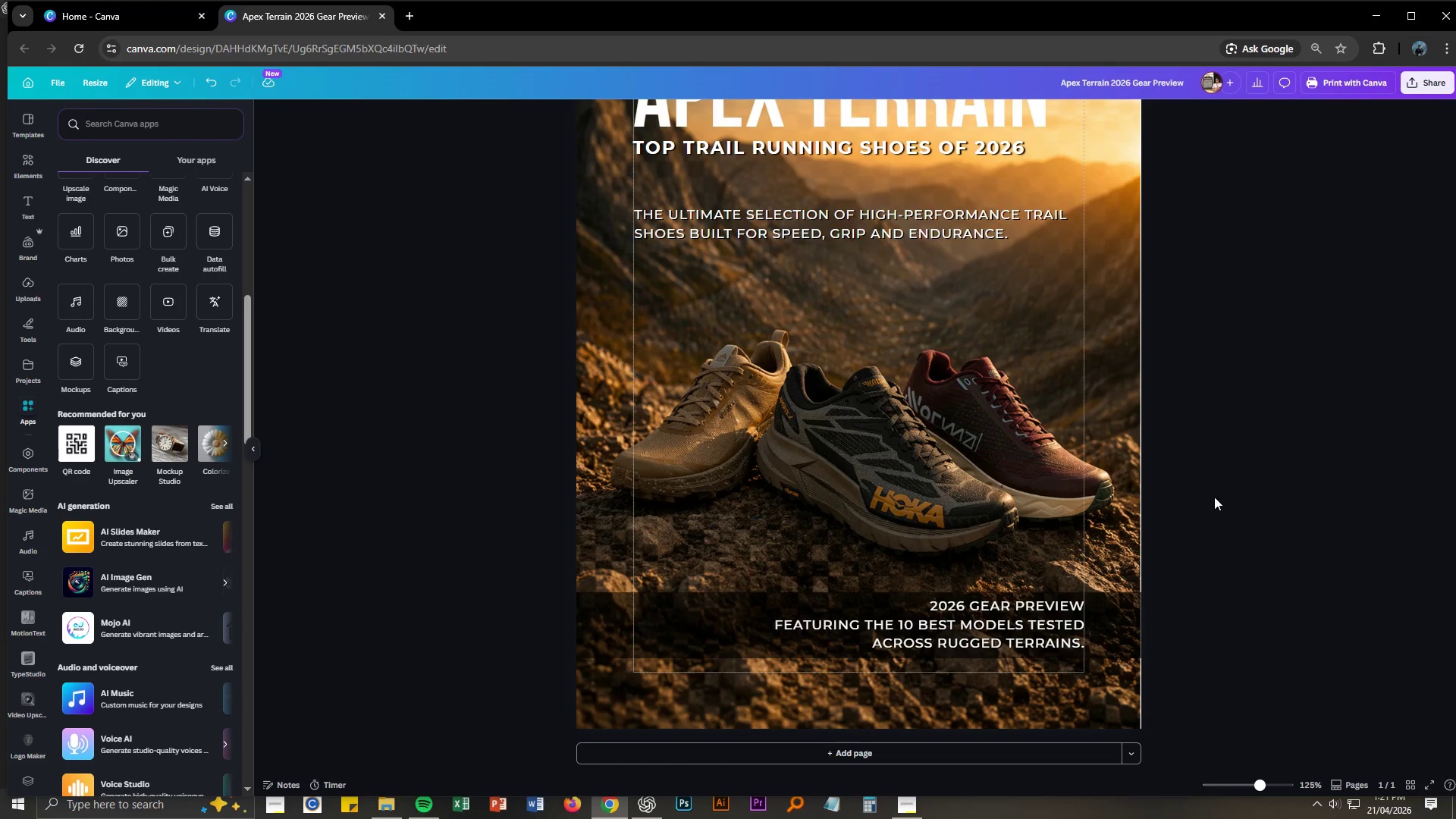 
key(Escape)
 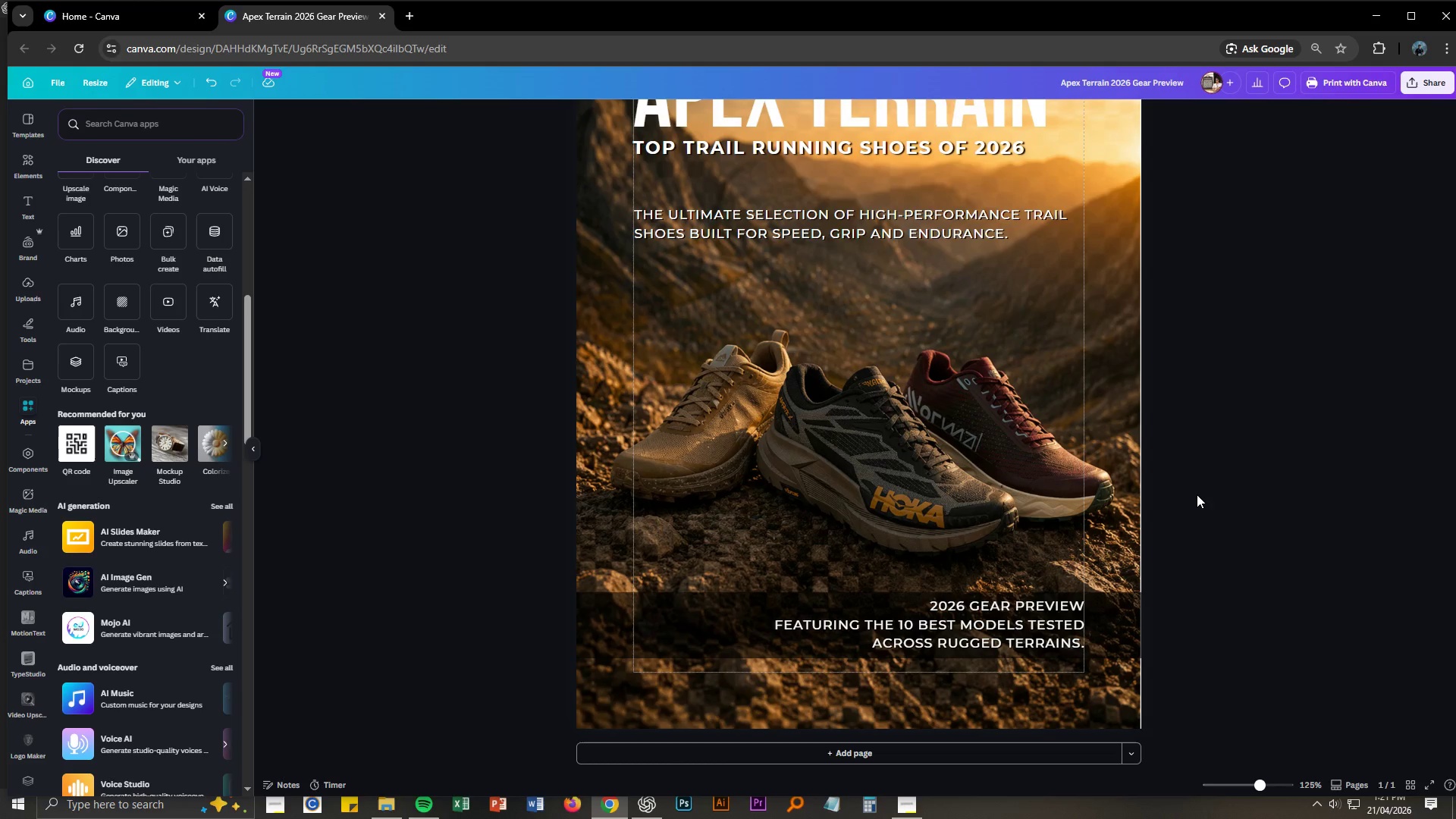 
left_click([864, 431])
 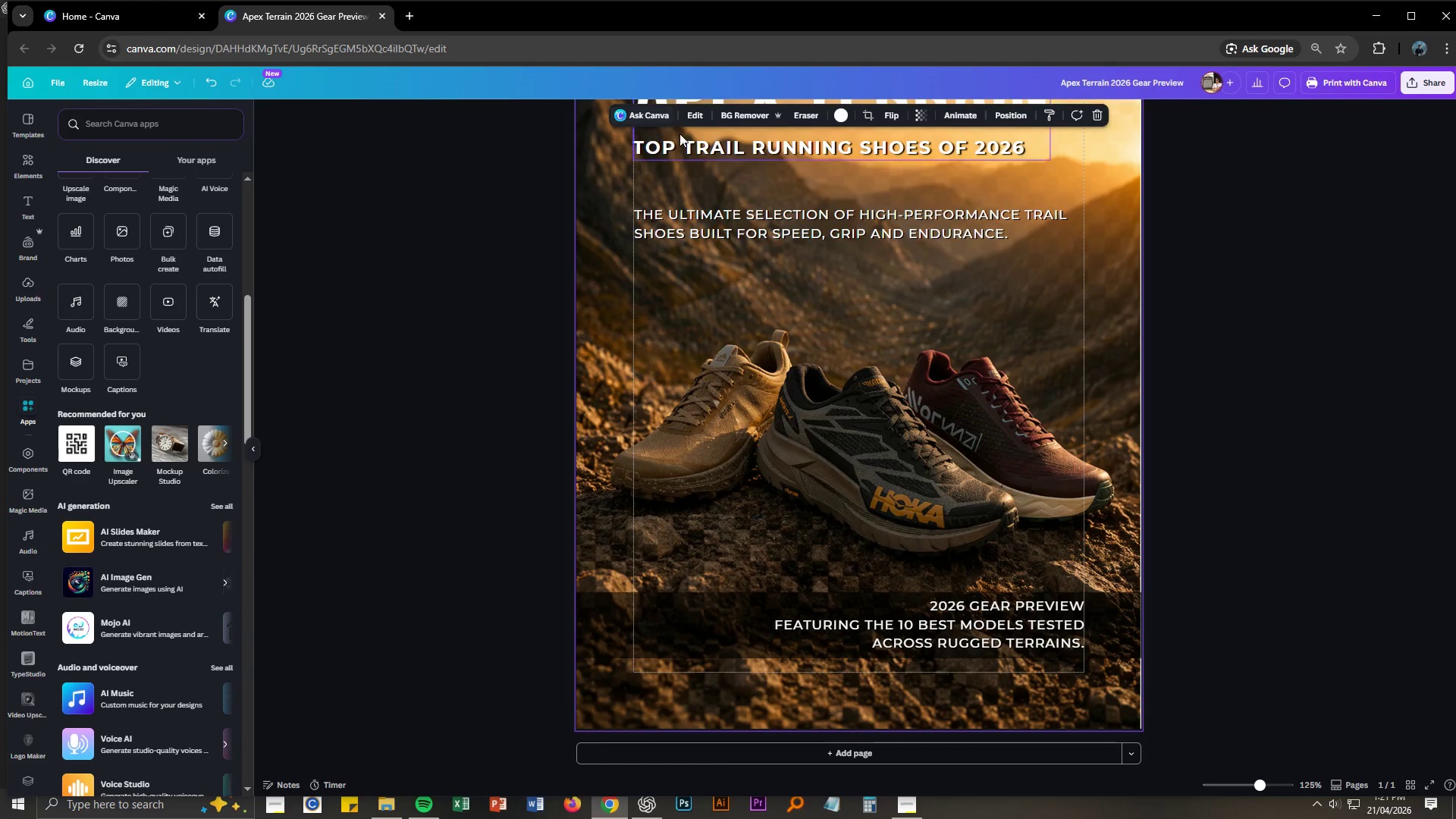 
left_click([703, 118])
 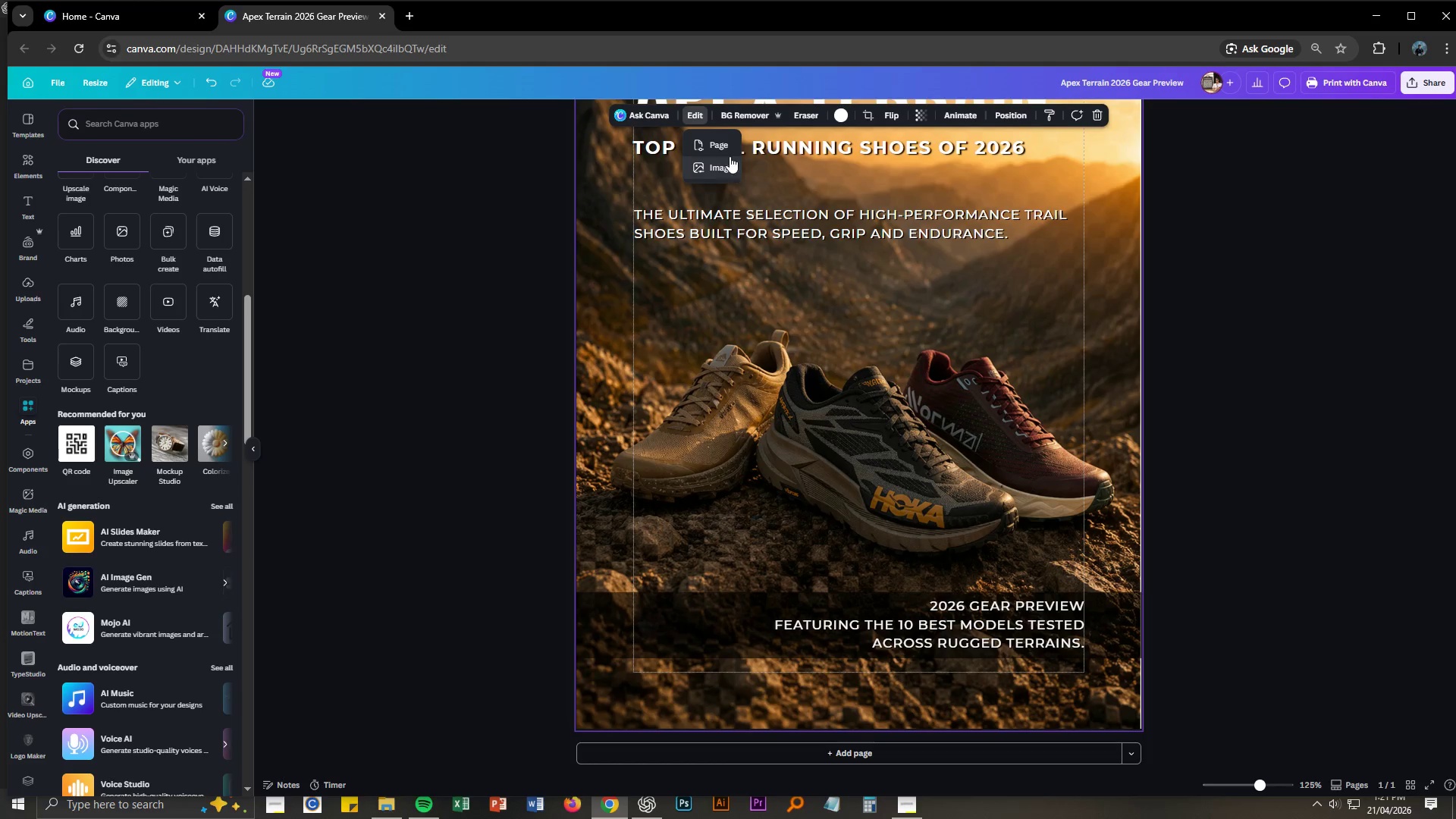 
left_click([724, 165])
 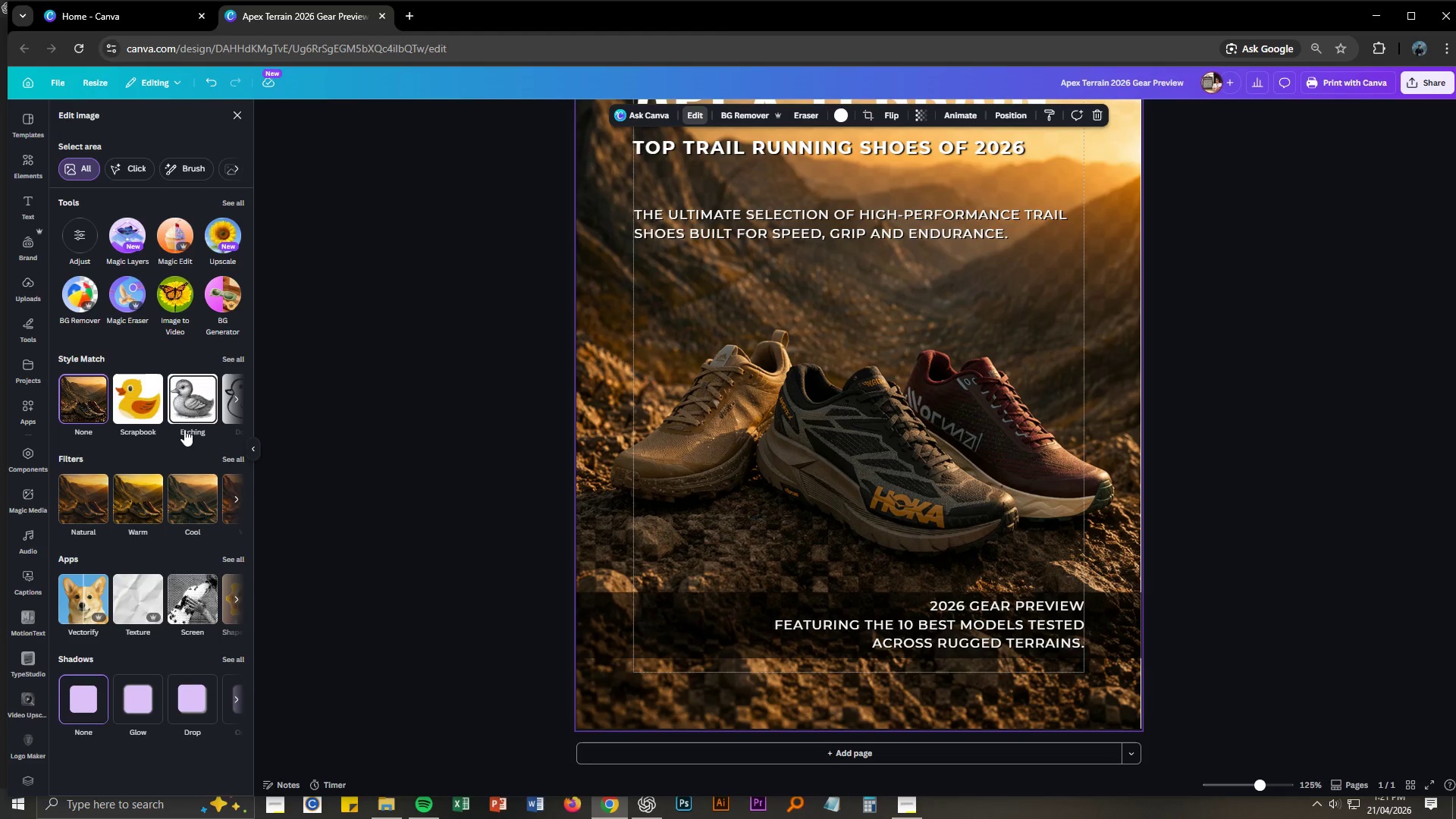 
left_click([78, 499])
 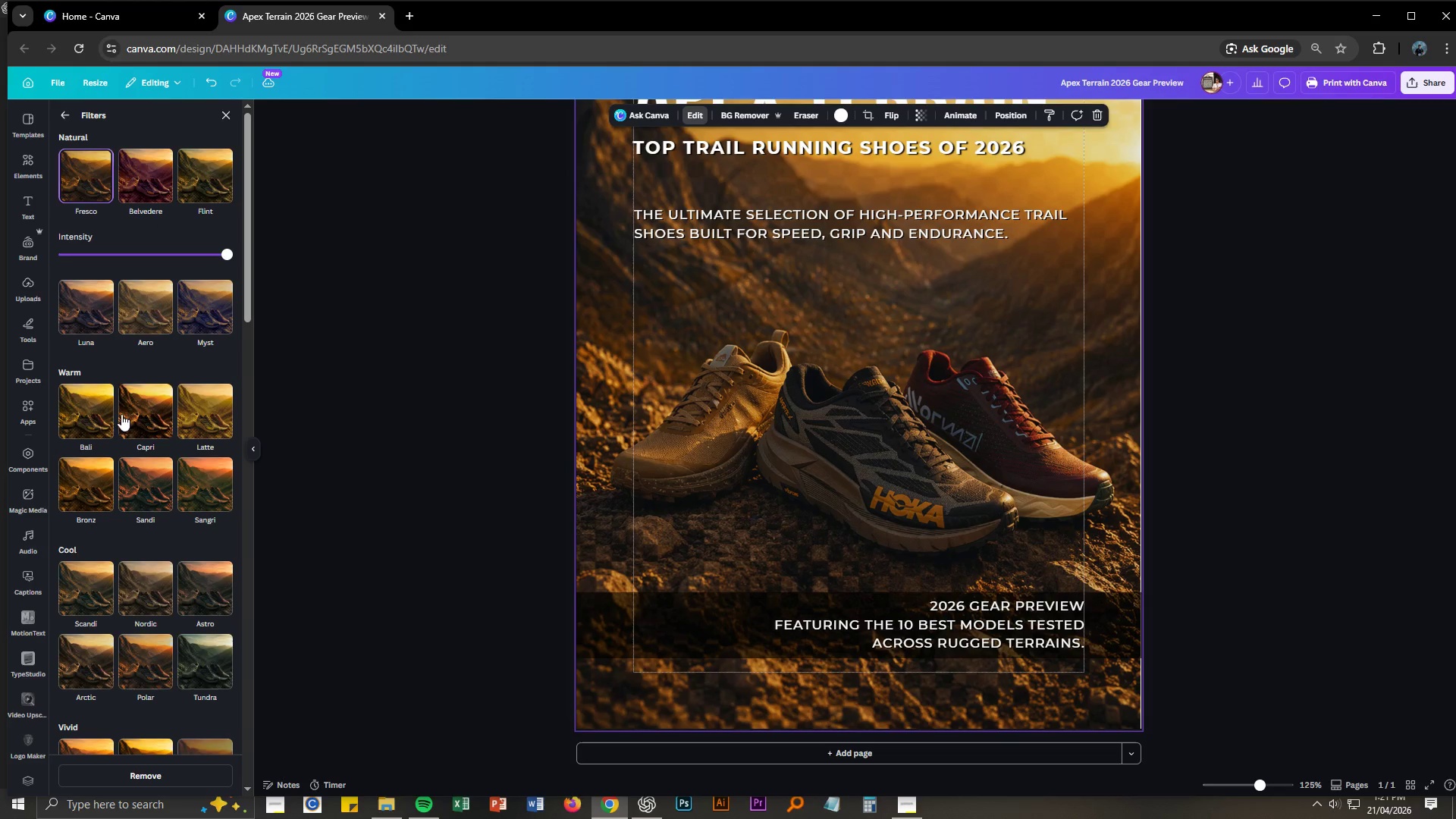 
scroll: coordinate [121, 384], scroll_direction: up, amount: 1.0
 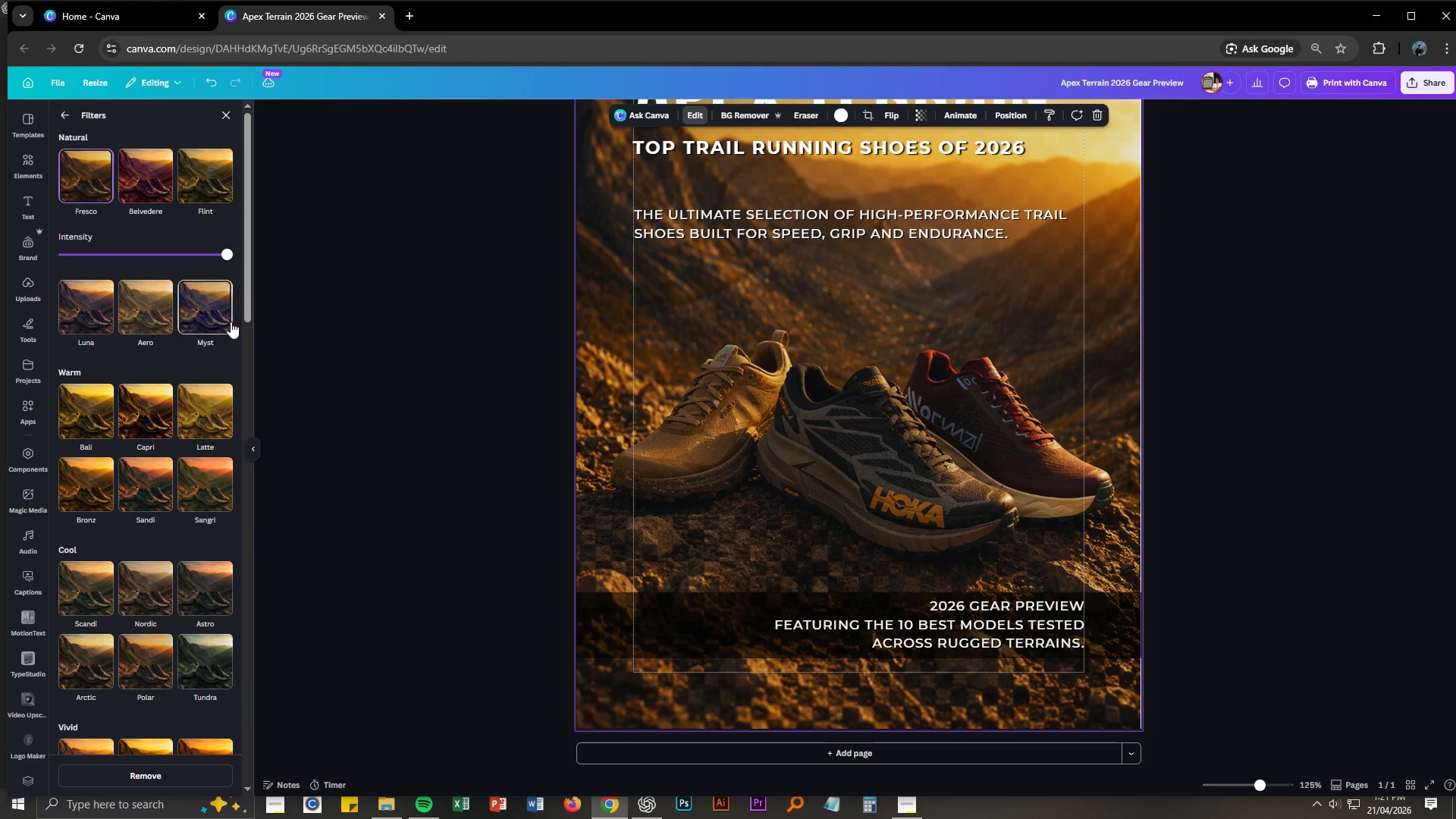 
left_click([215, 318])
 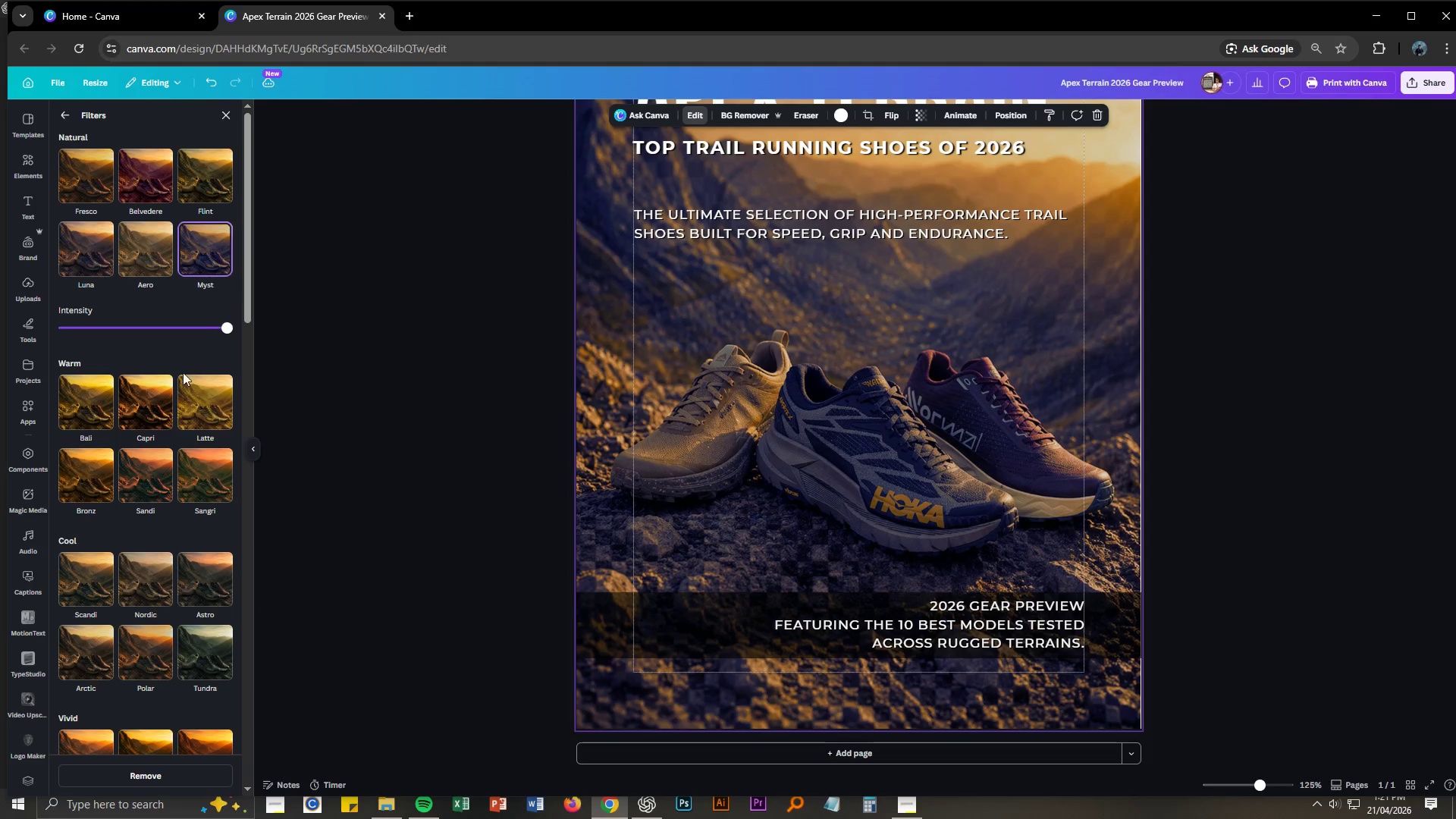 
left_click([159, 403])
 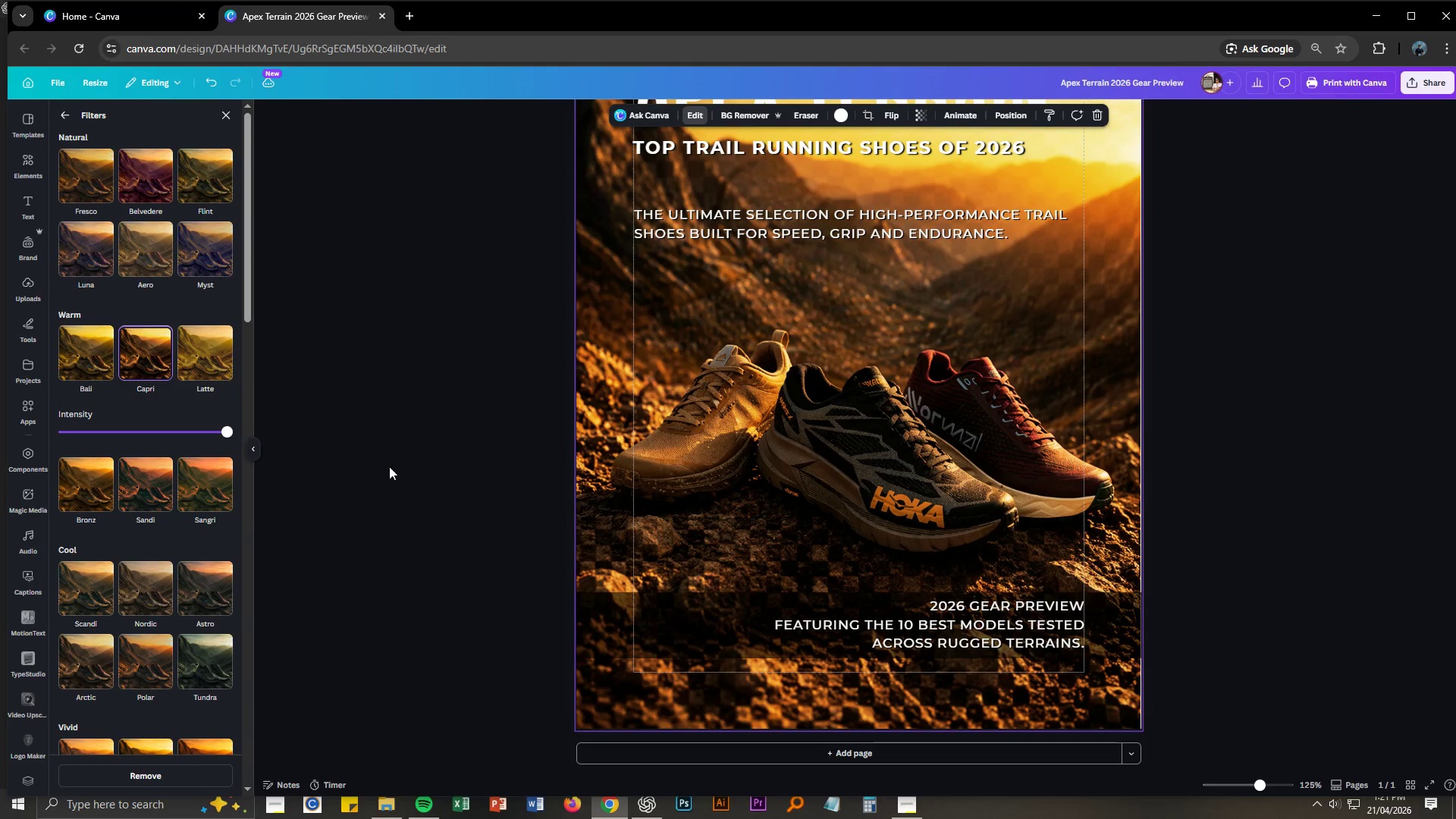 
scroll: coordinate [720, 554], scroll_direction: up, amount: 3.0
 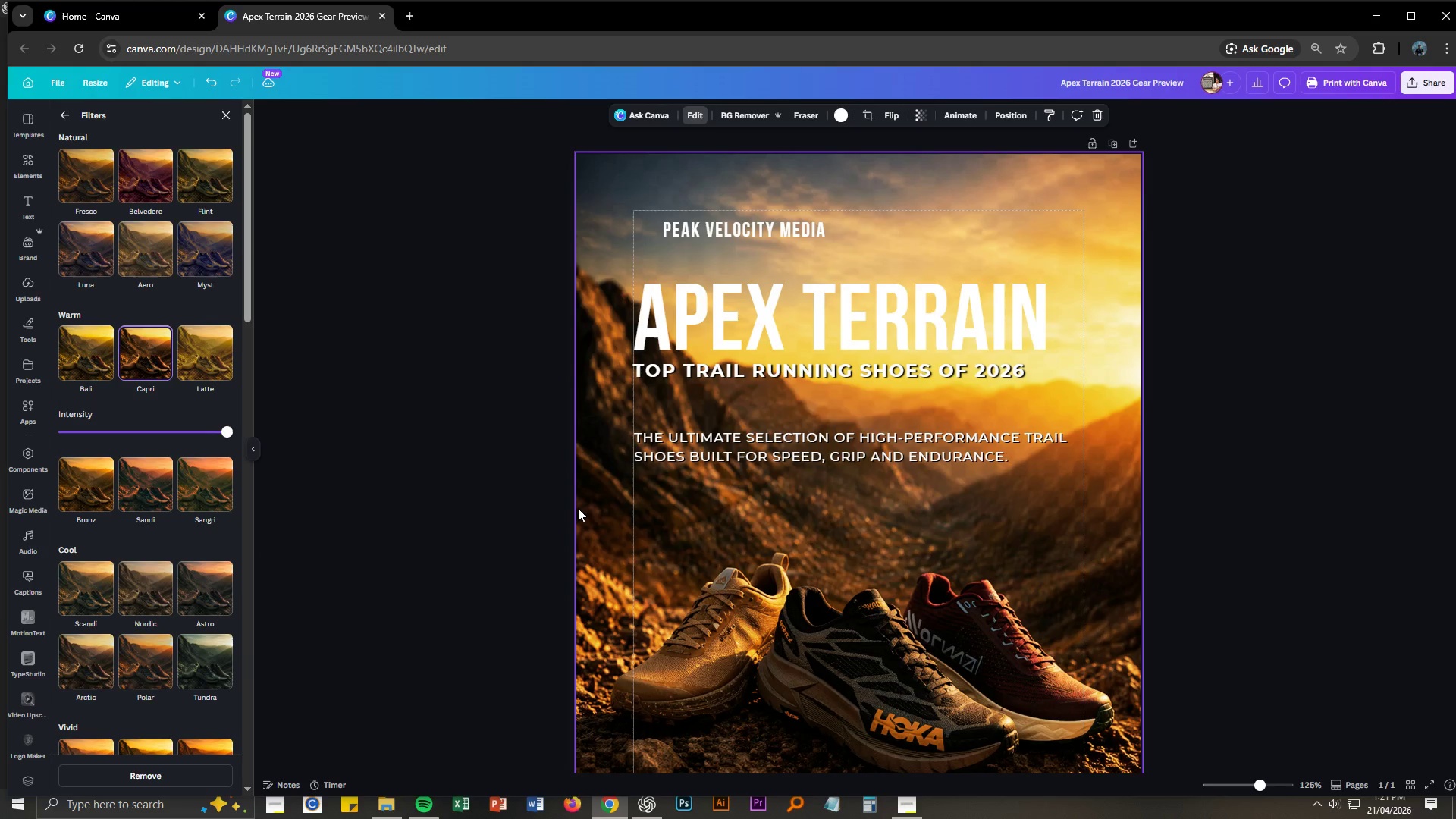 
key(Control+NumpadSubtract)
 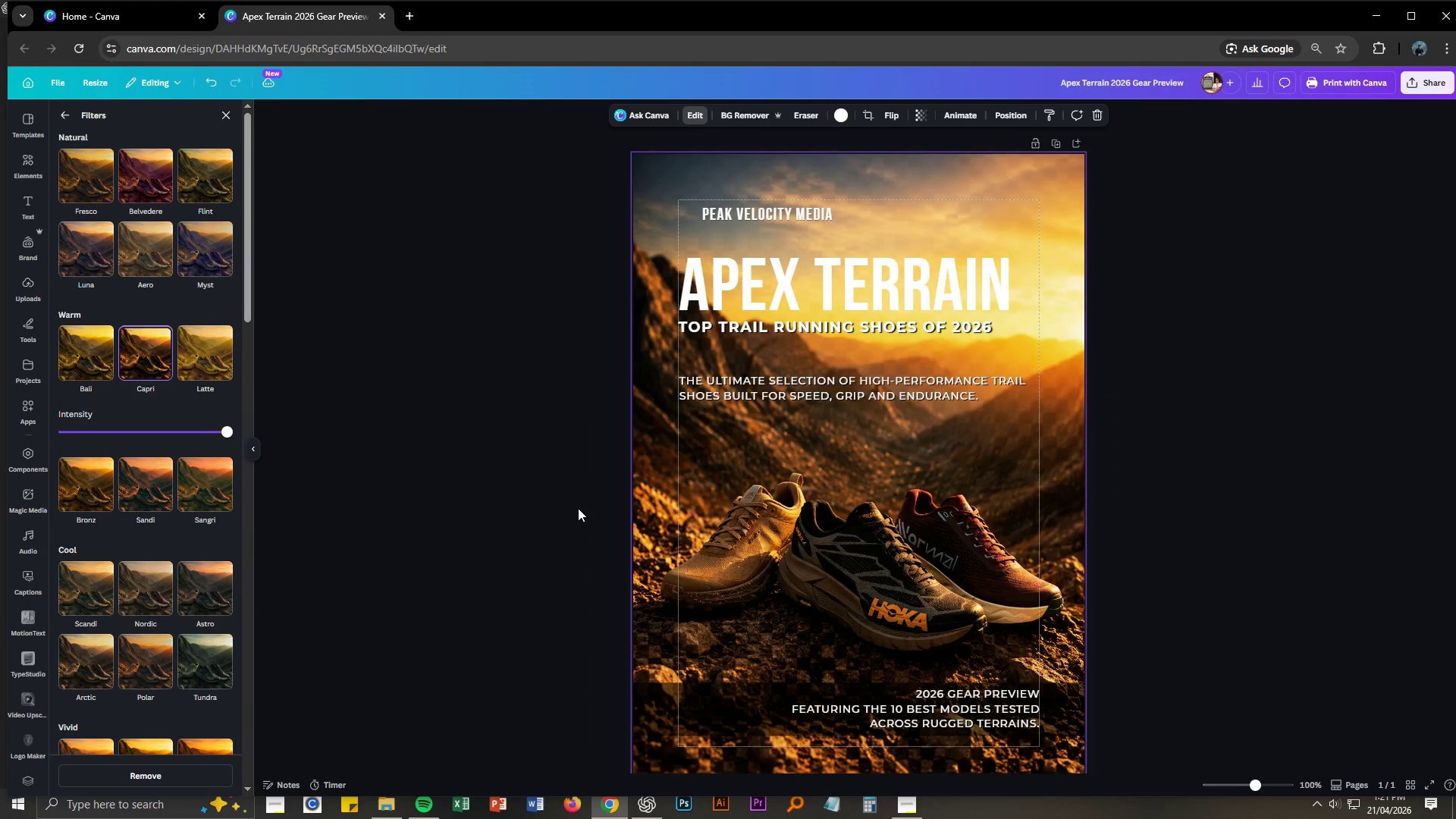 
key(Control+NumpadSubtract)
 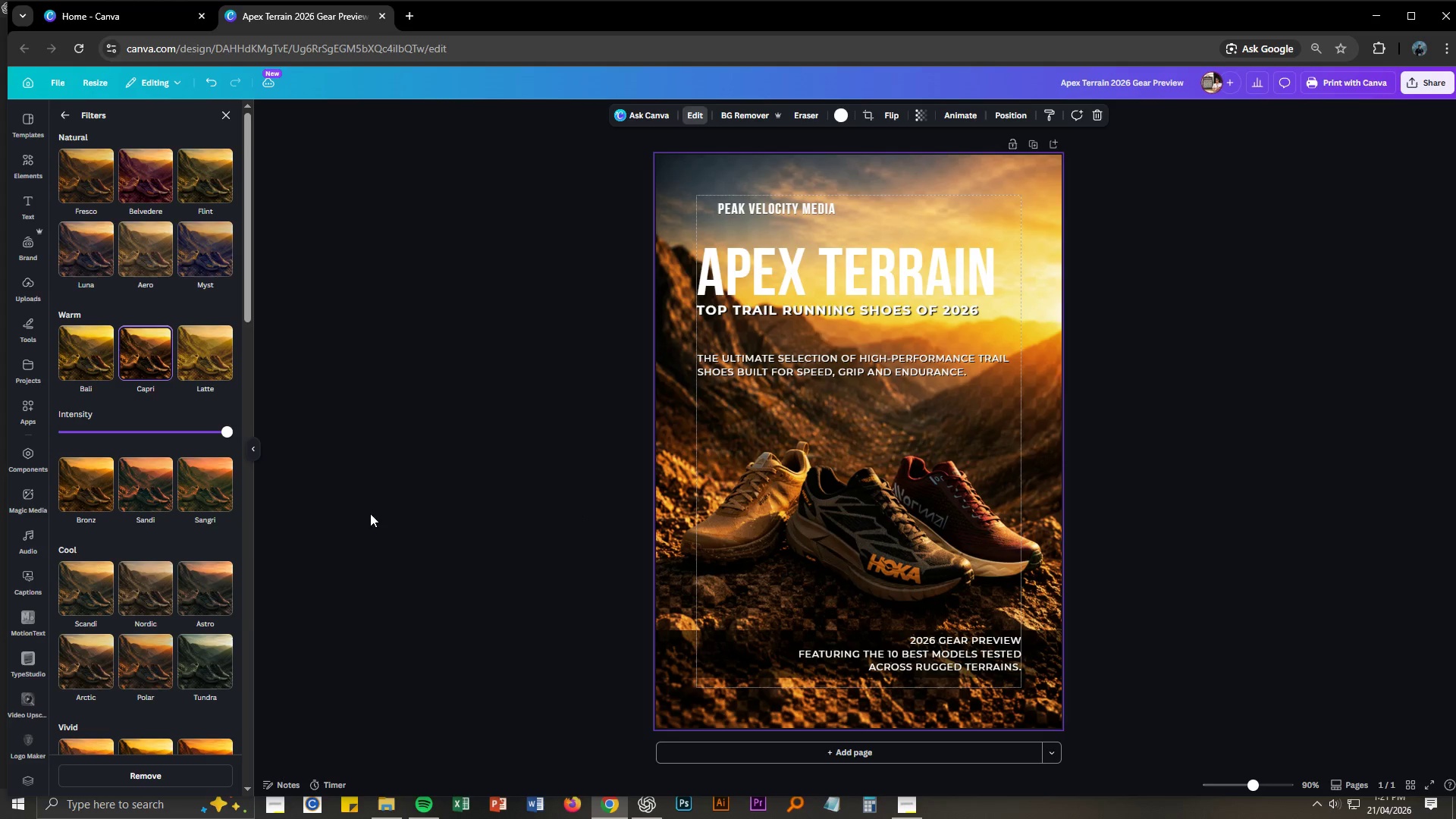 
left_click([202, 497])
 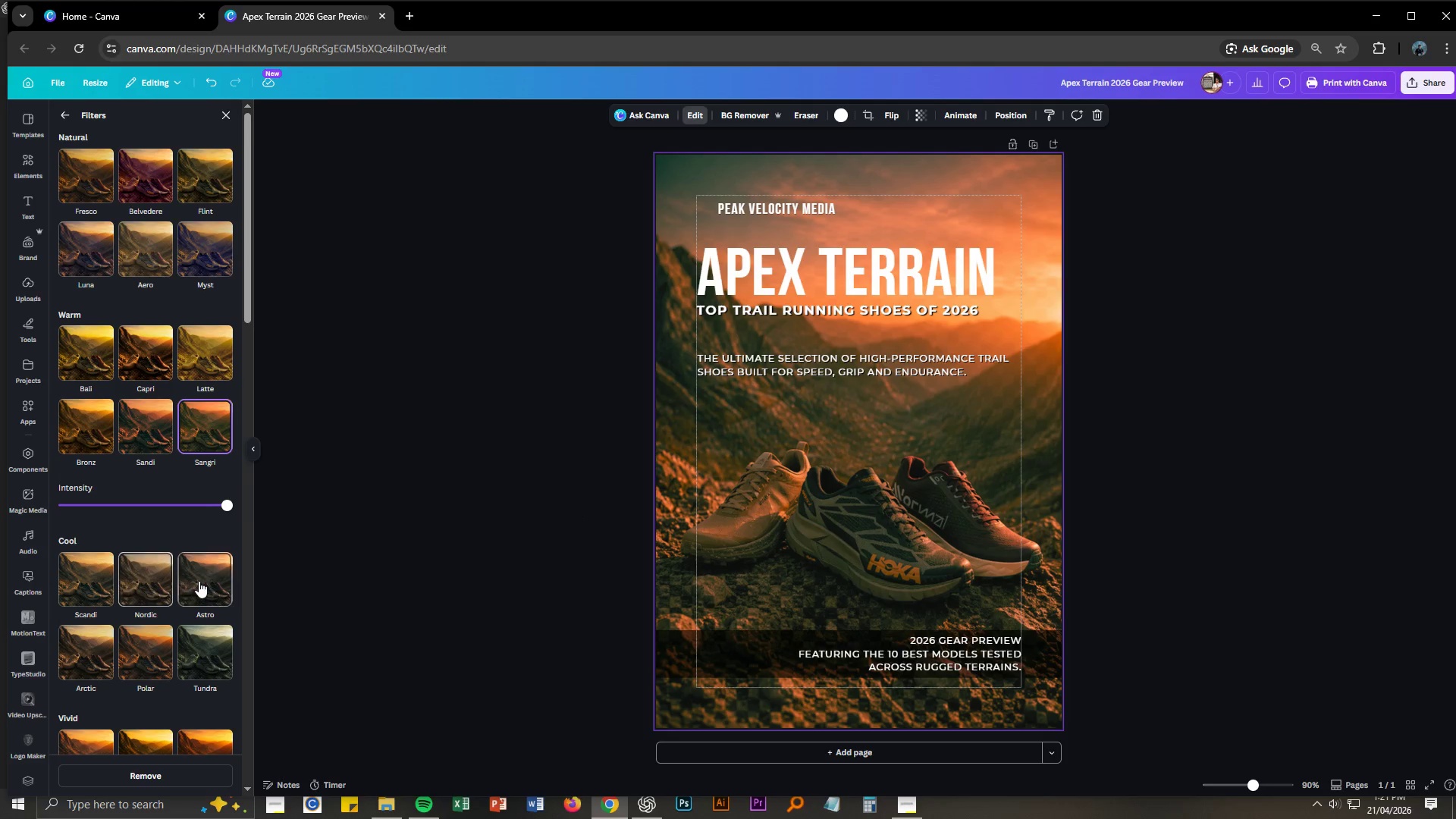 
left_click([87, 428])
 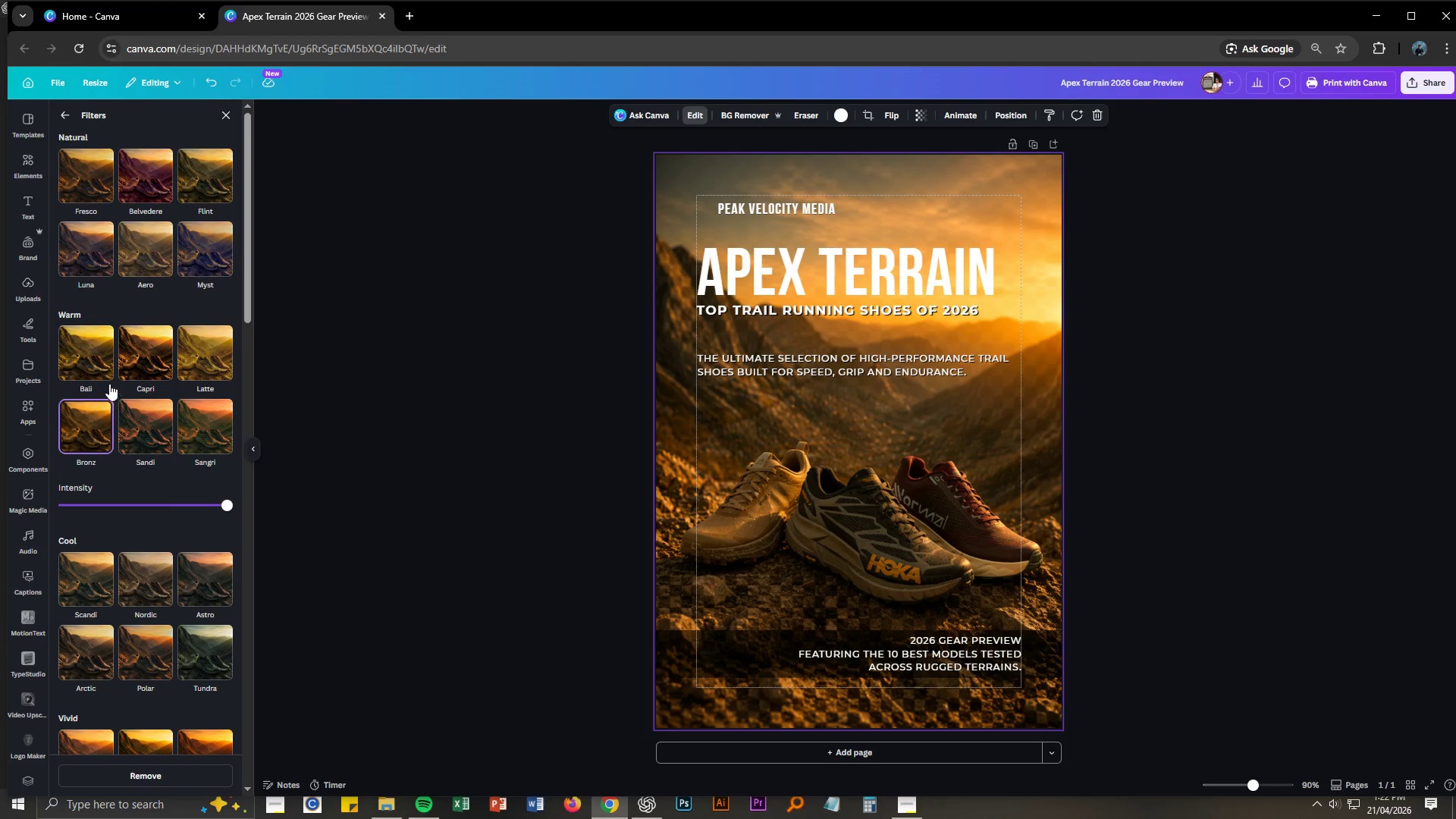 
left_click([97, 362])
 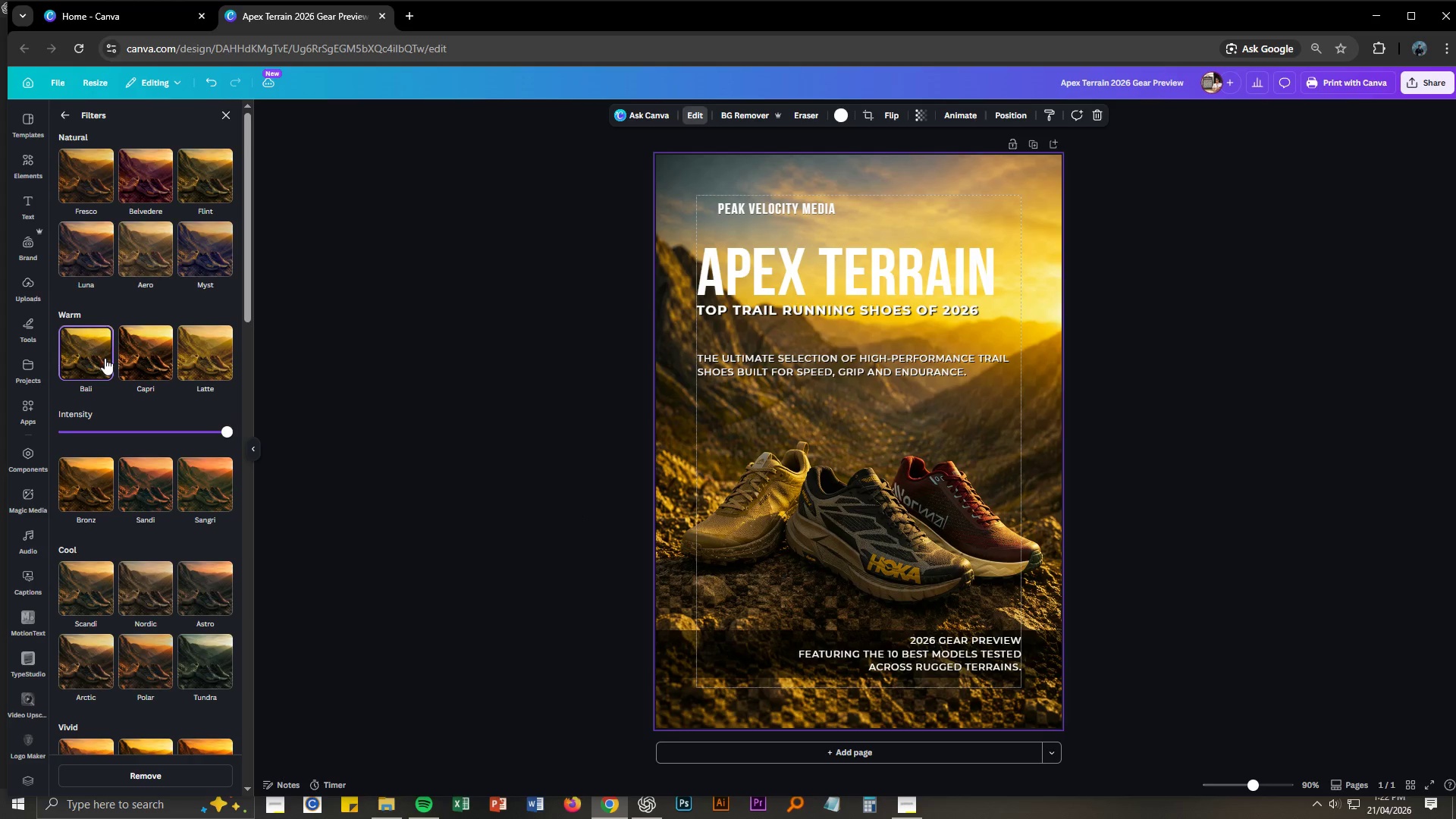 
left_click([148, 352])
 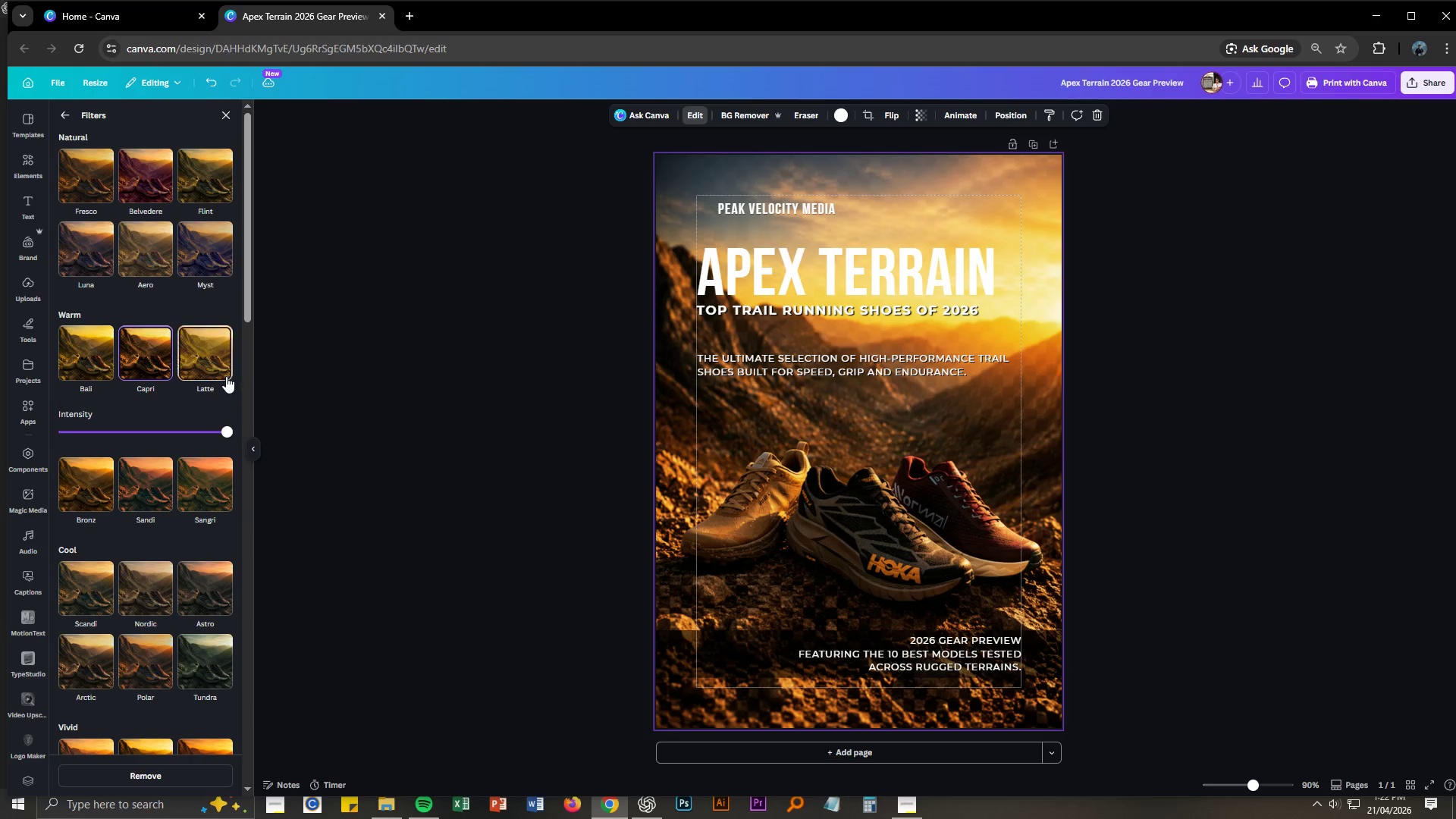 
scroll: coordinate [121, 281], scroll_direction: up, amount: 2.0
 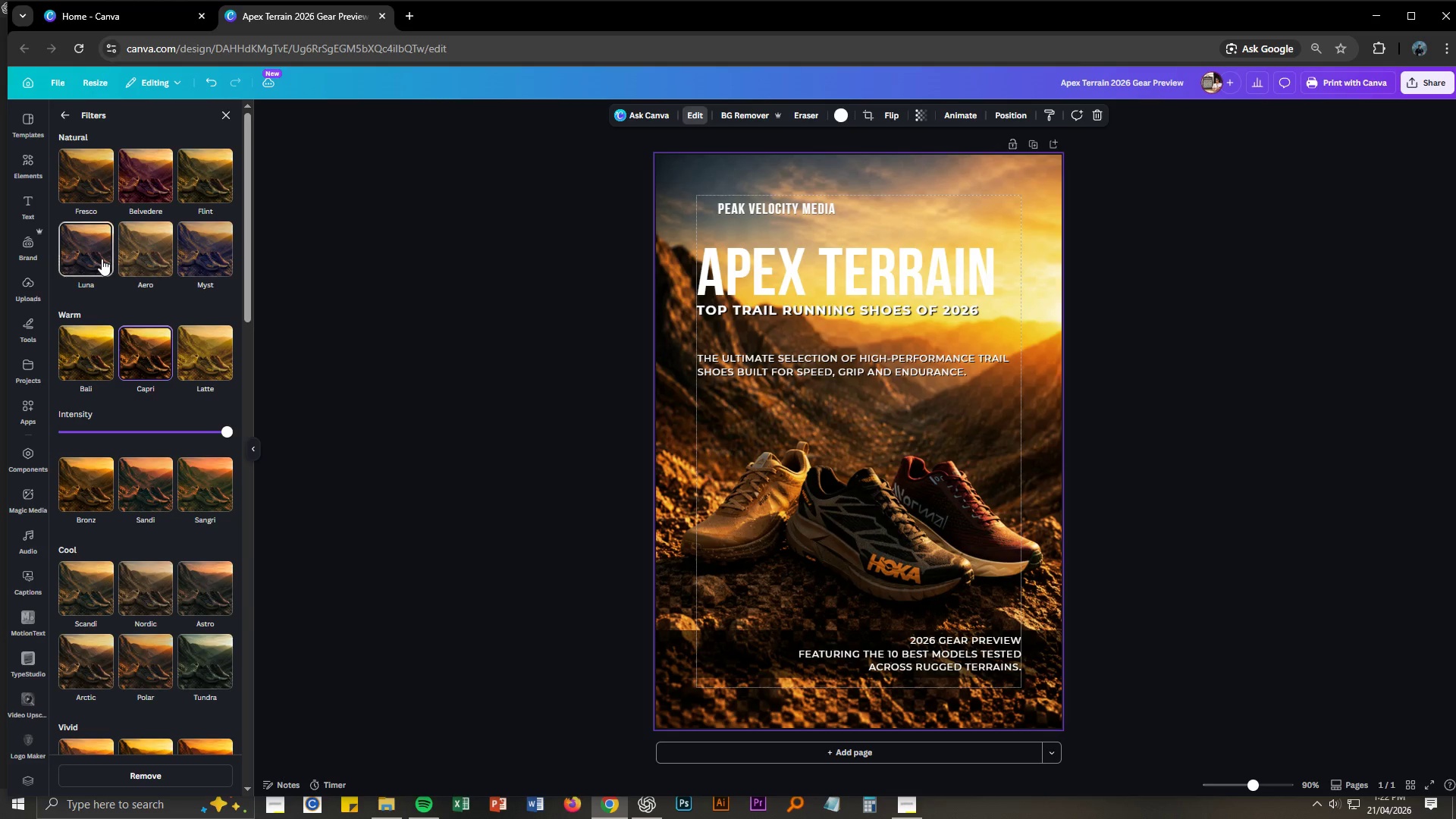 
left_click([102, 259])
 